 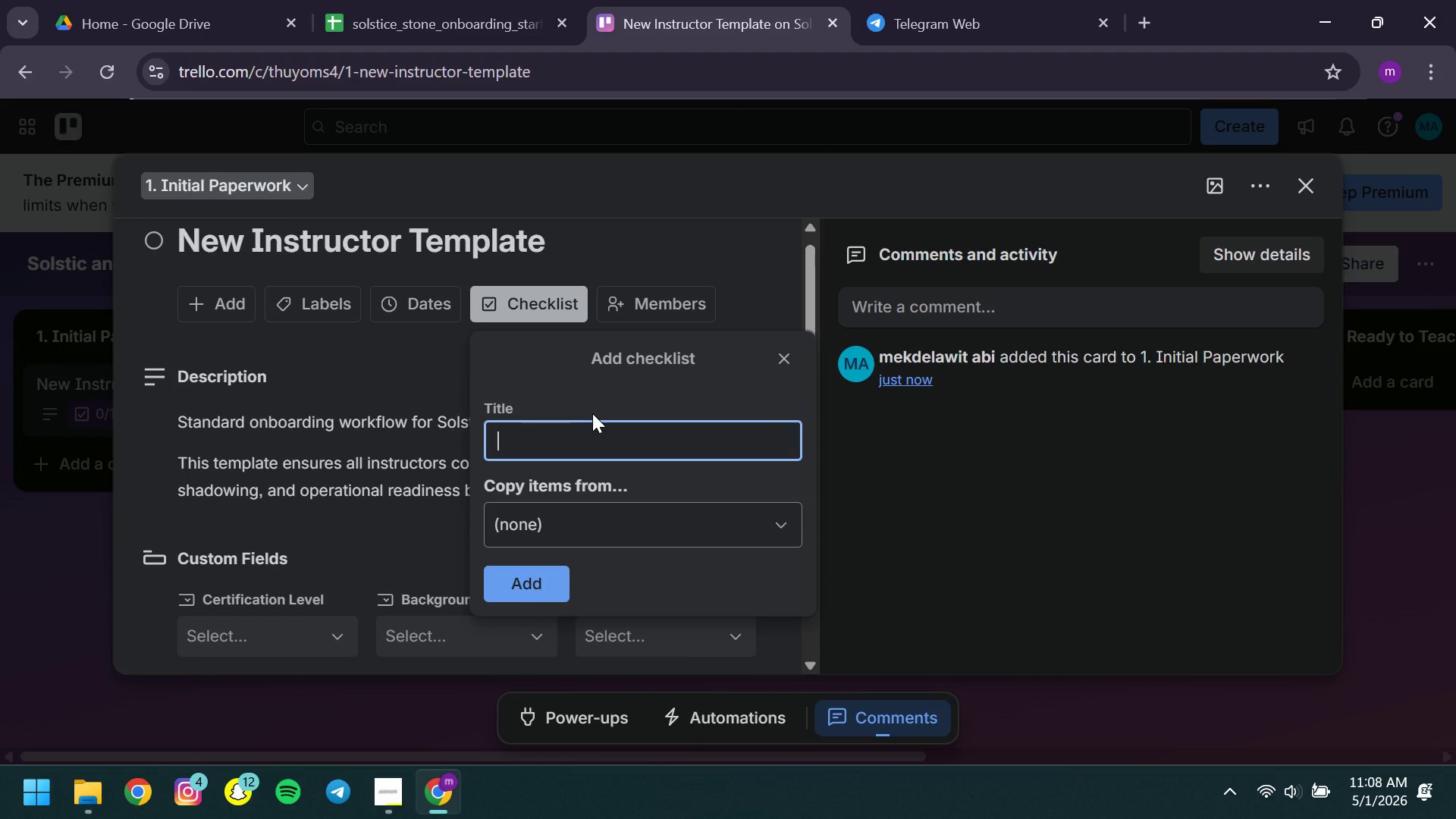 
left_click([592, 413])
 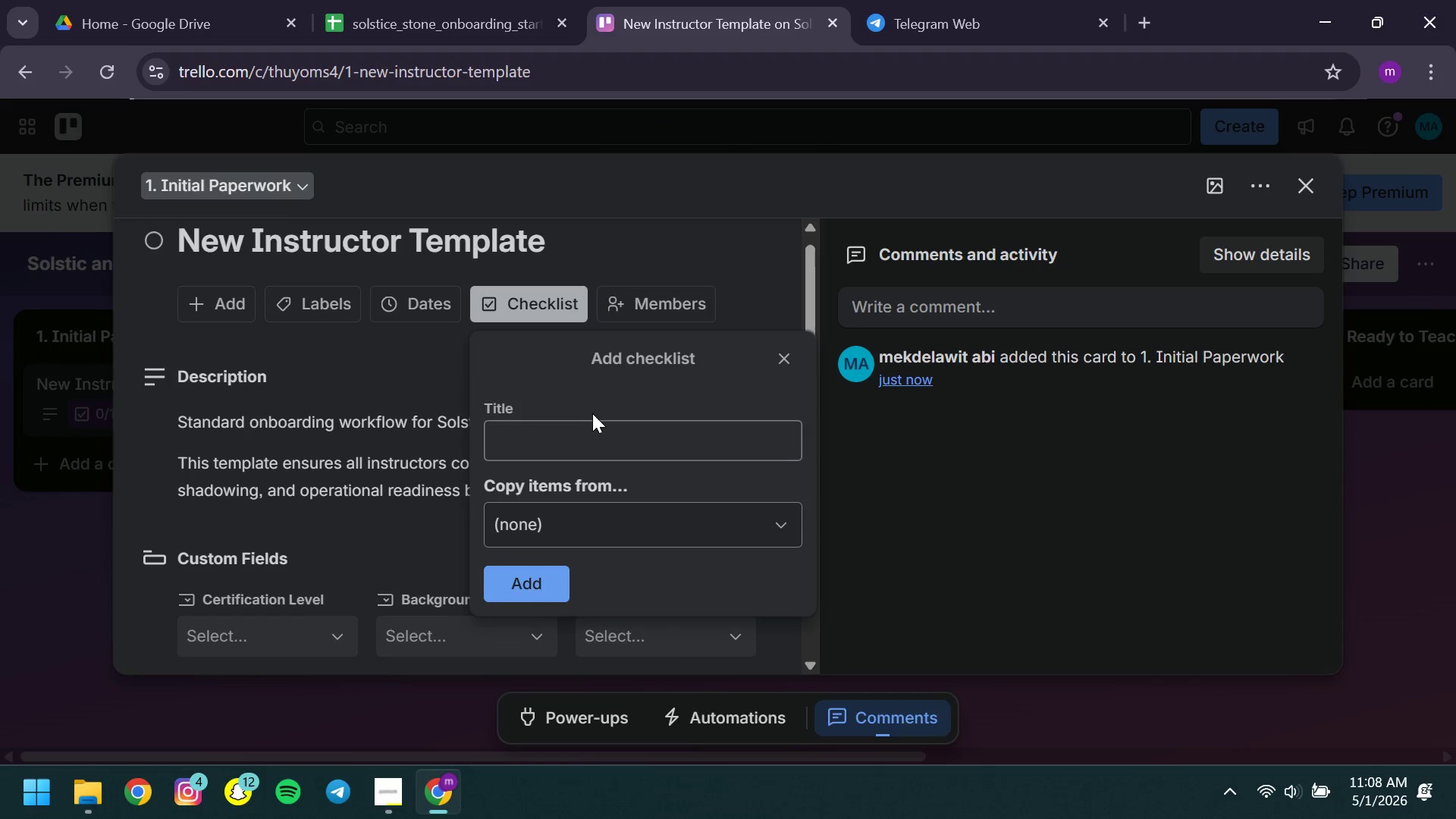 
type(Final Studio Tour)
 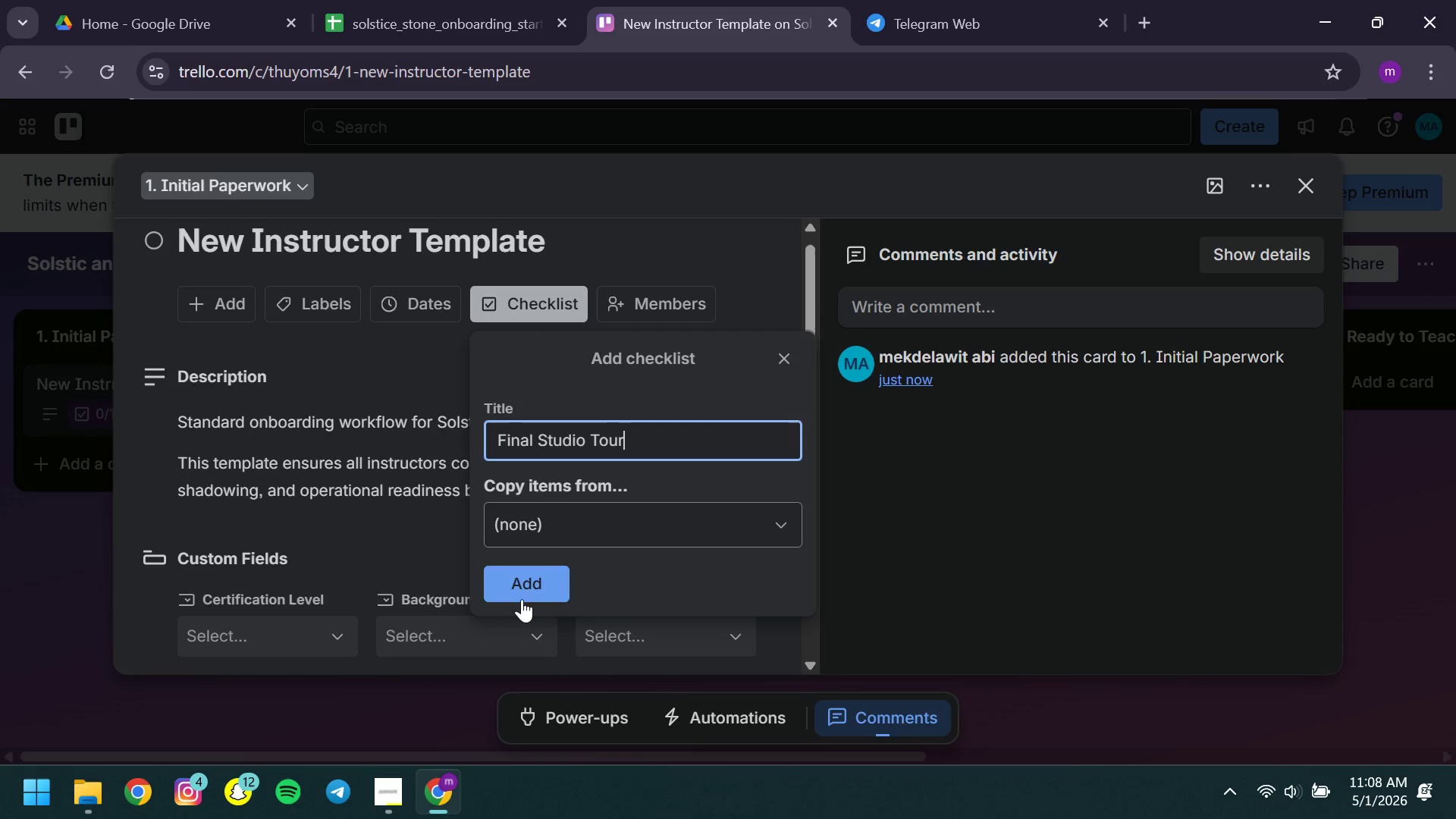 
left_click([520, 595])
 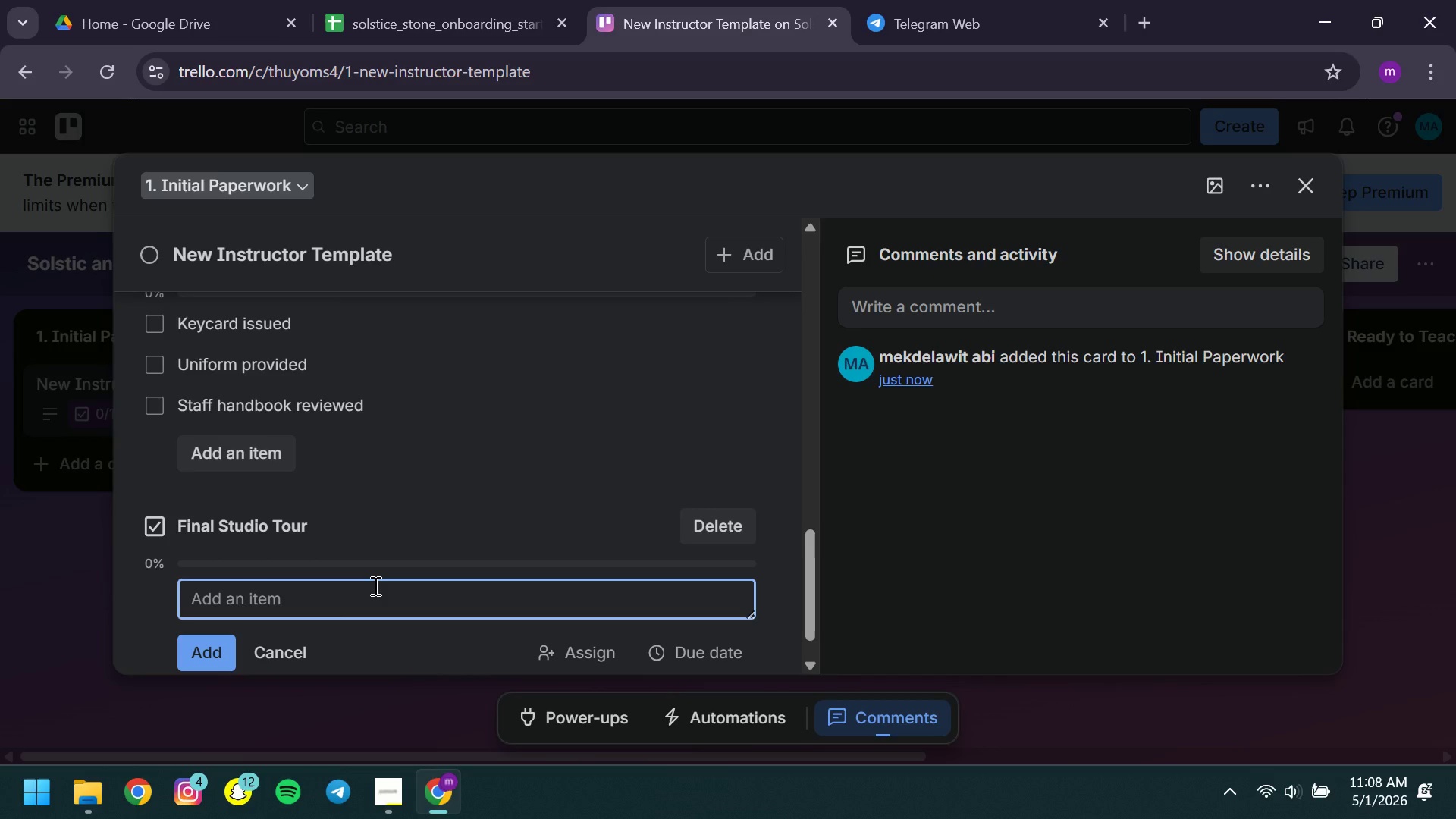 
wait(5.17)
 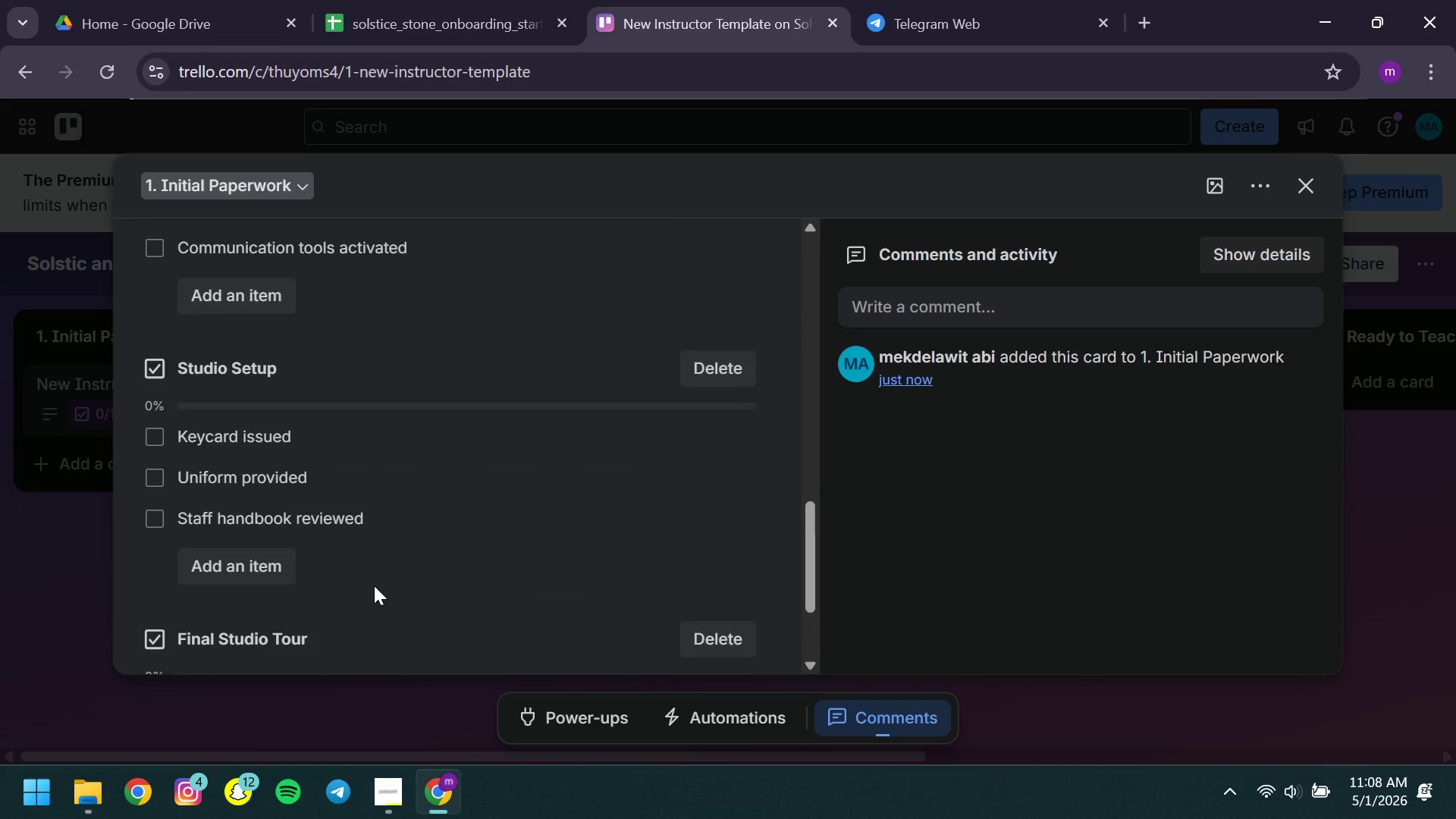 
type(Tour completed with manager)
 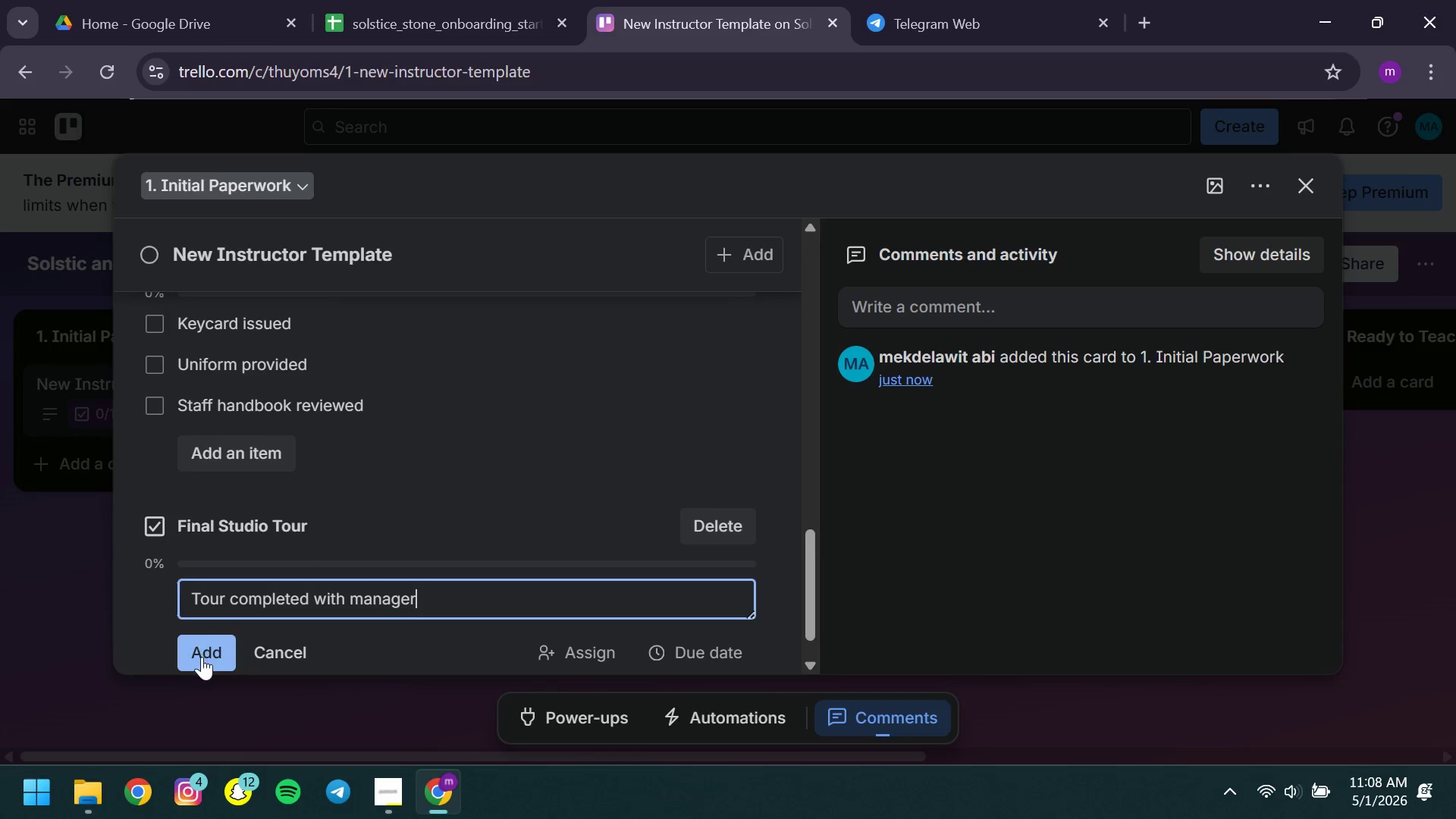 
left_click([202, 657])
 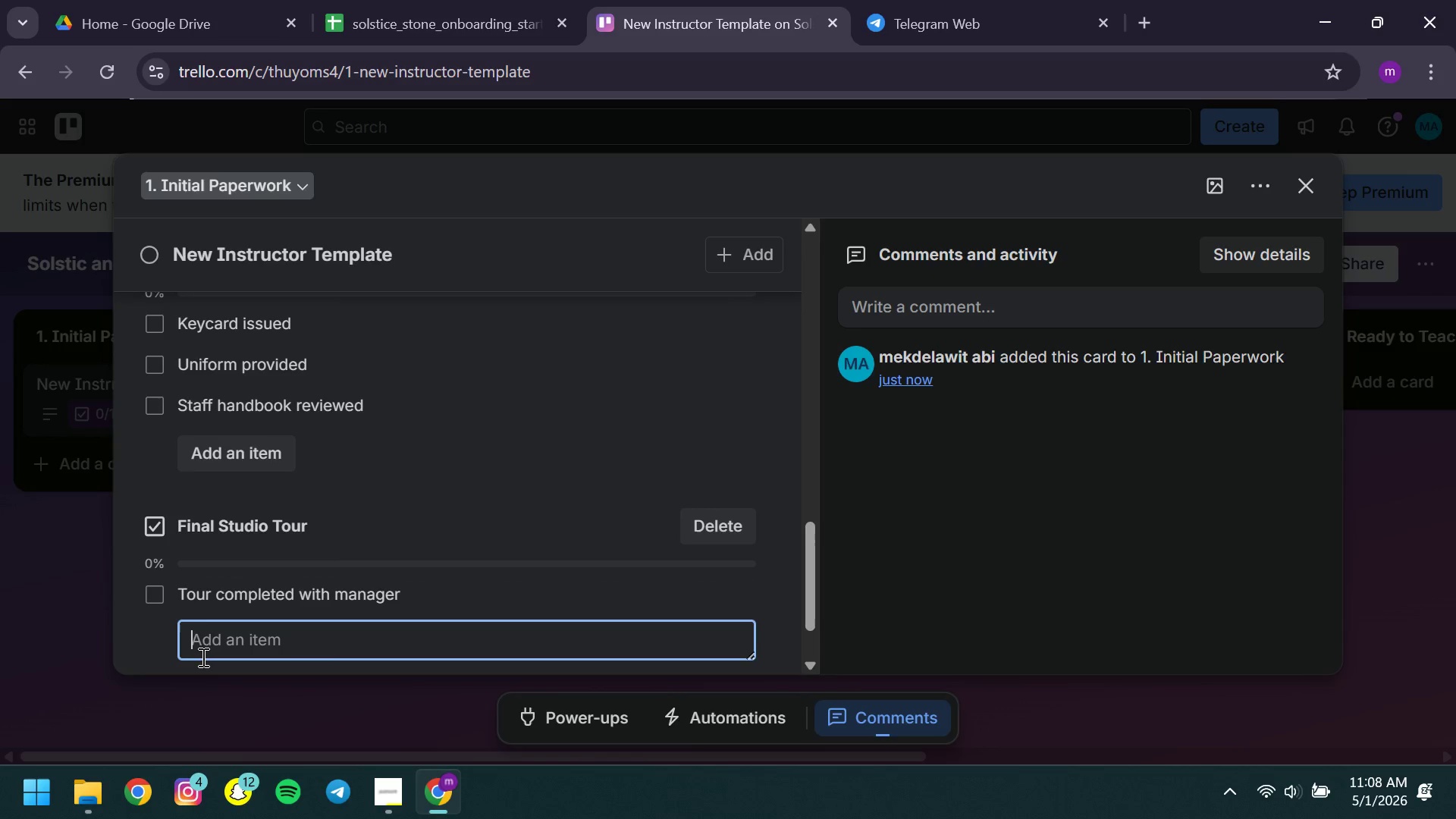 
type(Emergency exists reviewed )
 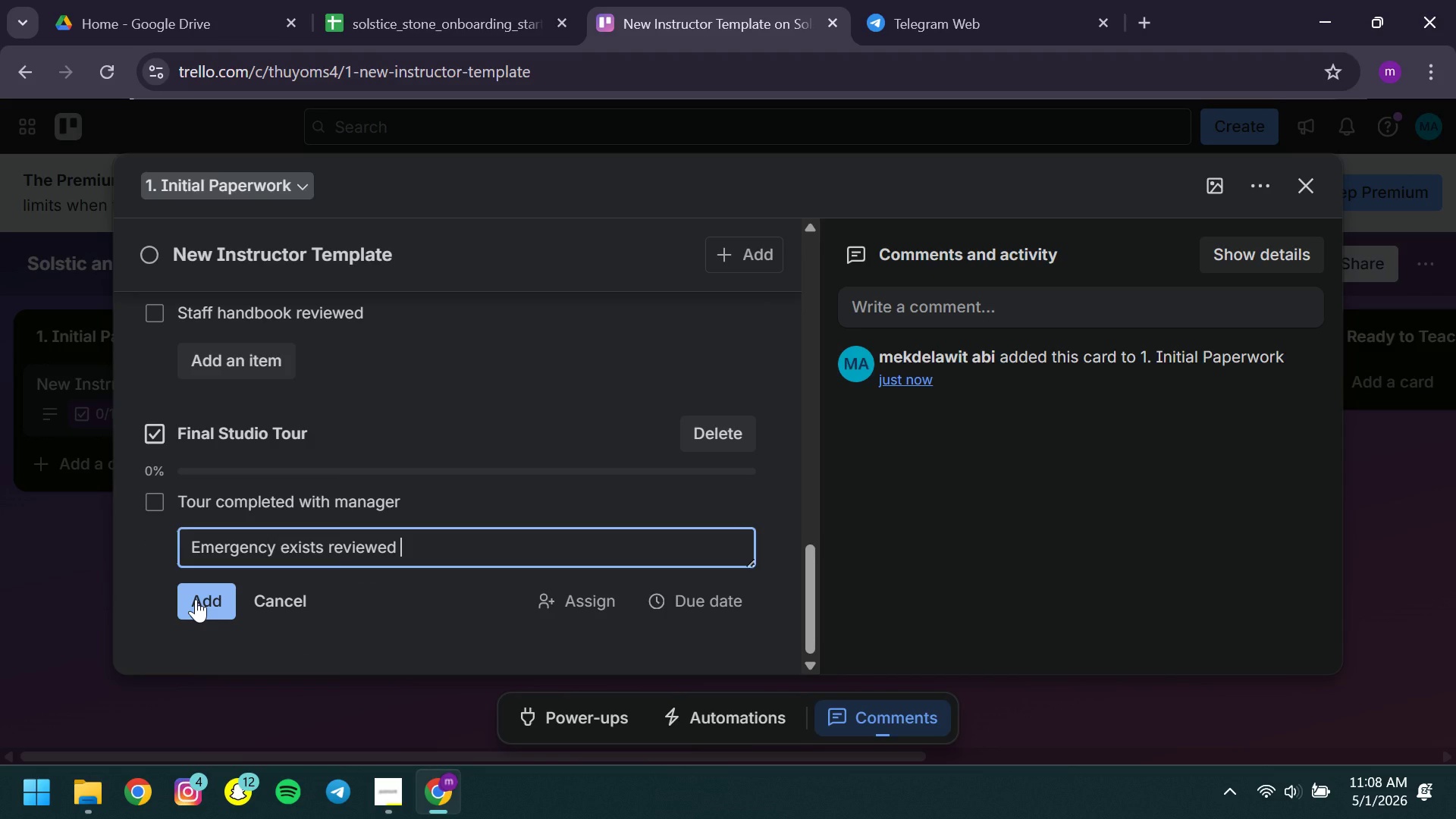 
left_click([196, 599])
 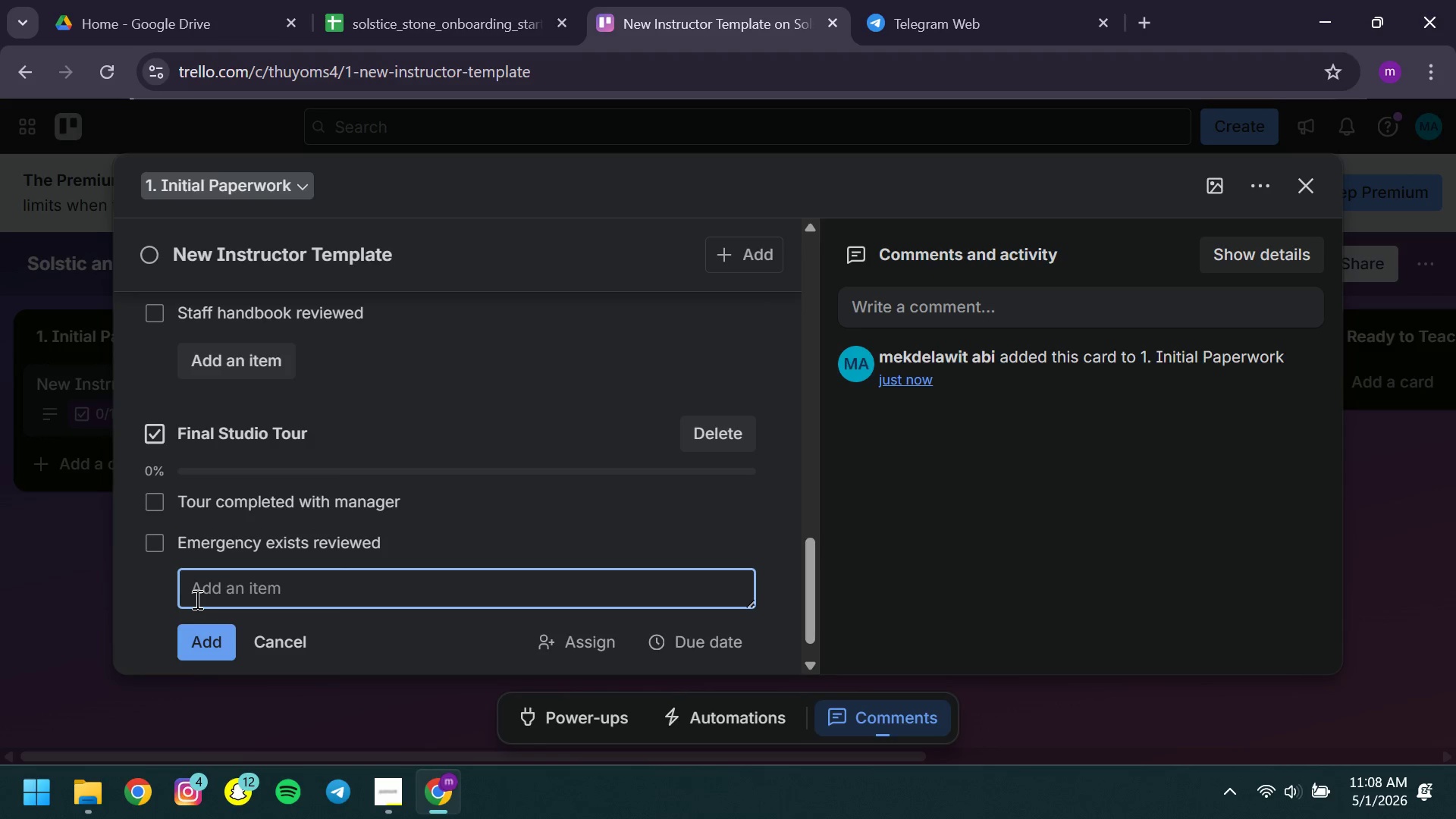 
type(Equipment walkthrough complted )
key(Backspace)
key(Backspace)
key(Backspace)
key(Backspace)
key(Backspace)
type(leted )
 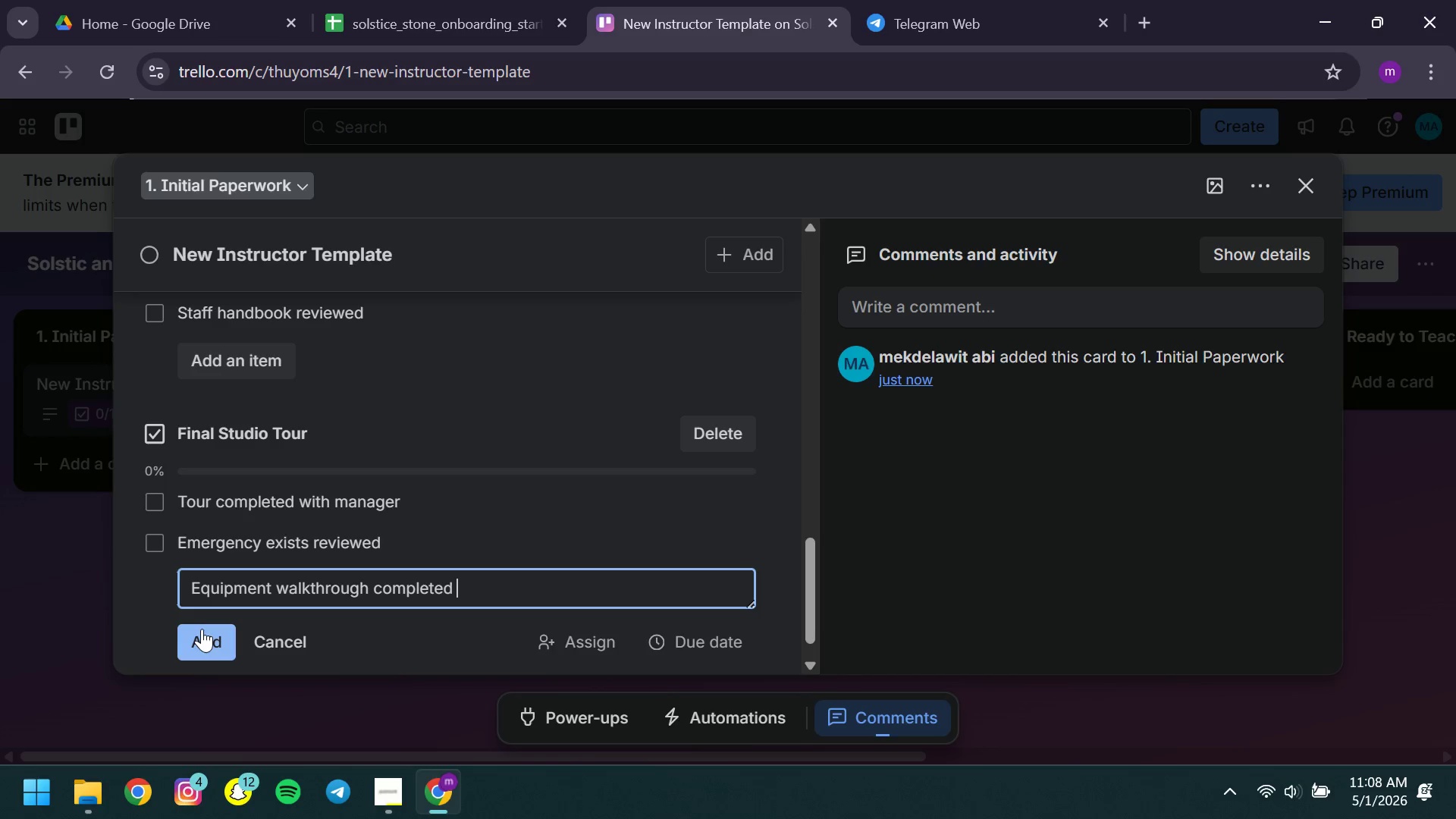 
left_click([202, 629])
 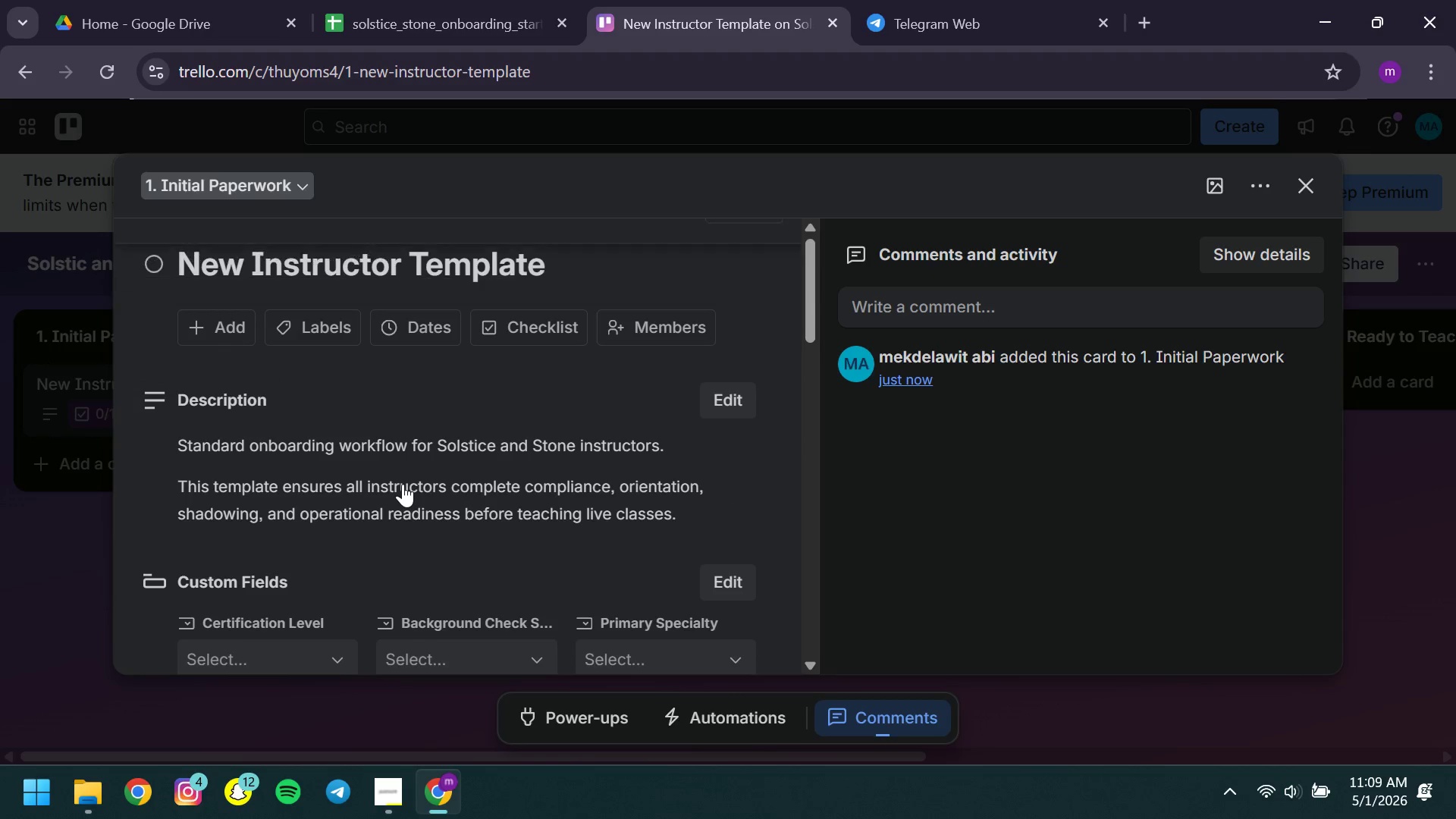 
wait(5.84)
 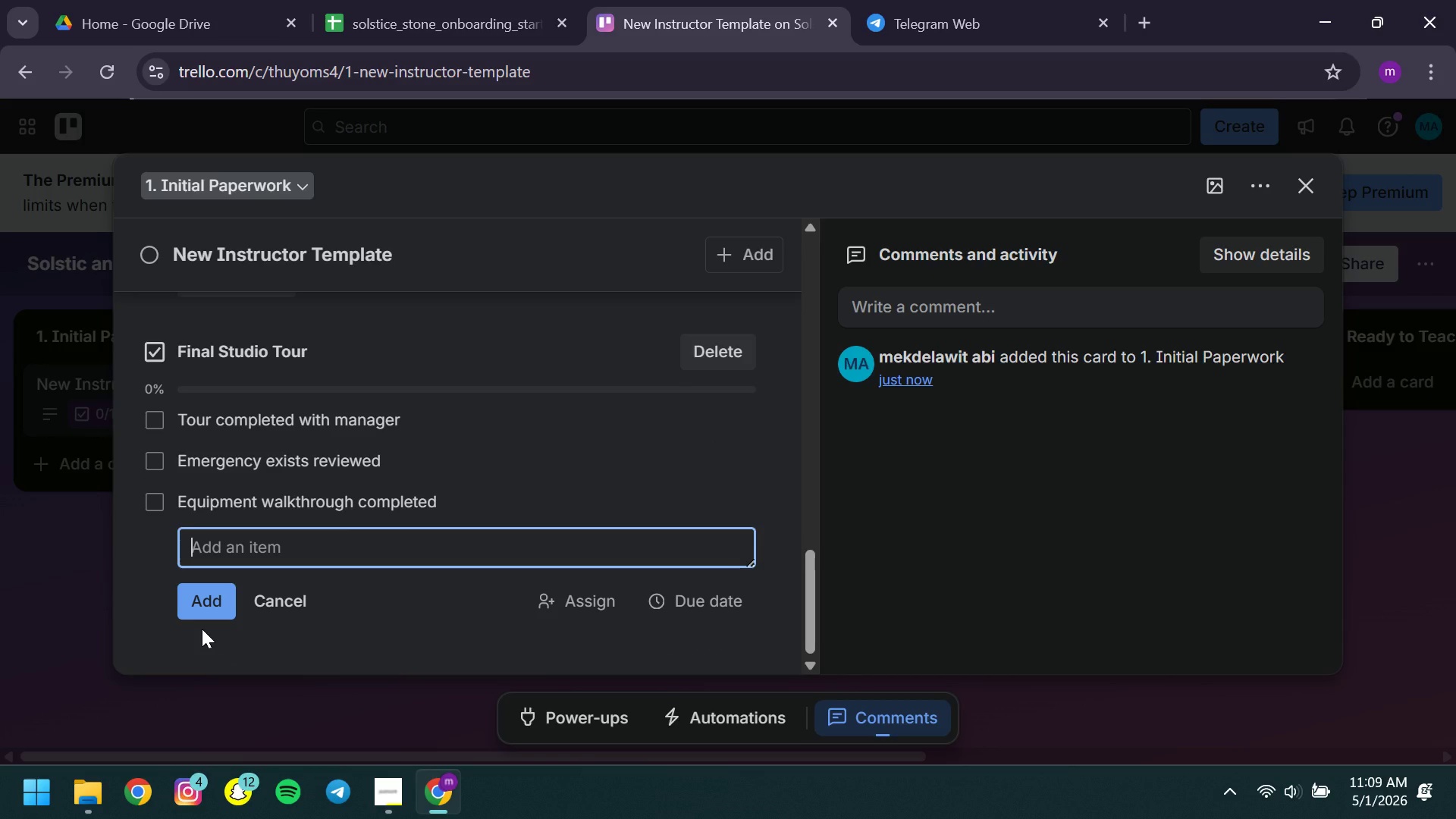 
left_click([532, 327])
 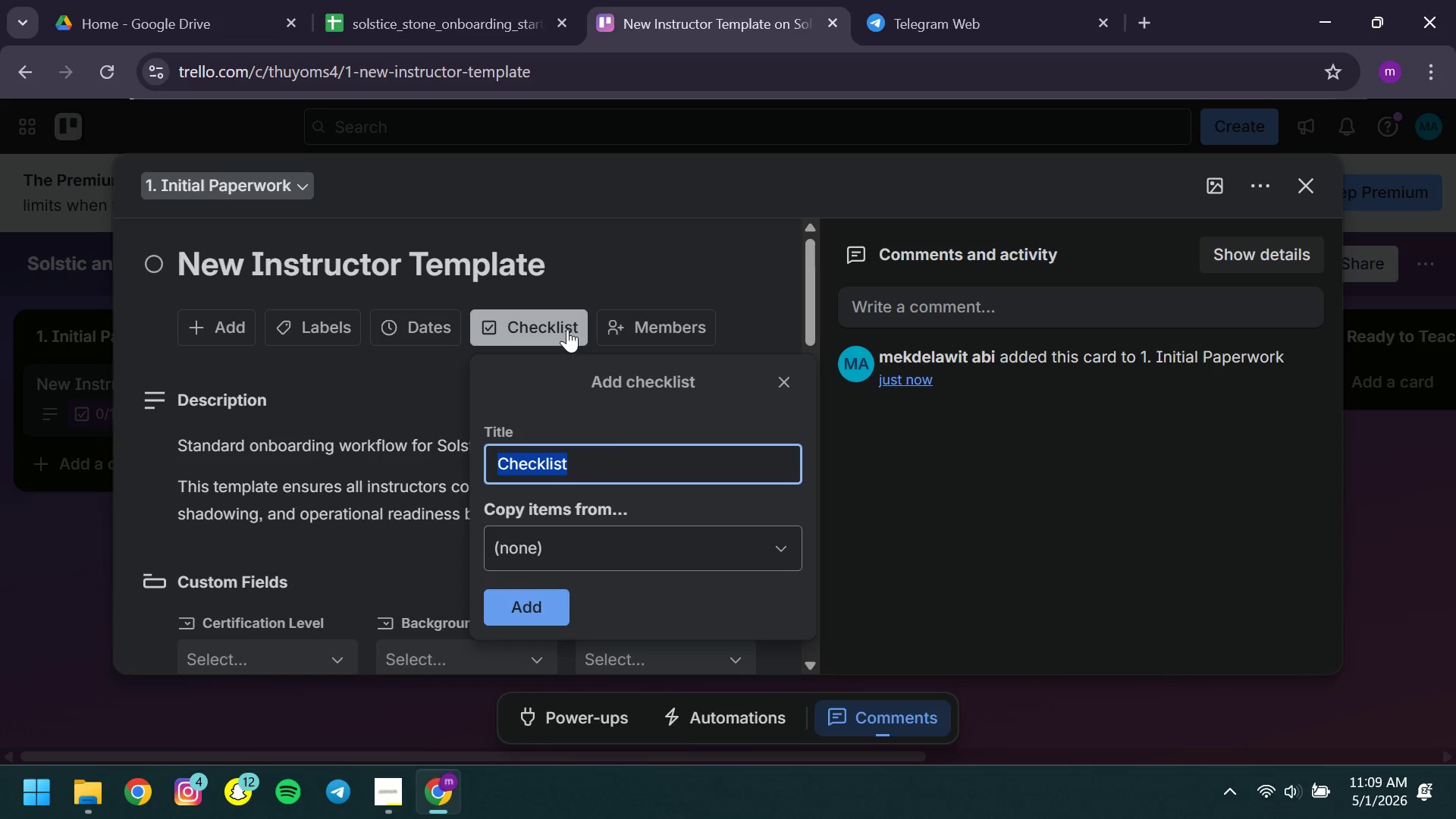 
left_click([575, 481])
 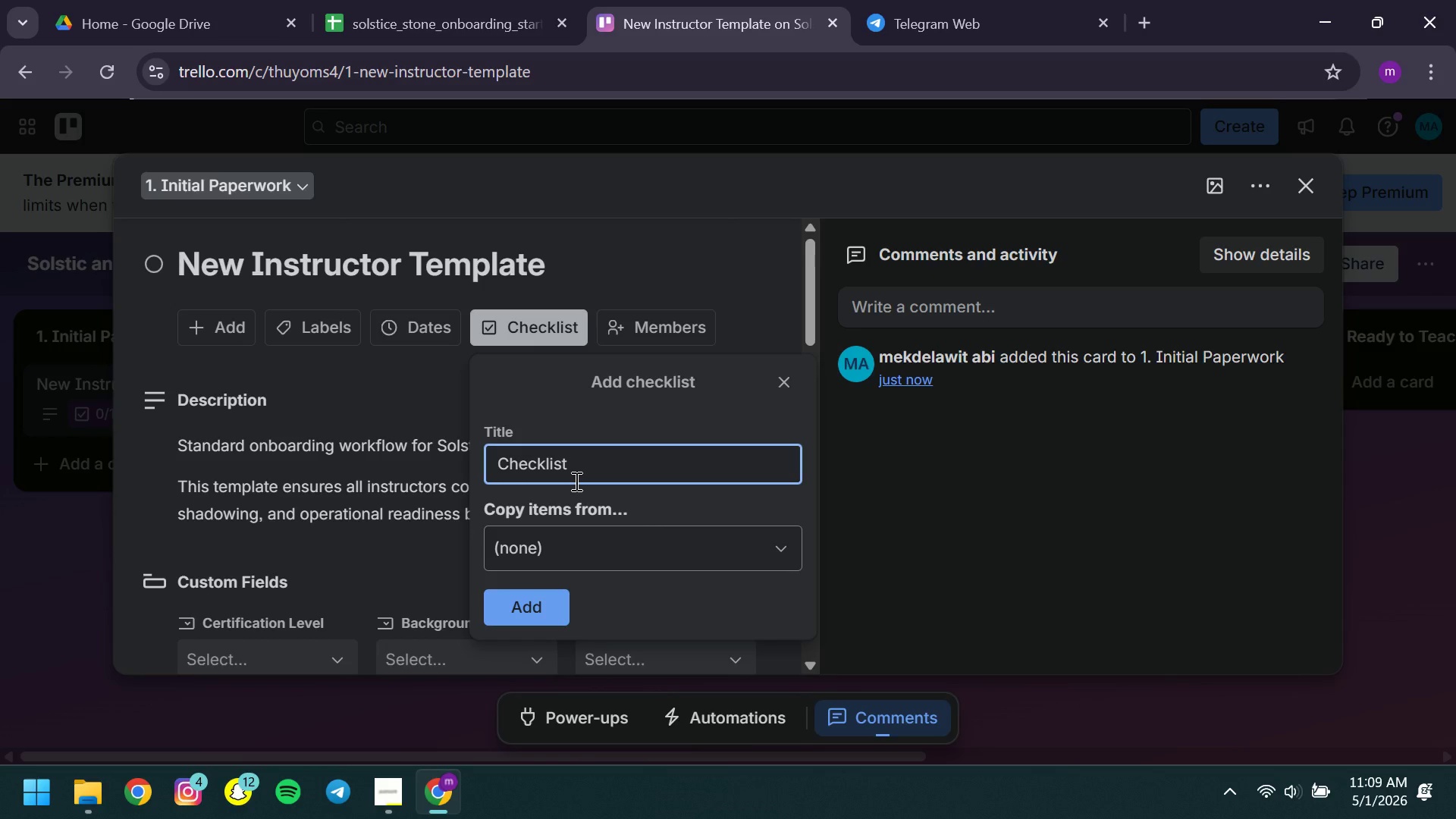 
key(Control+ControlLeft)
 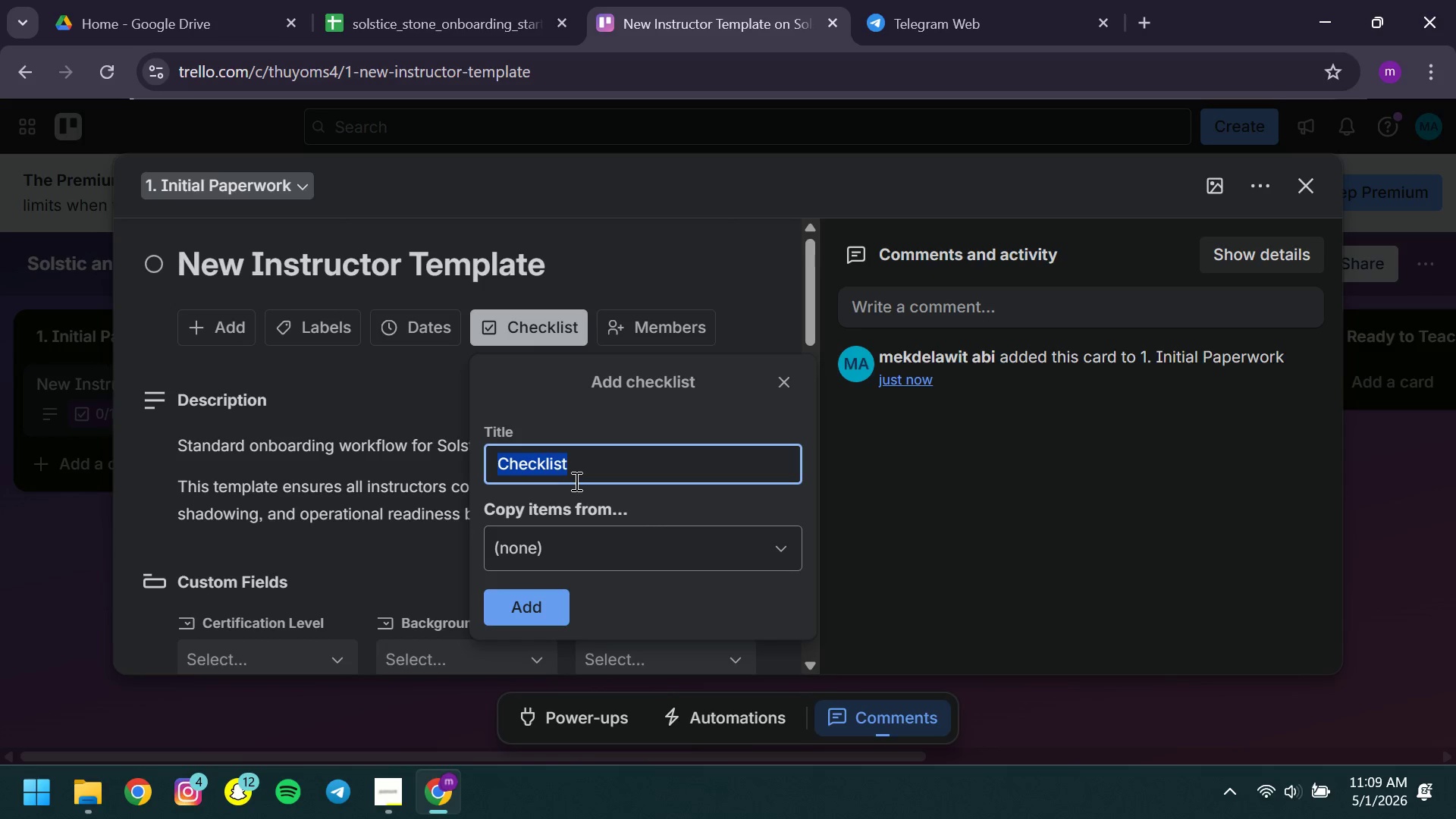 
key(Control+A)
 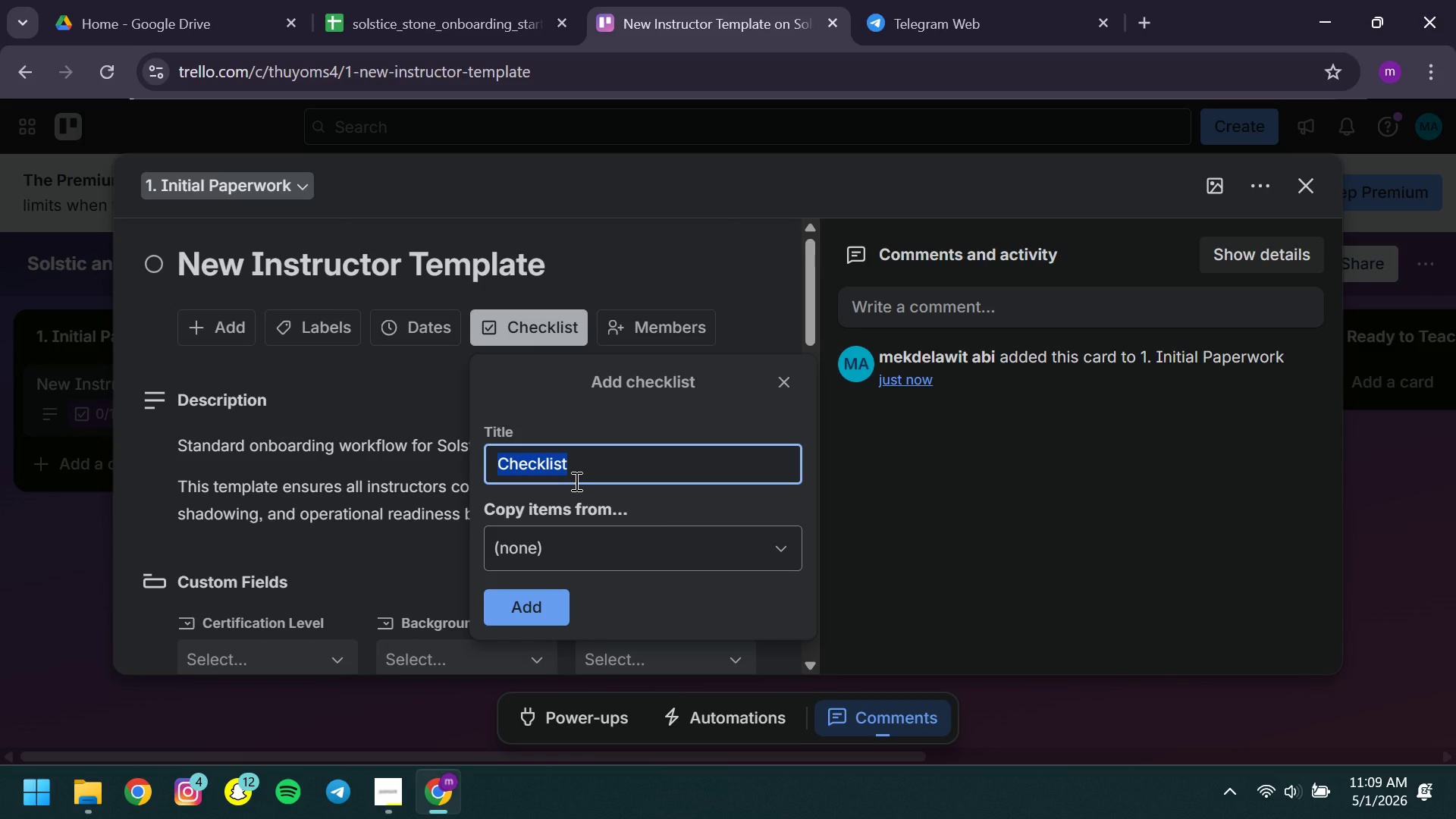 
type(Shadowing Readiness )
 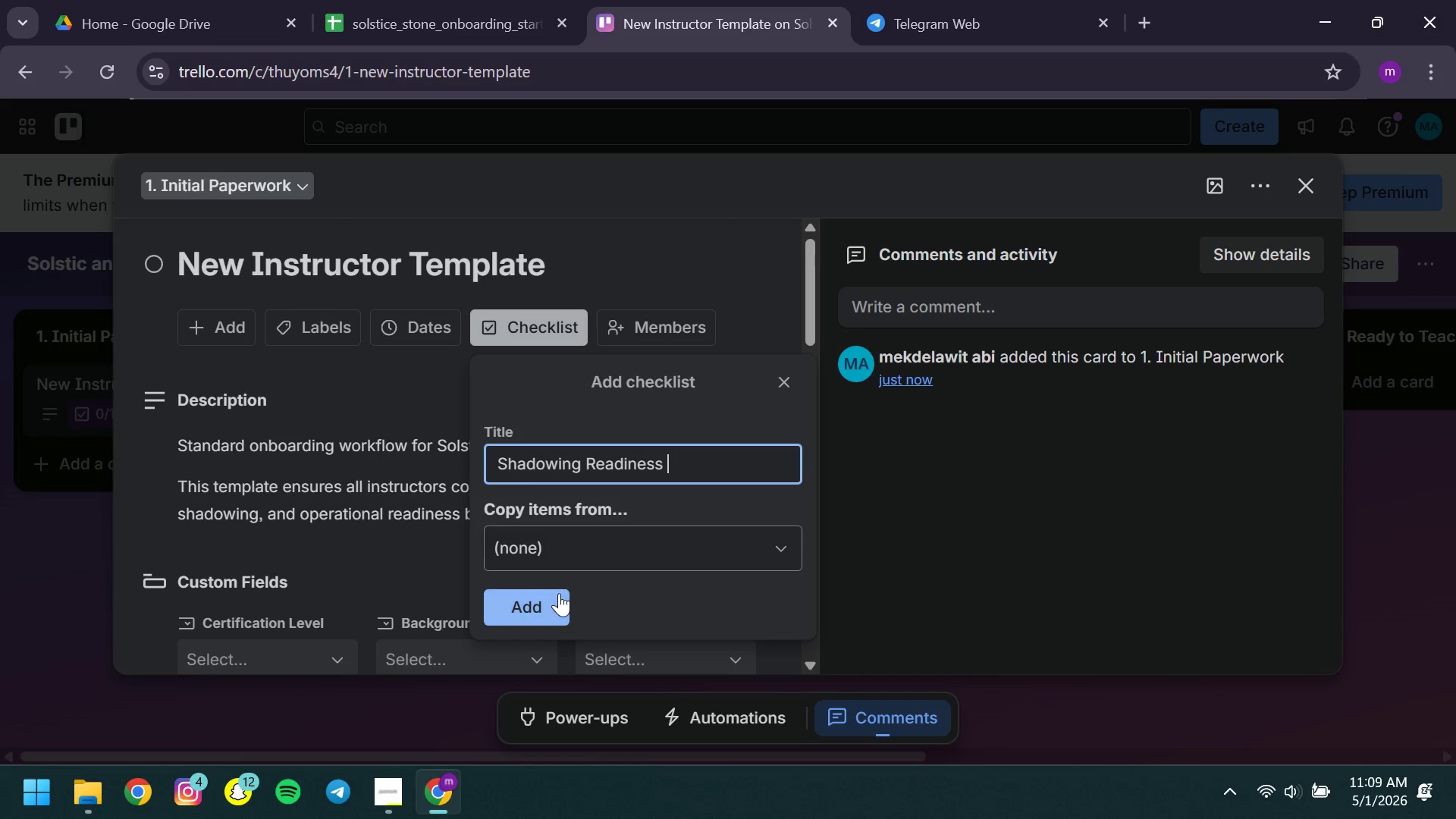 
left_click([559, 593])
 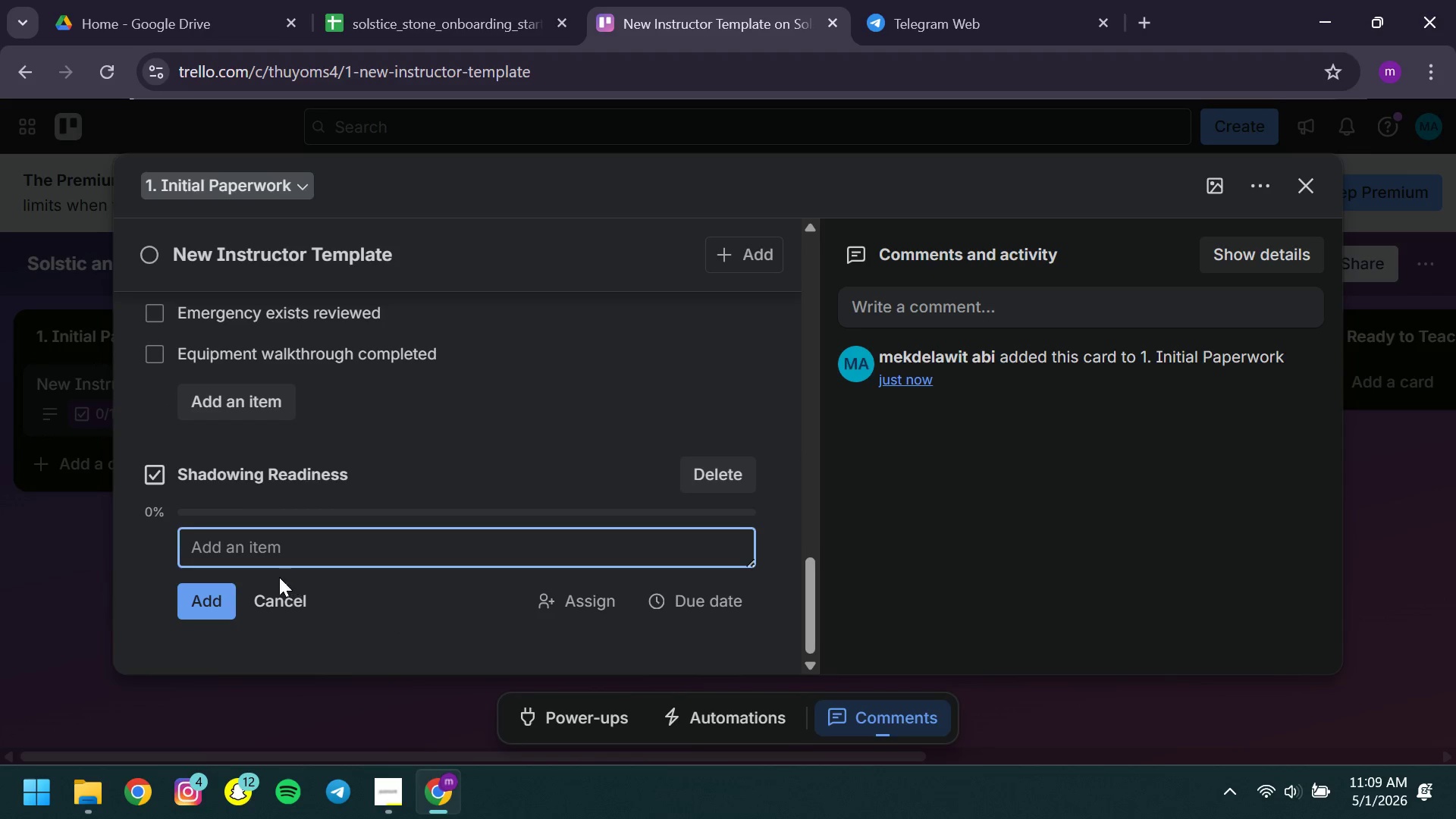 
wait(5.03)
 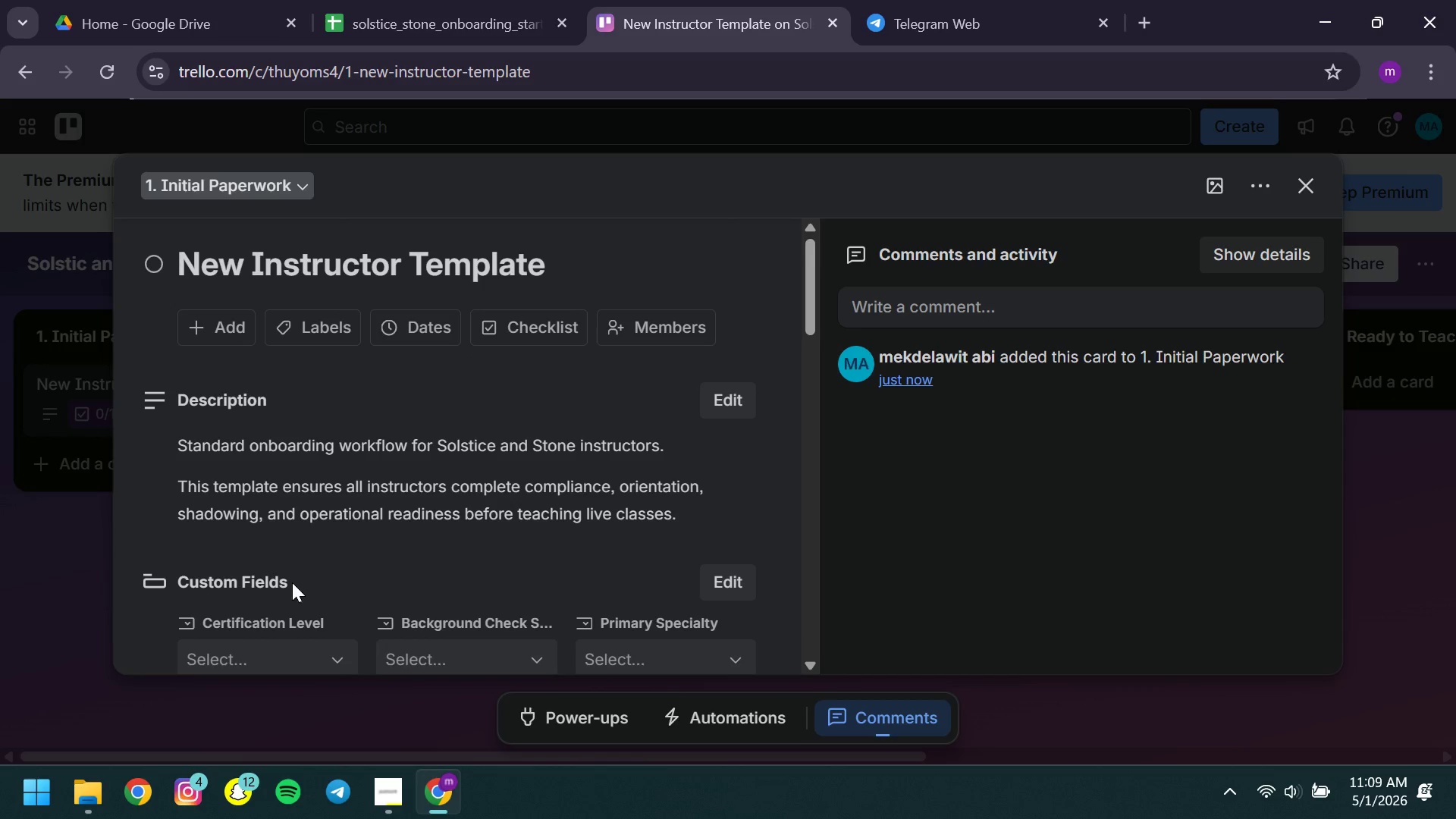 
type(Mentor assigned )
 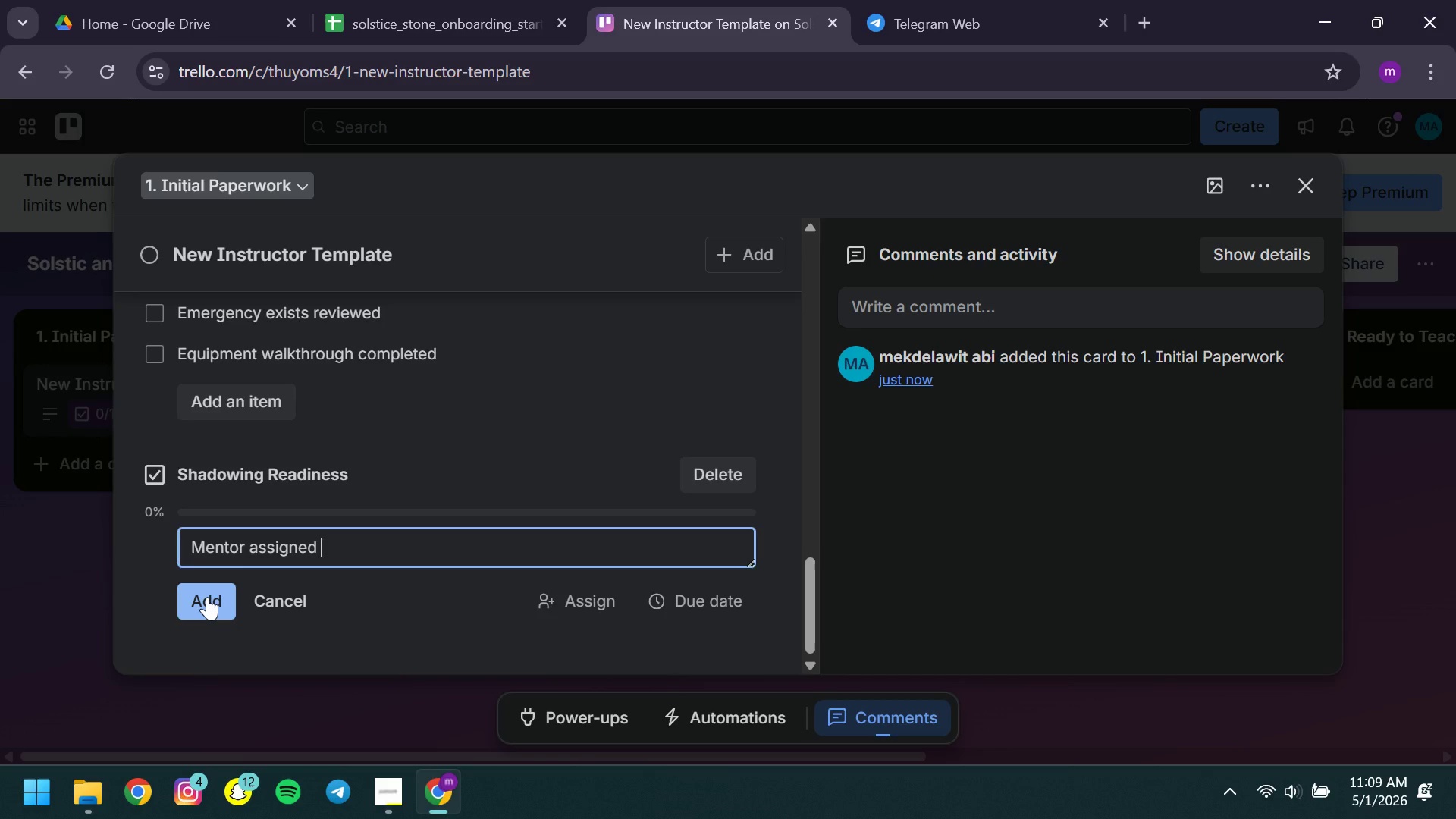 
left_click([207, 597])
 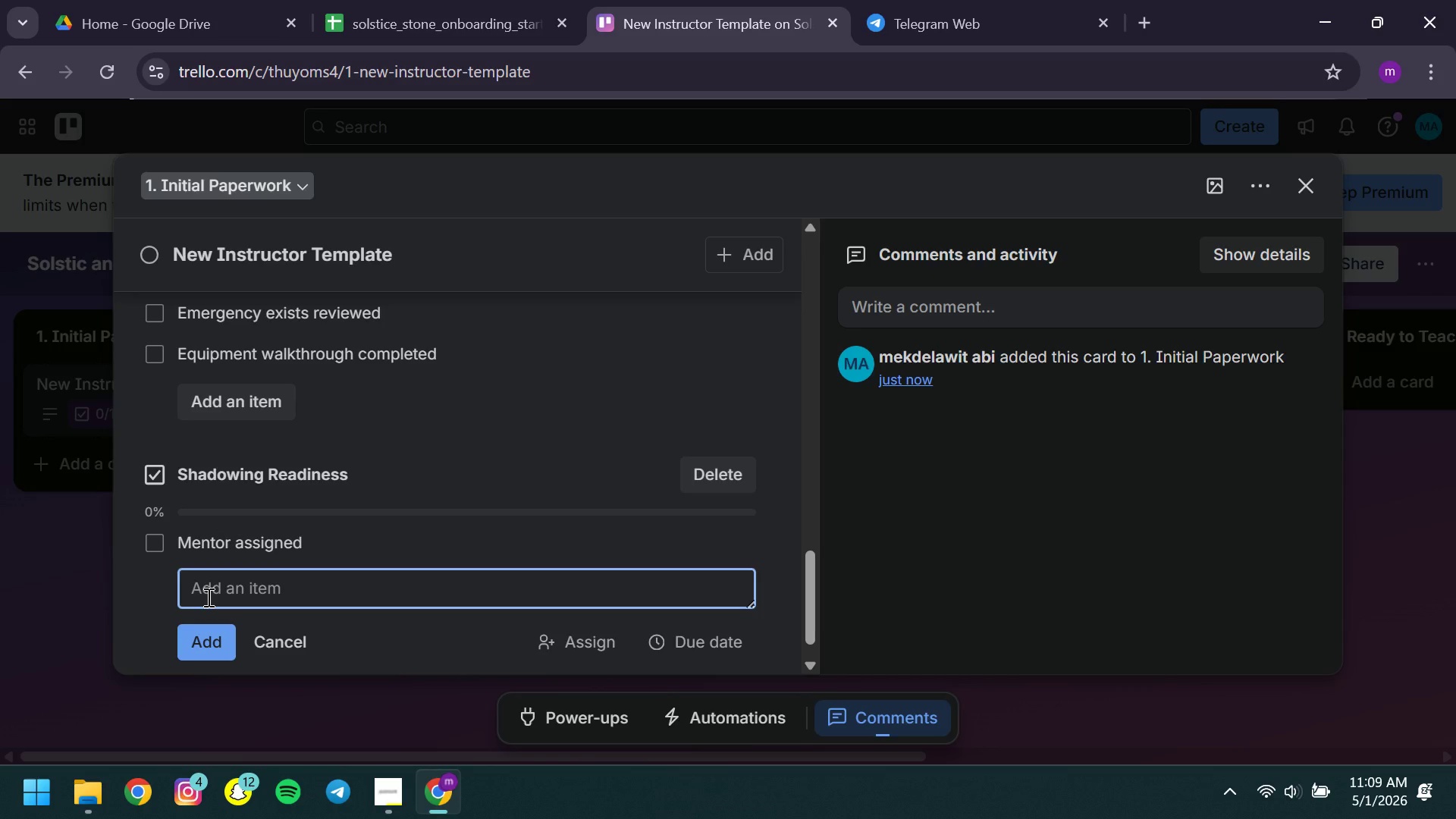 
type(Shadowing session scehduled )
key(Backspace)
key(Backspace)
key(Backspace)
key(Backspace)
key(Backspace)
key(Backspace)
key(Backspace)
key(Backspace)
type(heduled )
 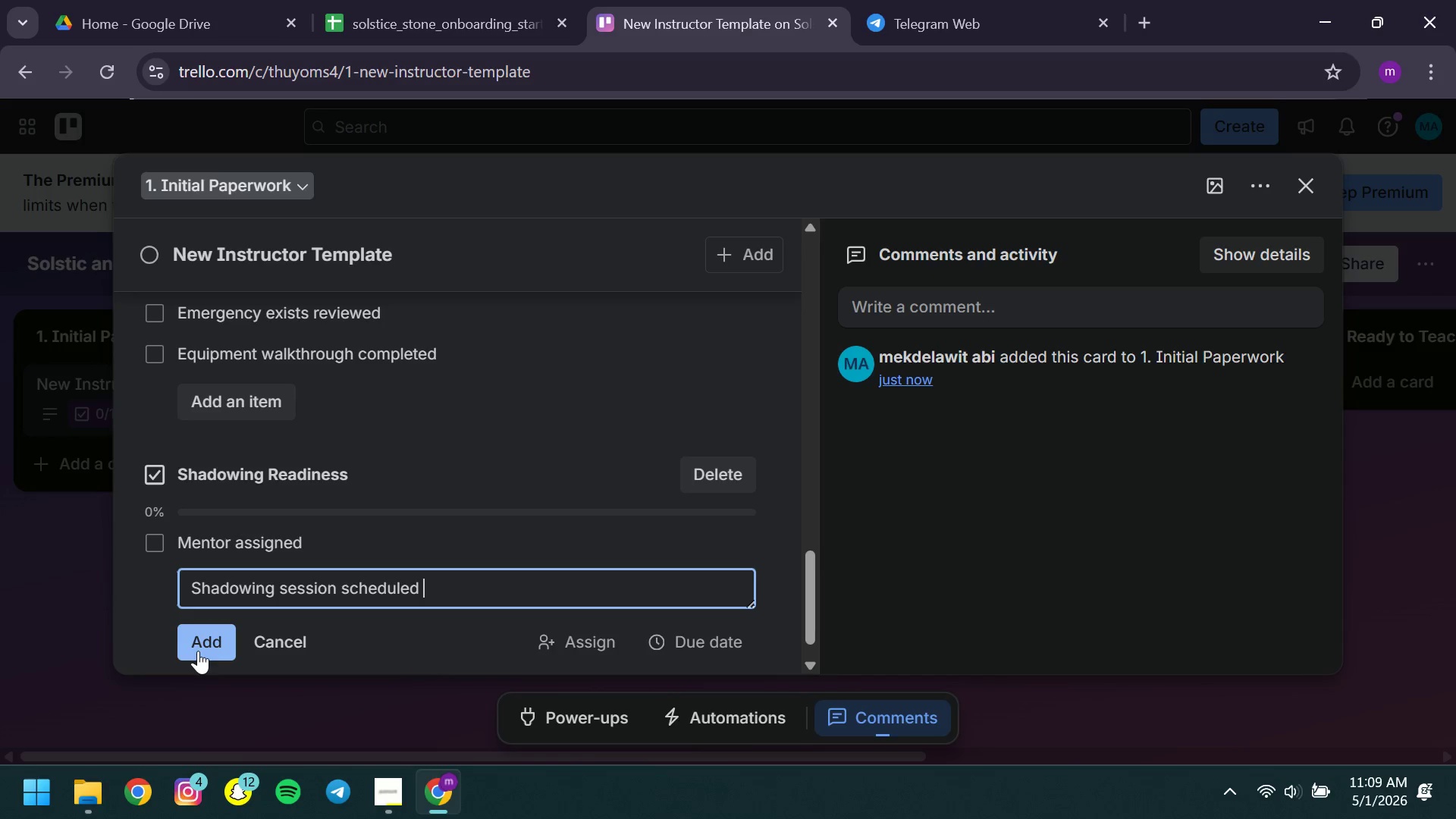 
left_click([198, 651])
 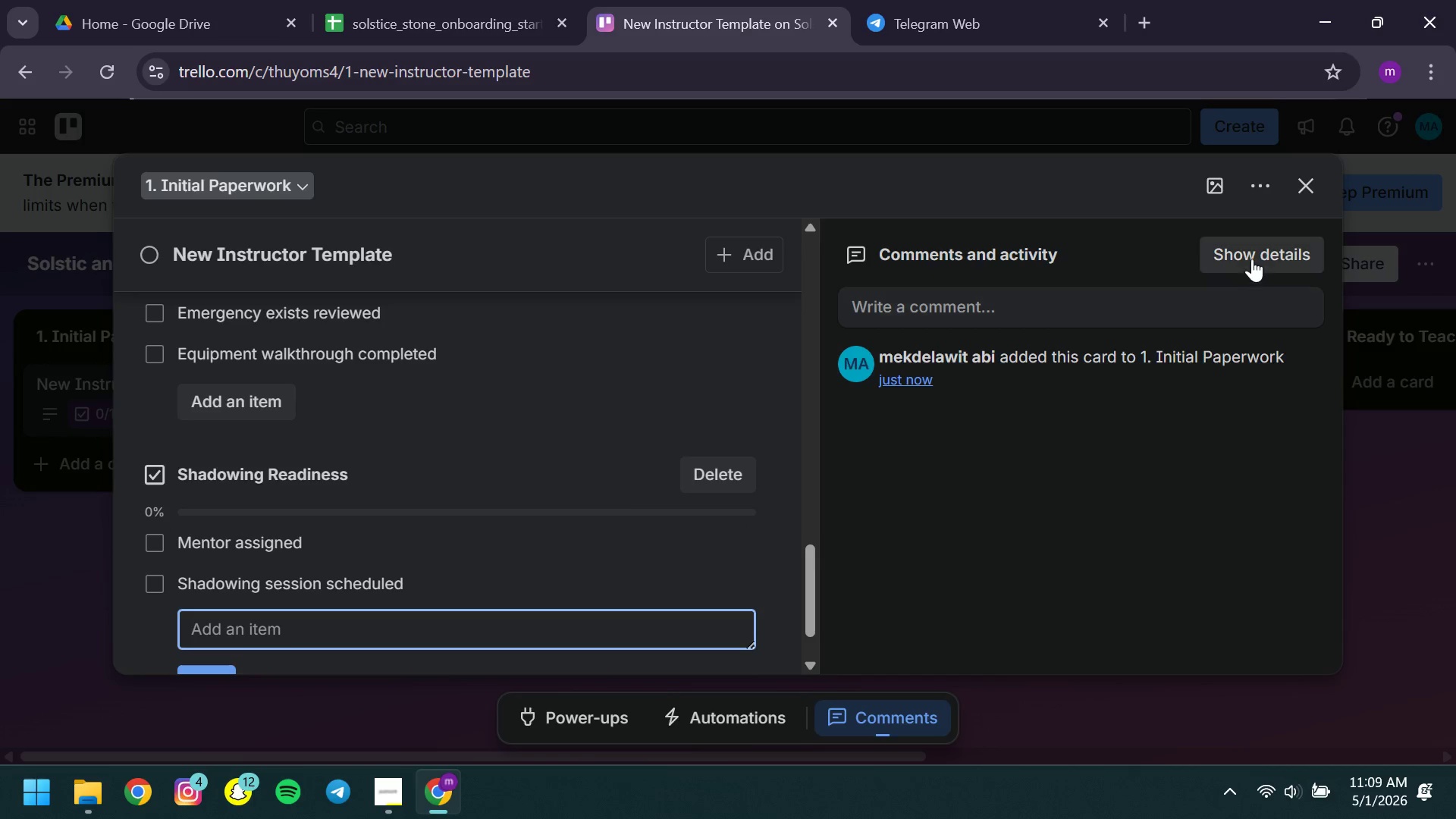 
left_click([1258, 199])
 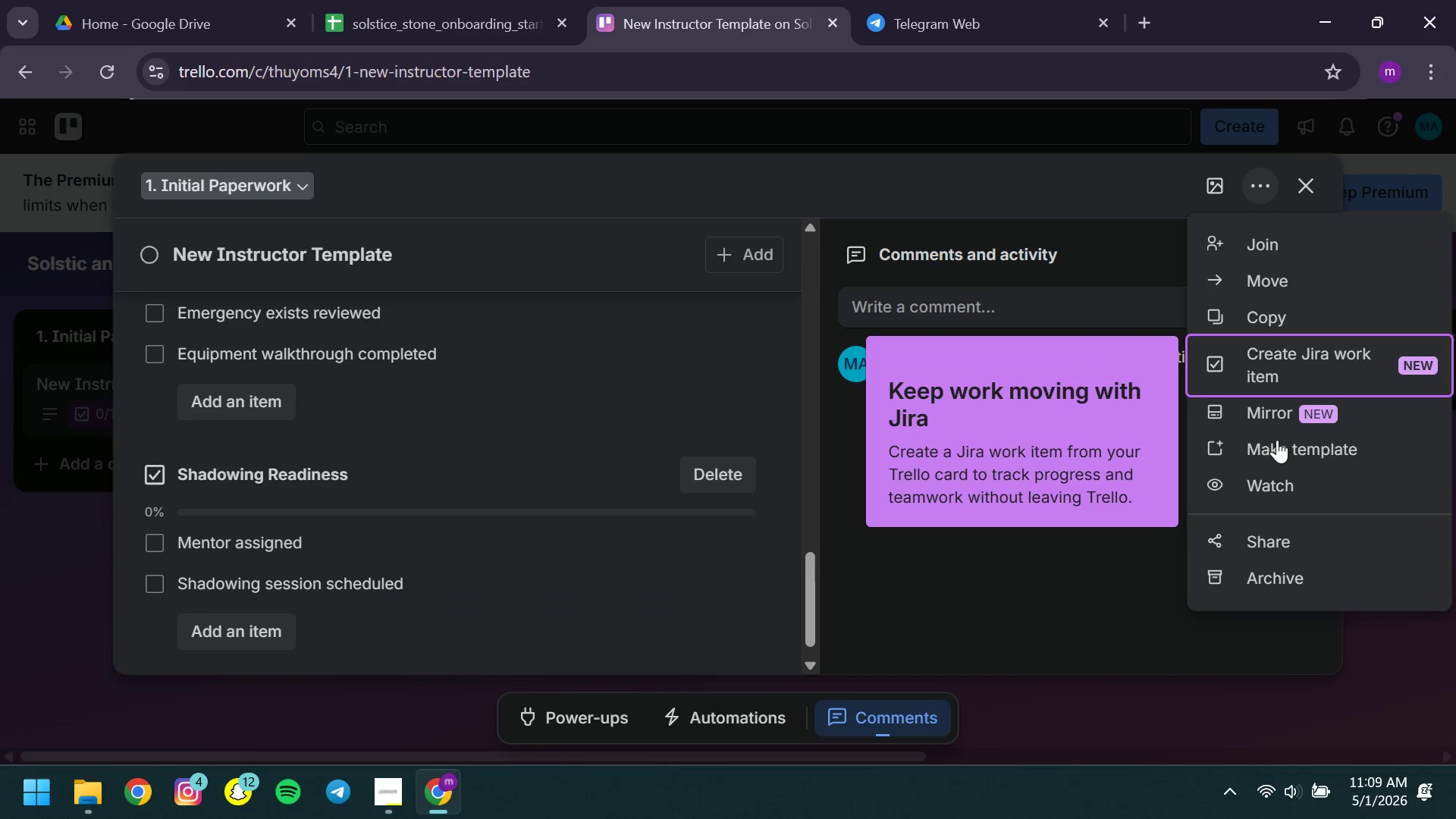 
wait(5.02)
 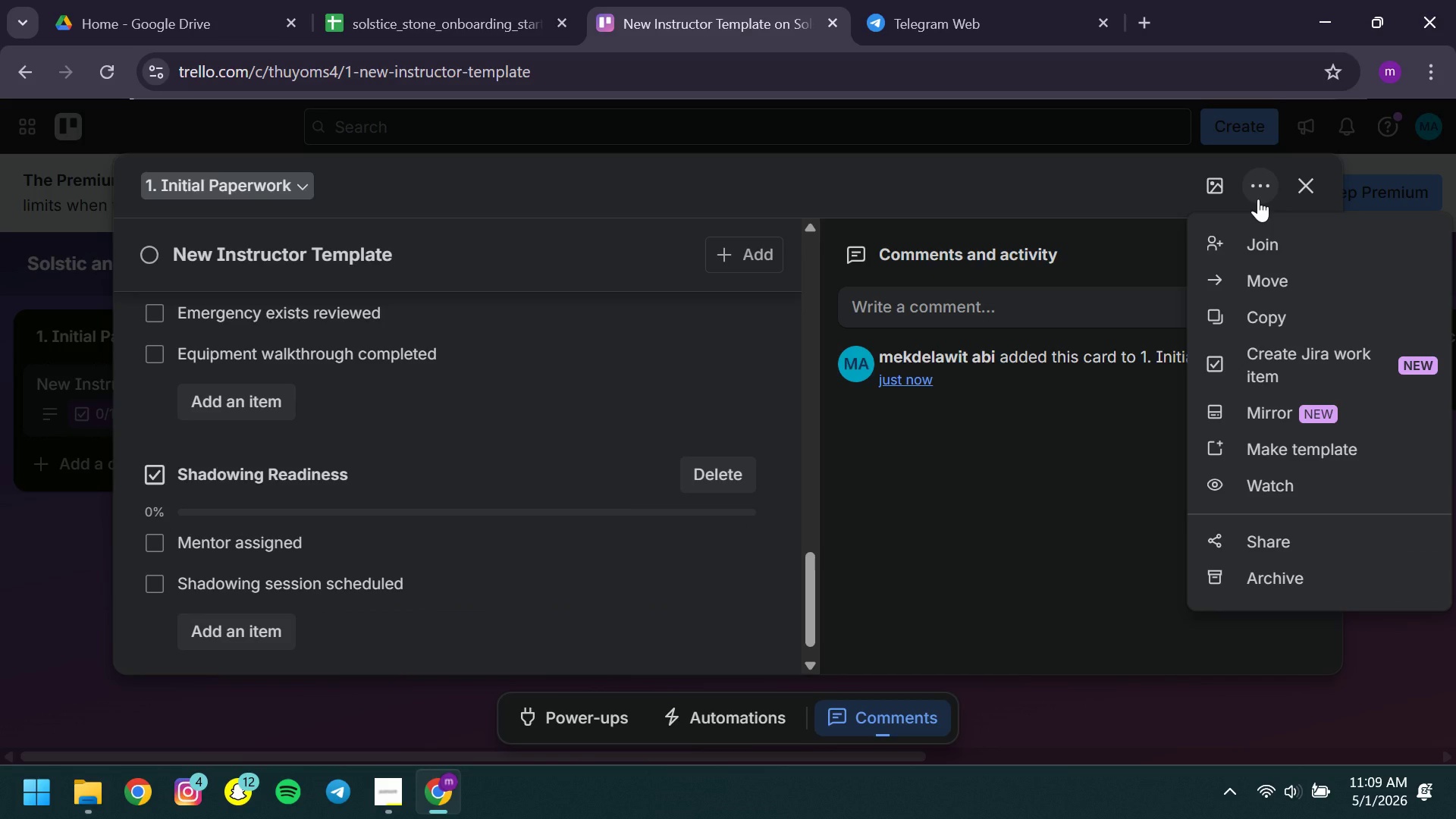 
left_click([1277, 445])
 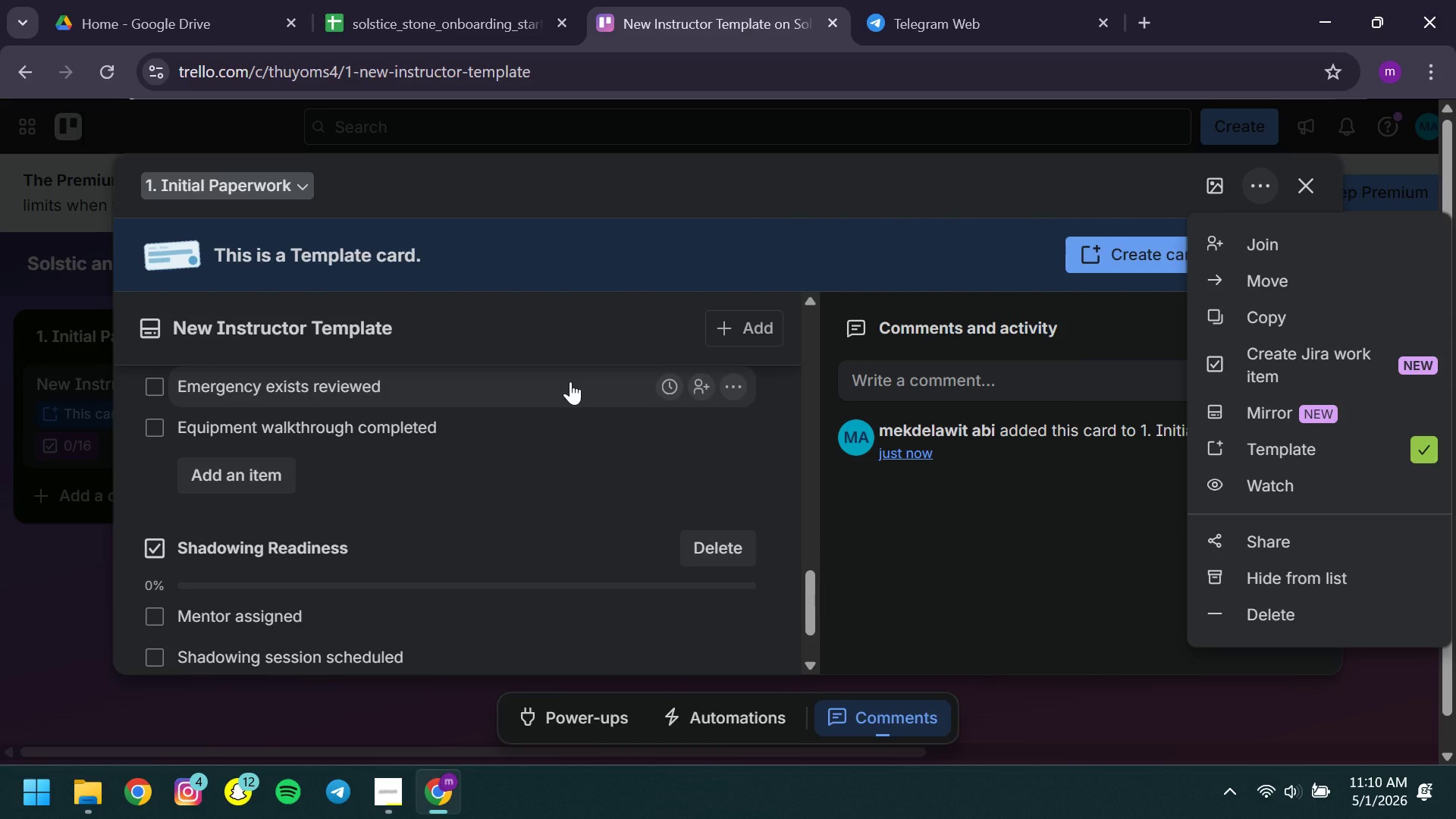 
wait(35.61)
 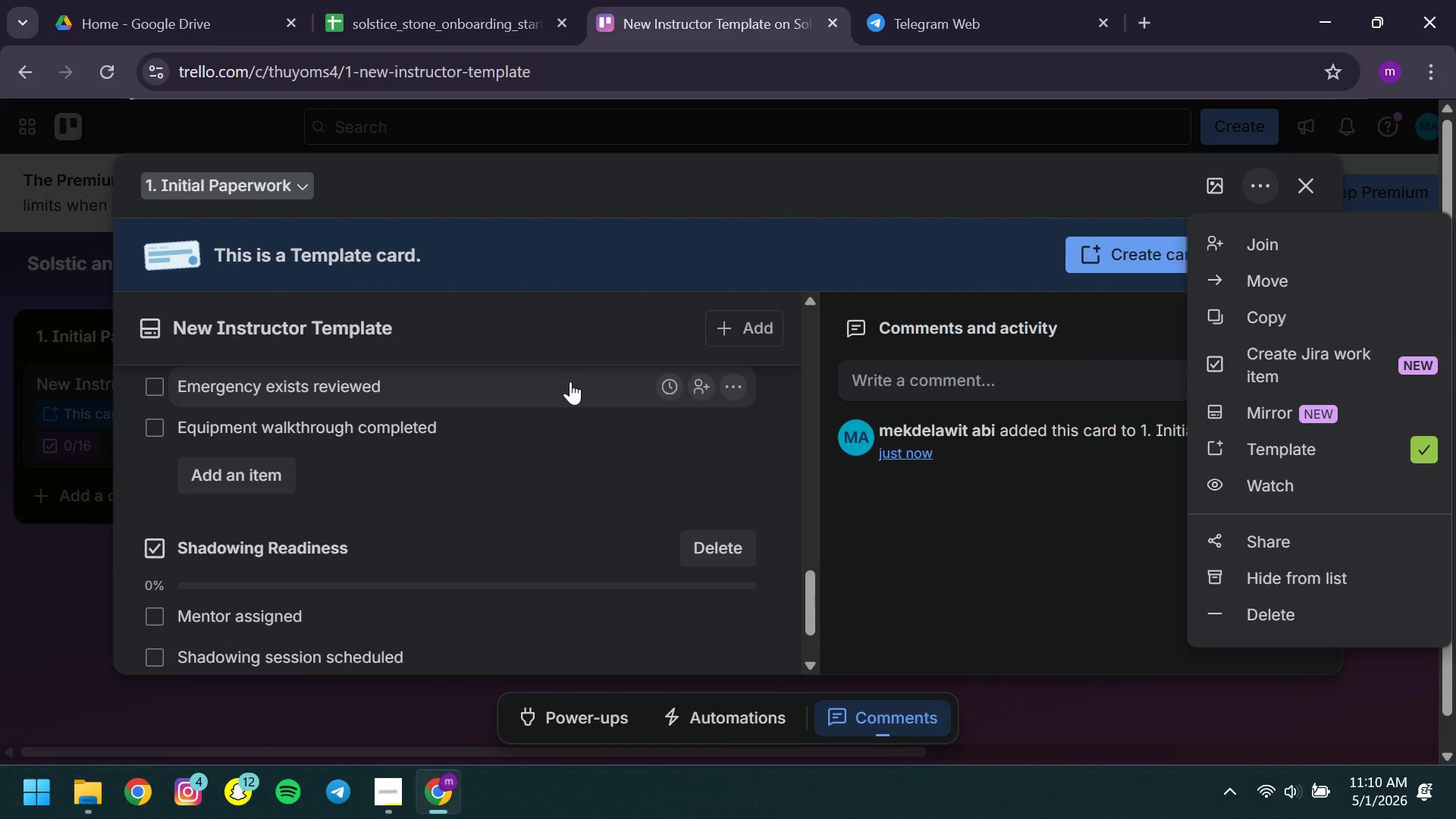 
left_click([934, 618])
 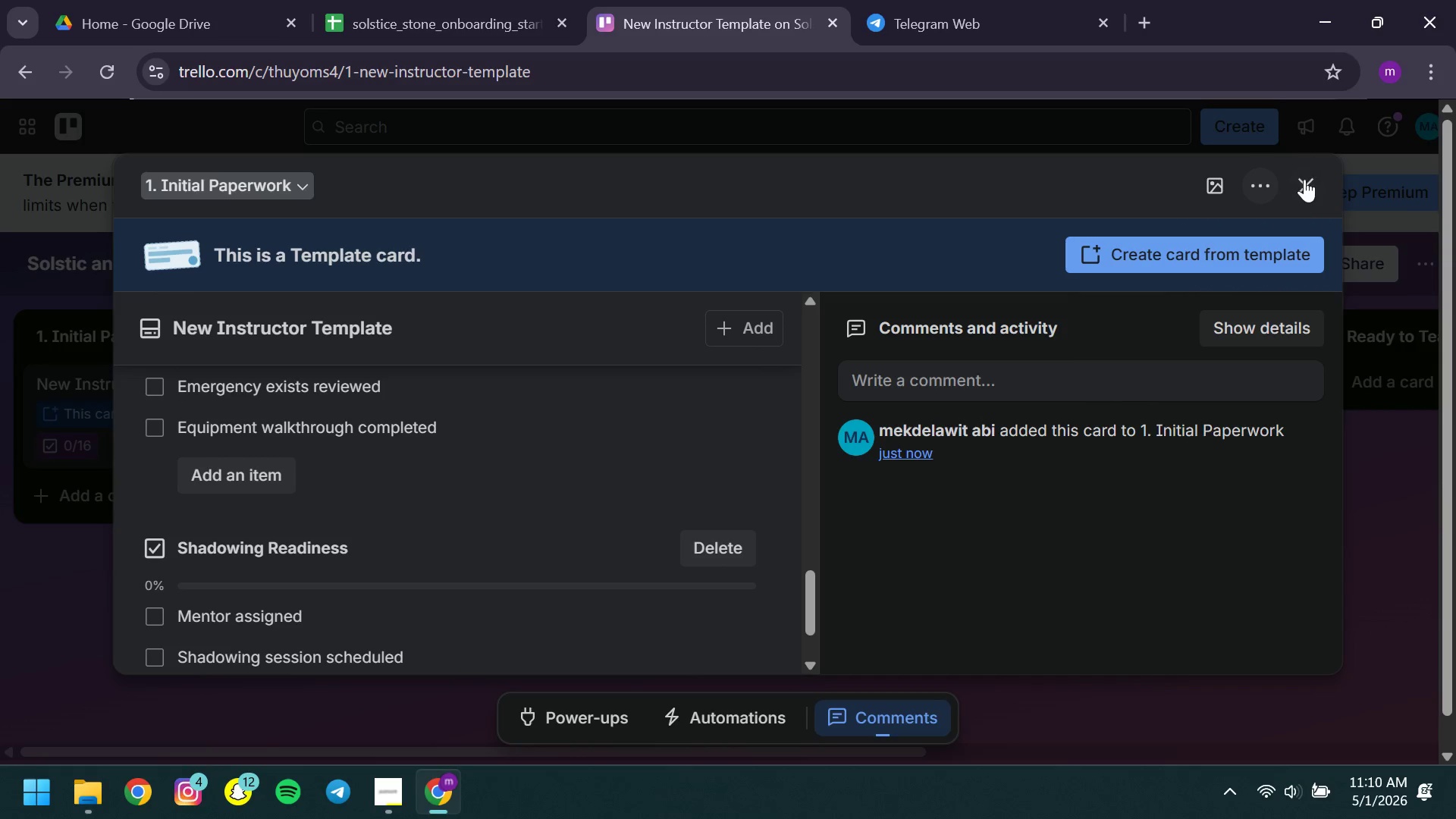 
left_click([1302, 184])
 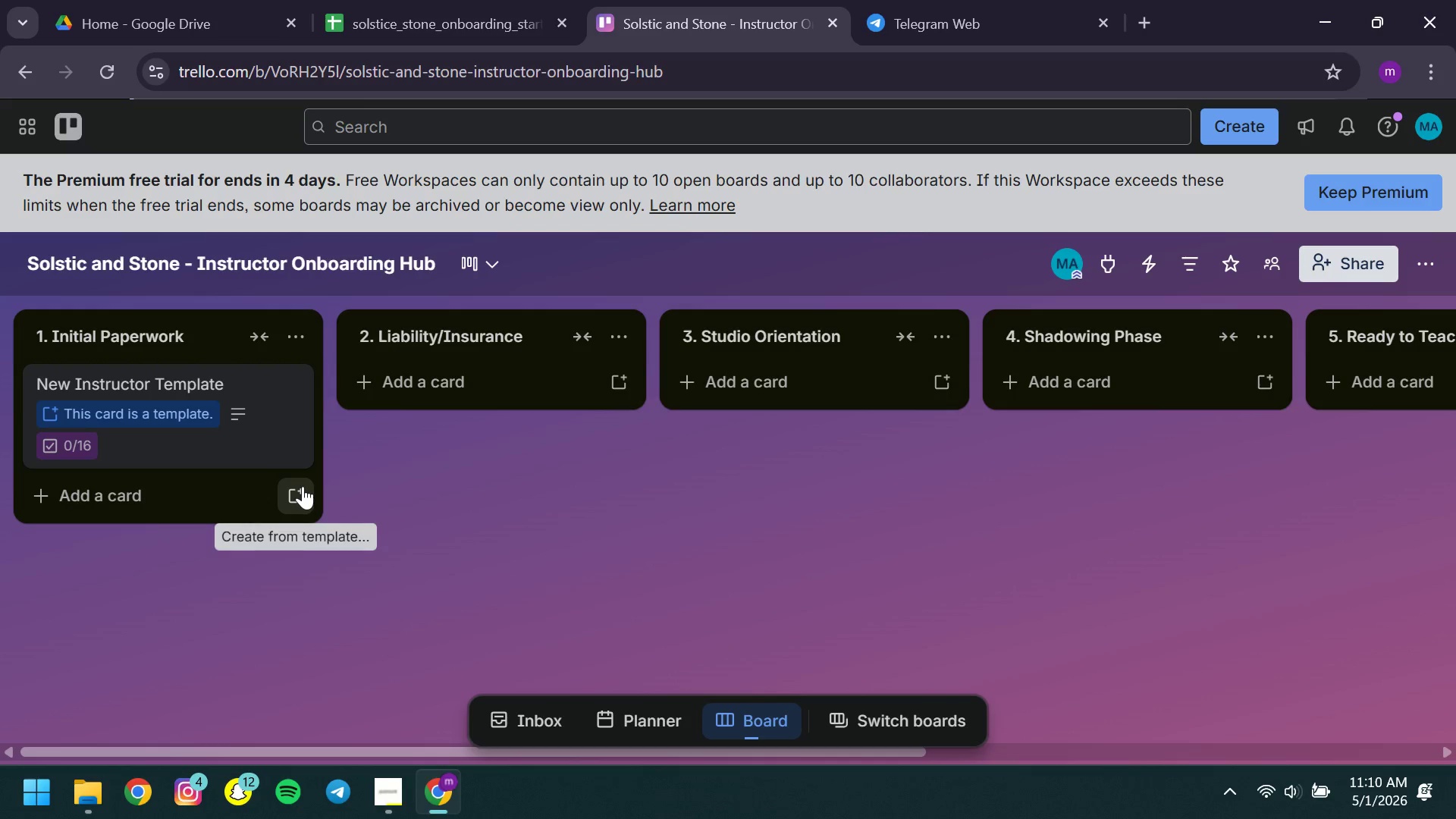 
left_click([303, 486])
 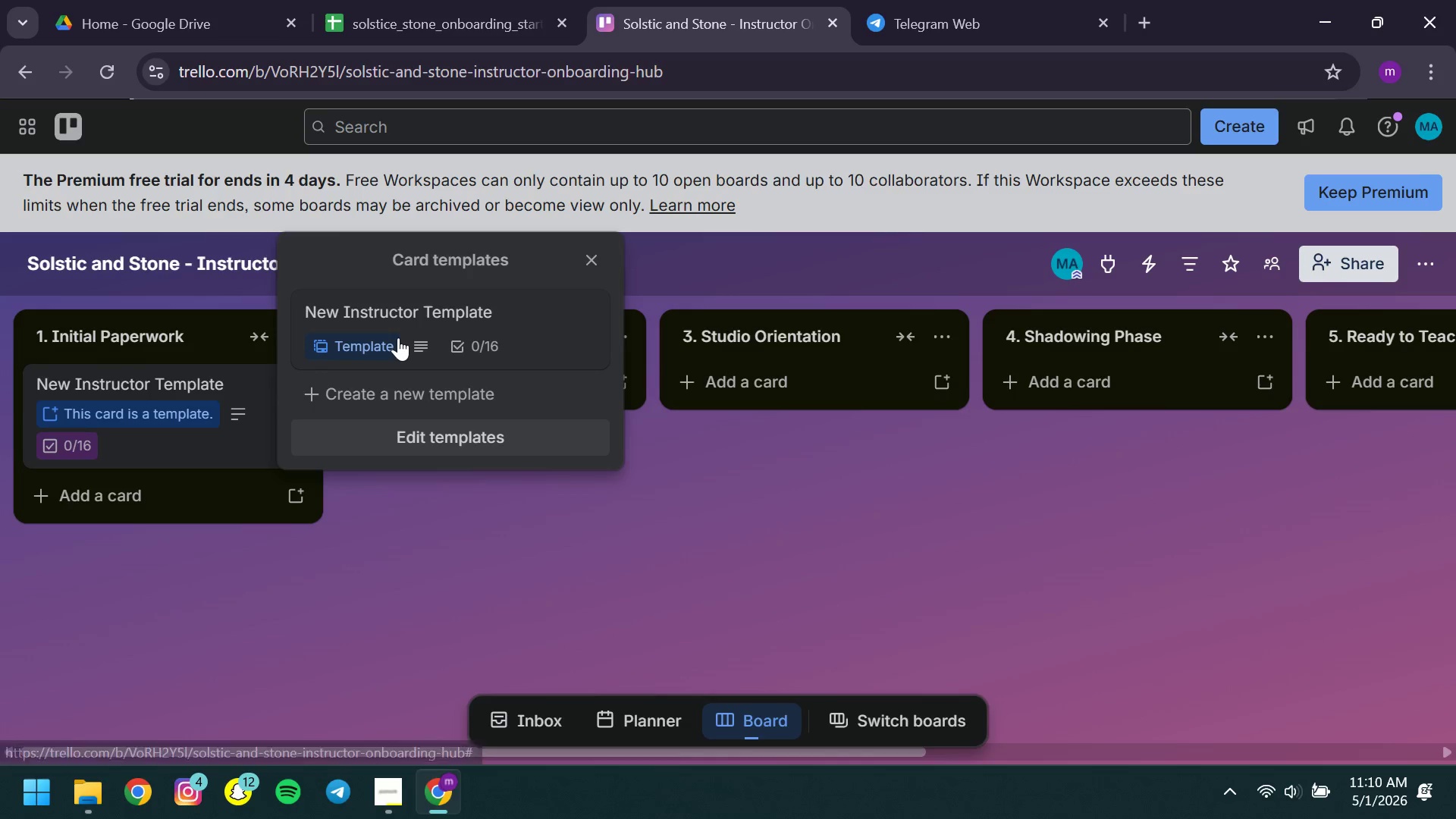 
left_click([398, 337])
 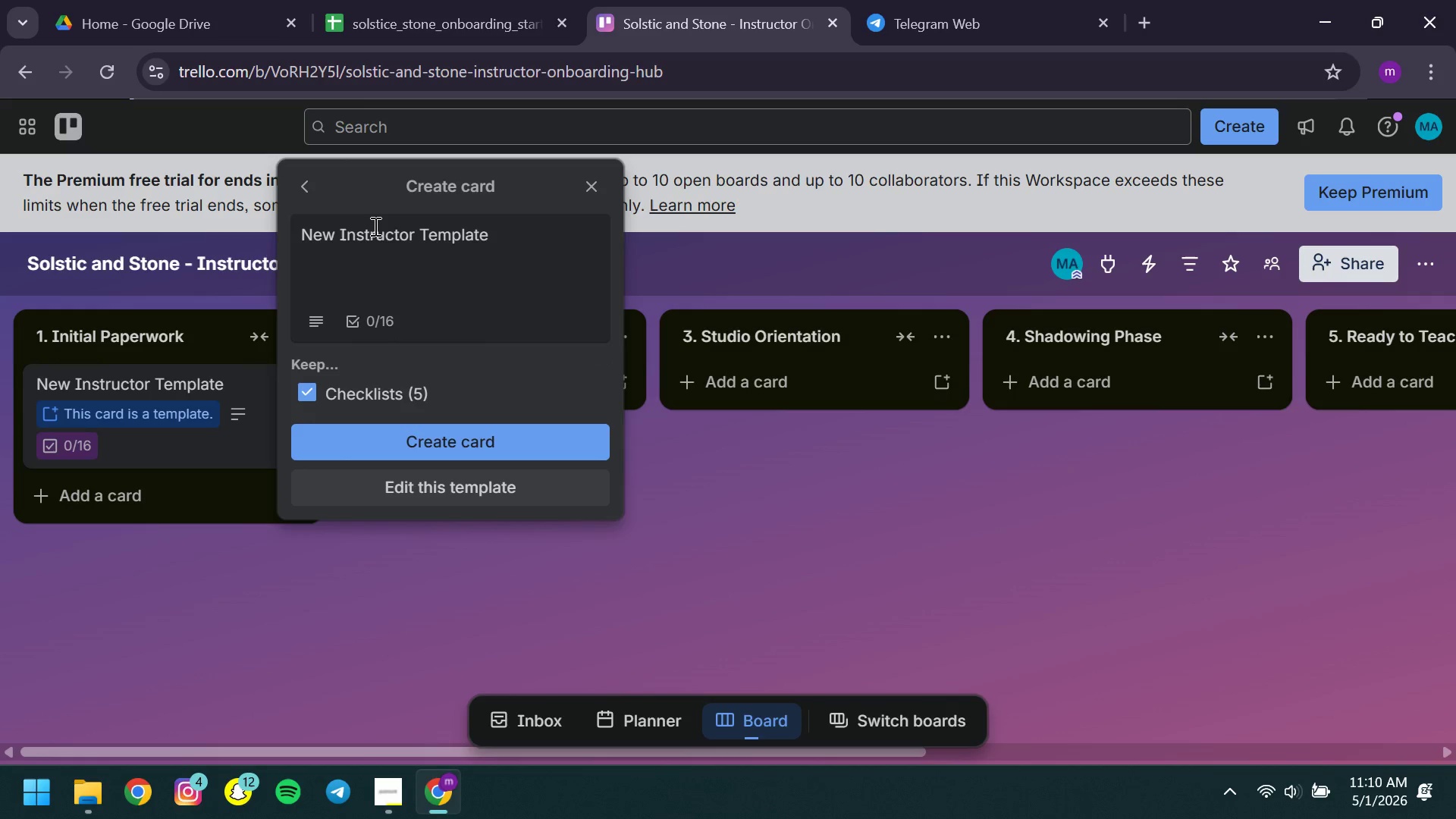 
left_click([374, 226])
 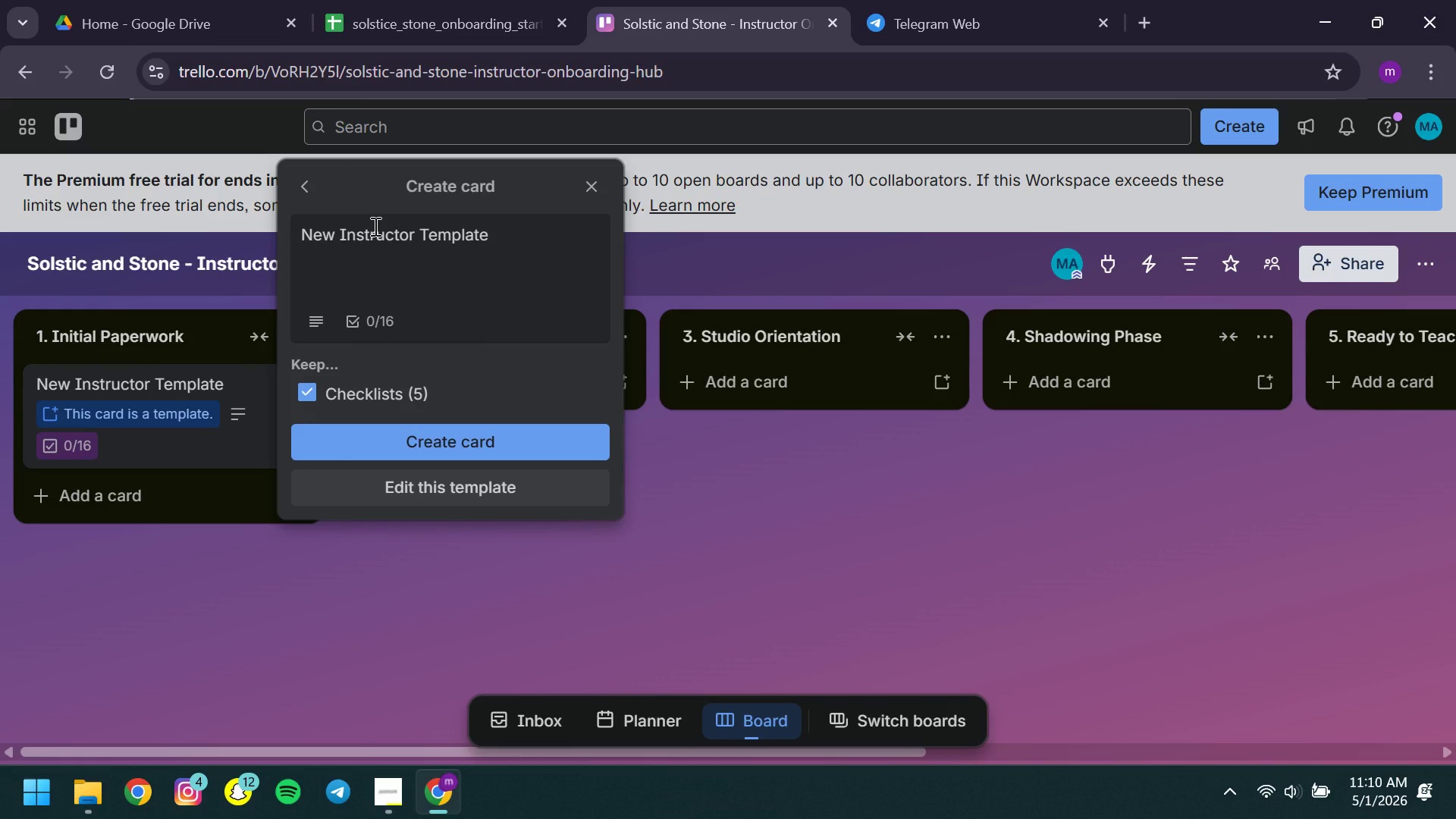 
wait(11.25)
 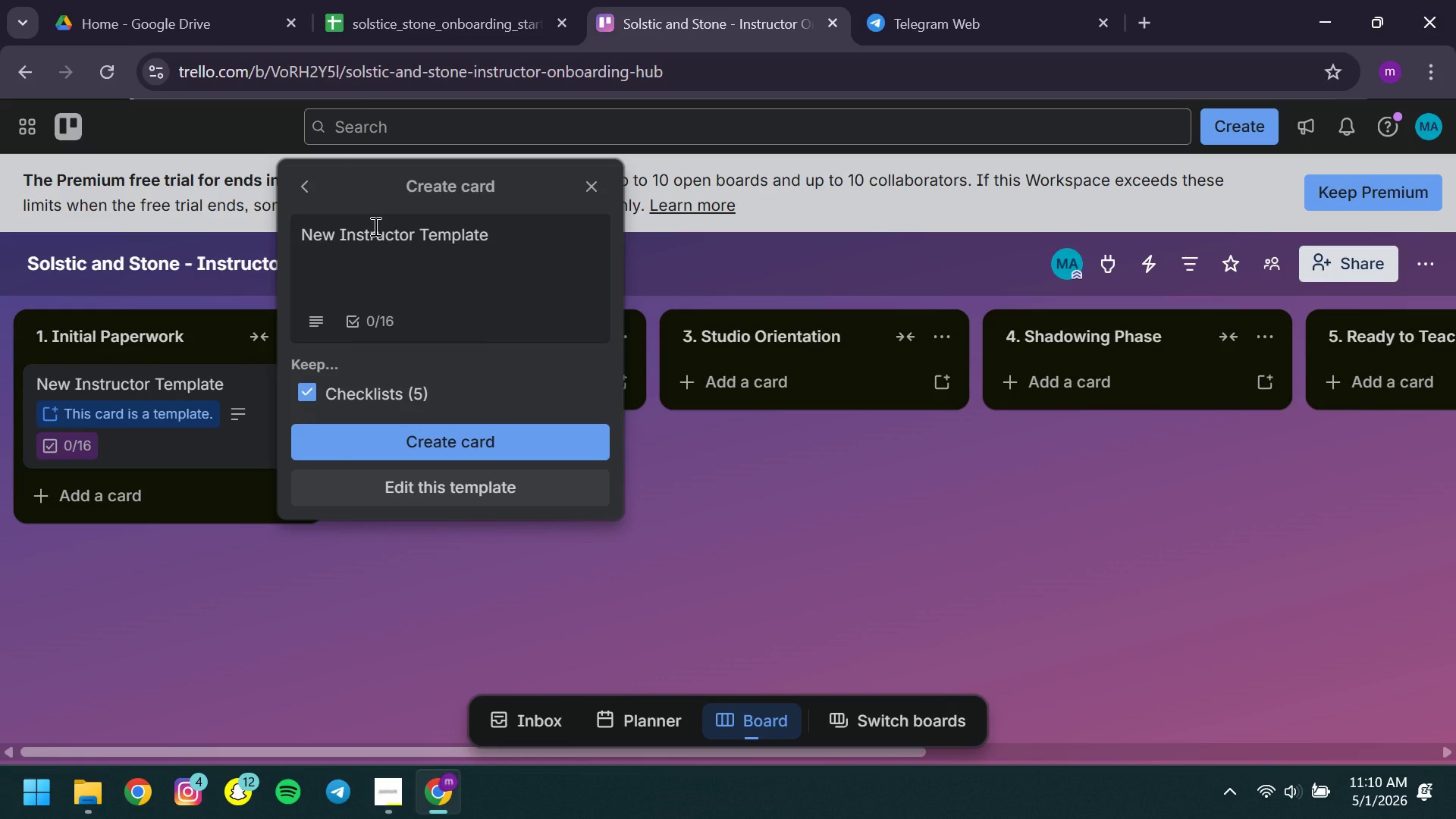 
left_click([506, 2])
 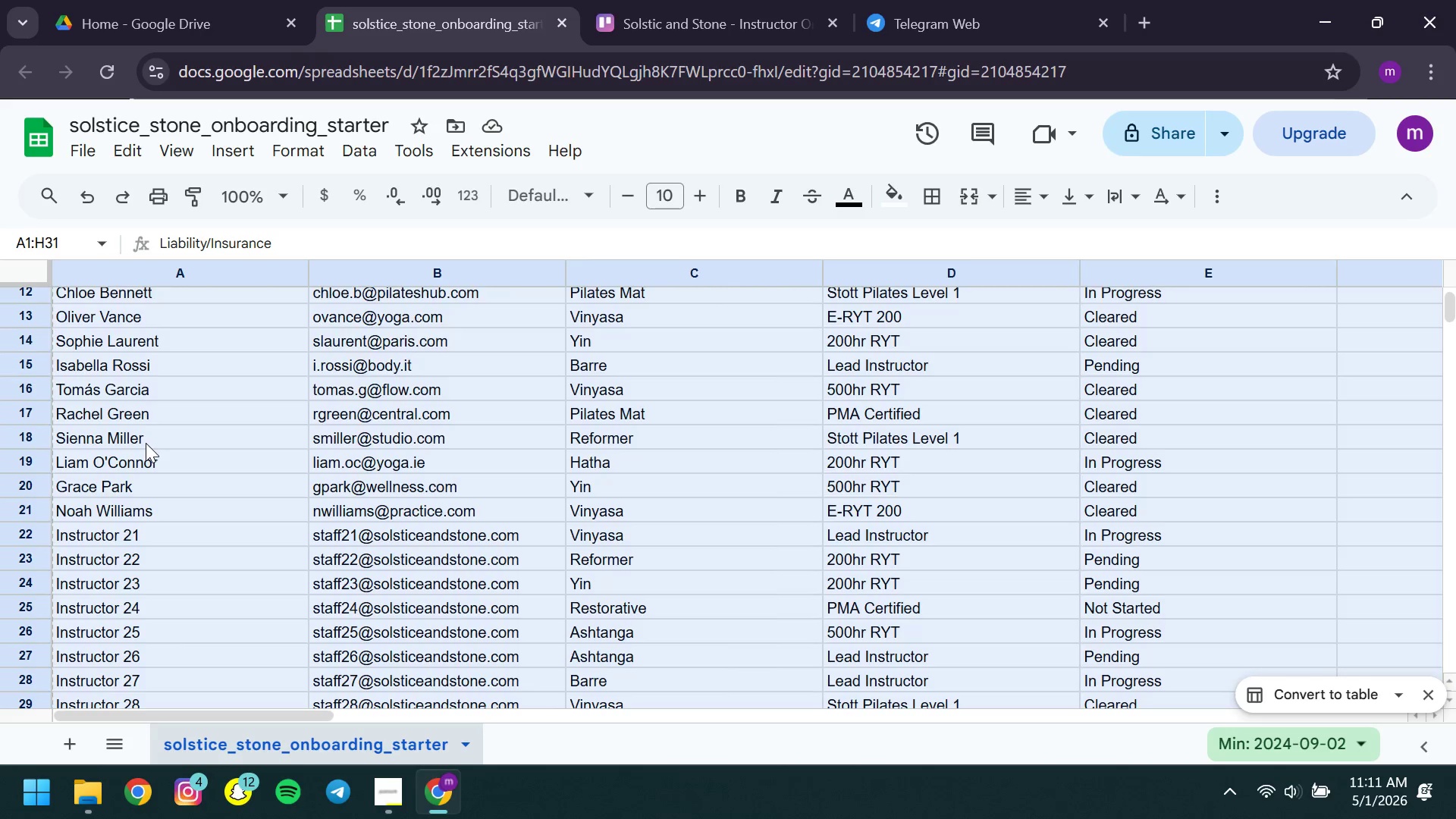 
wait(10.33)
 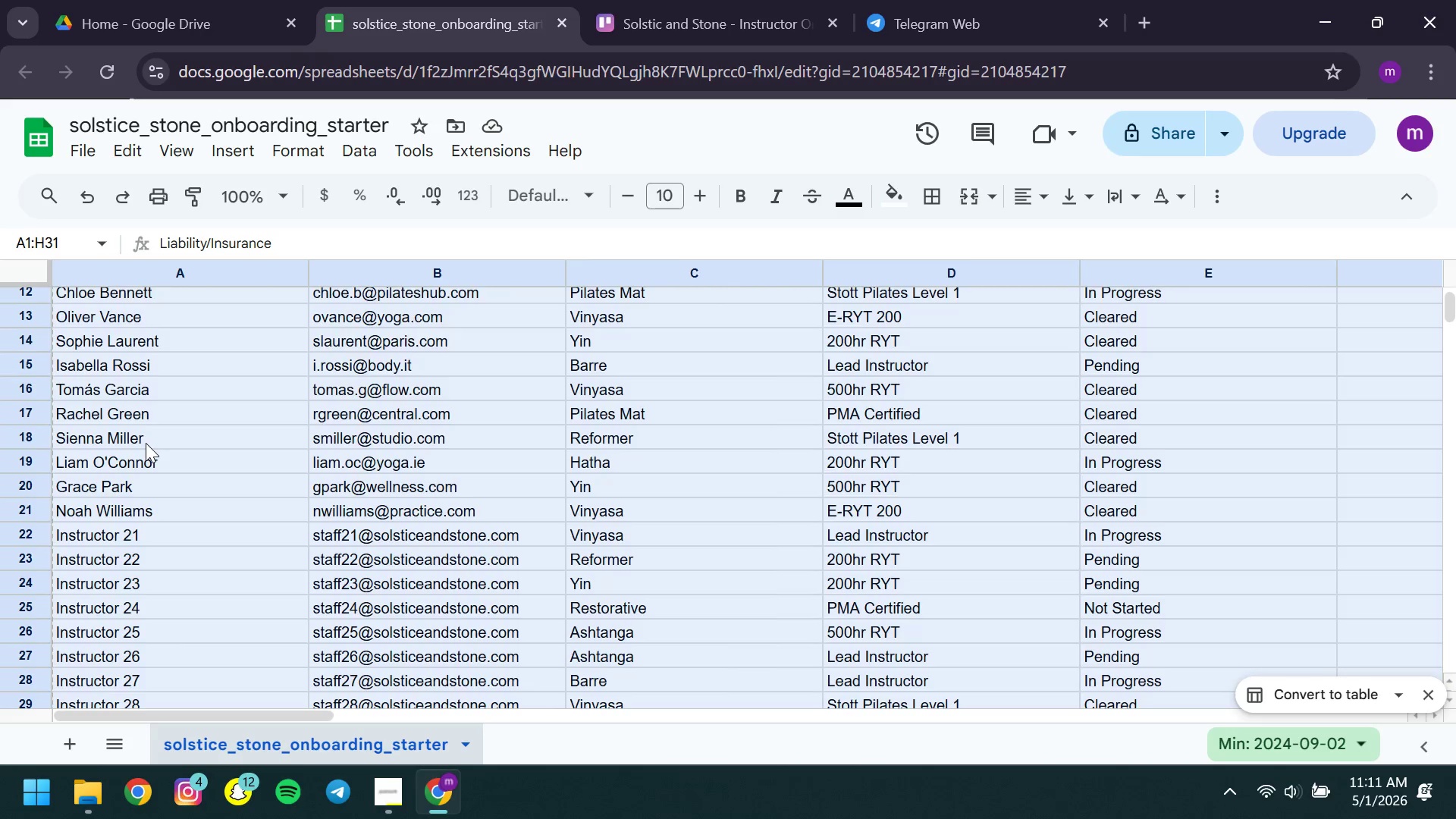 
left_click([660, 7])
 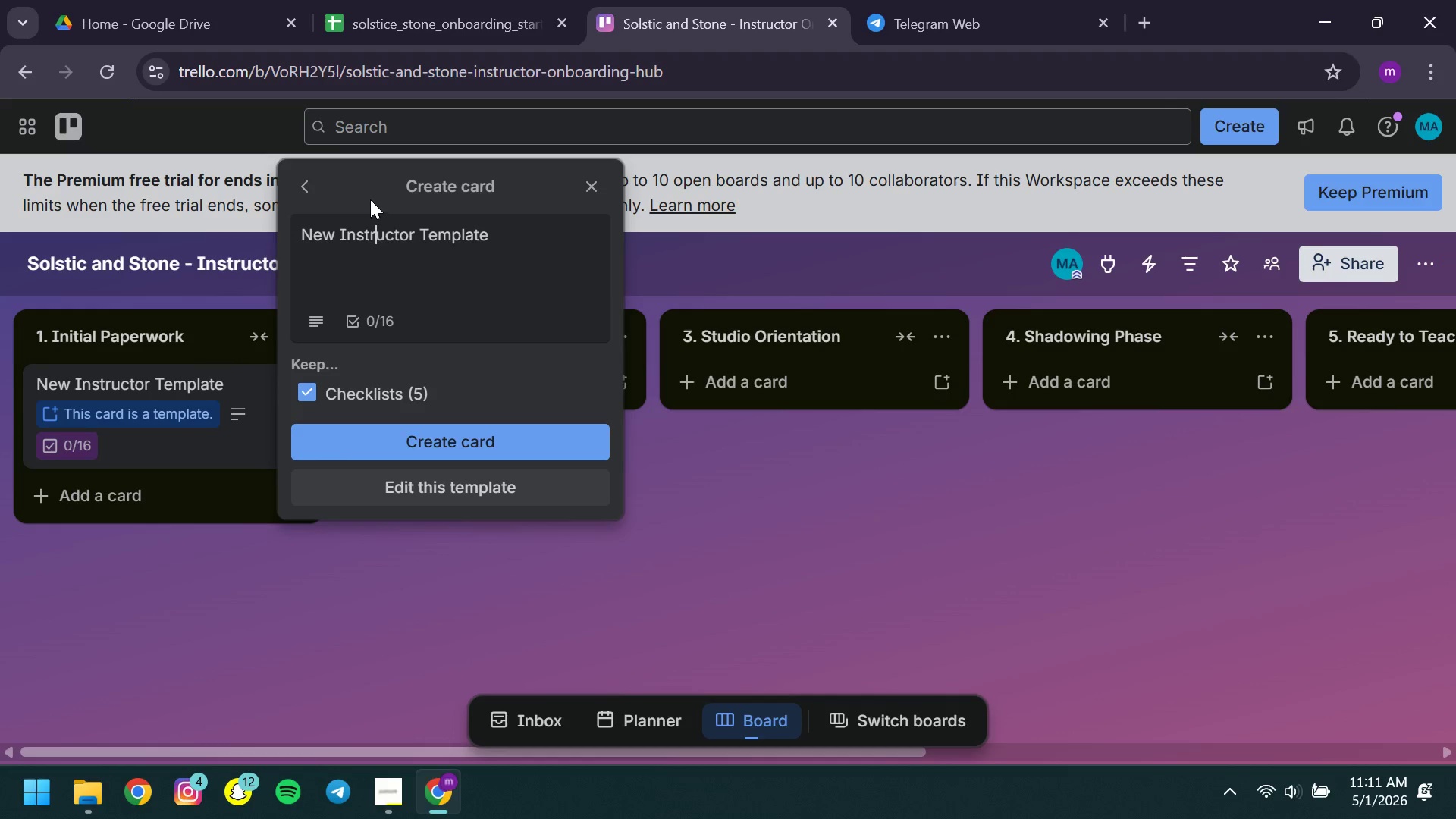 
left_click([370, 199])
 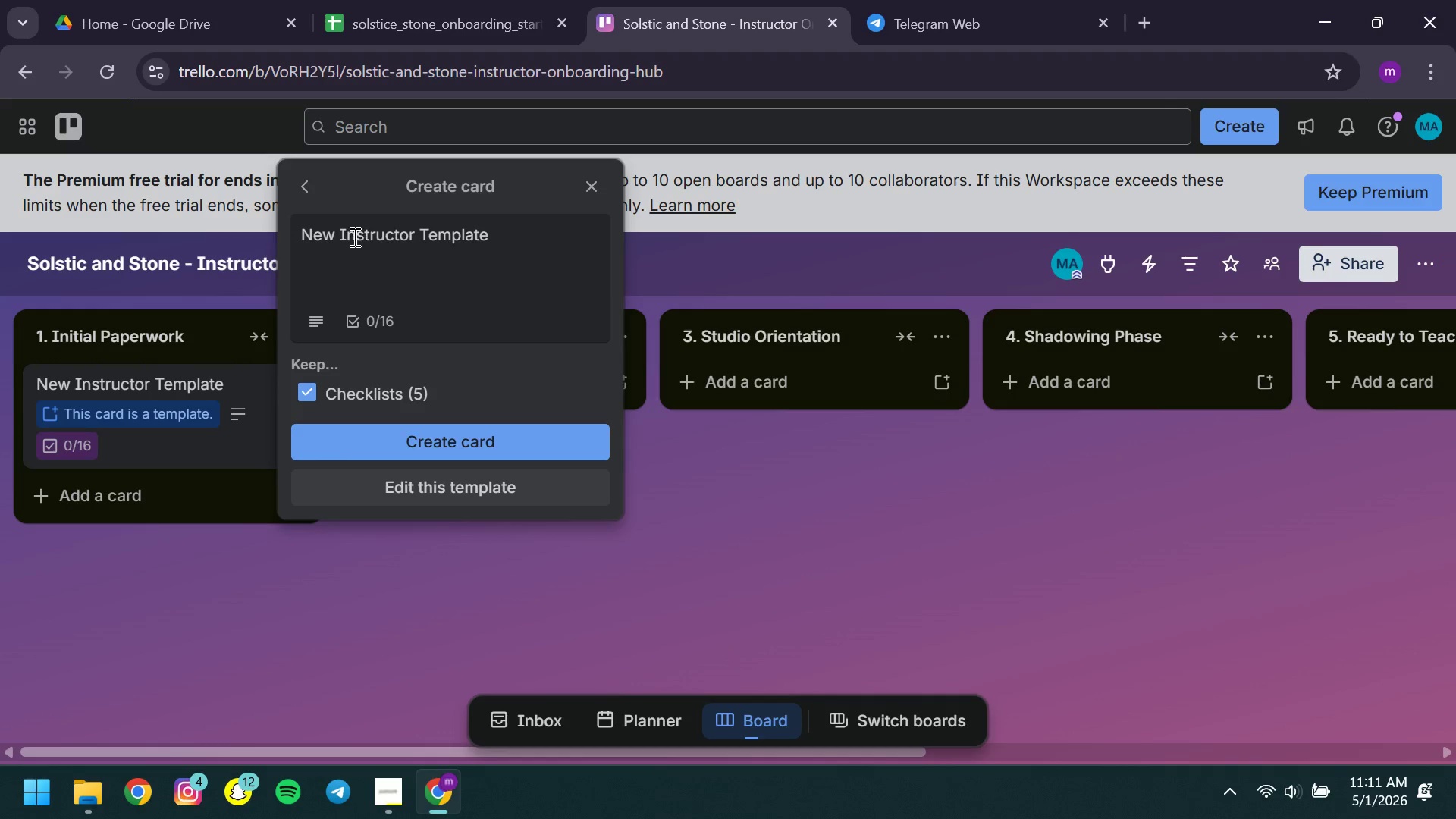 
left_click([353, 237])
 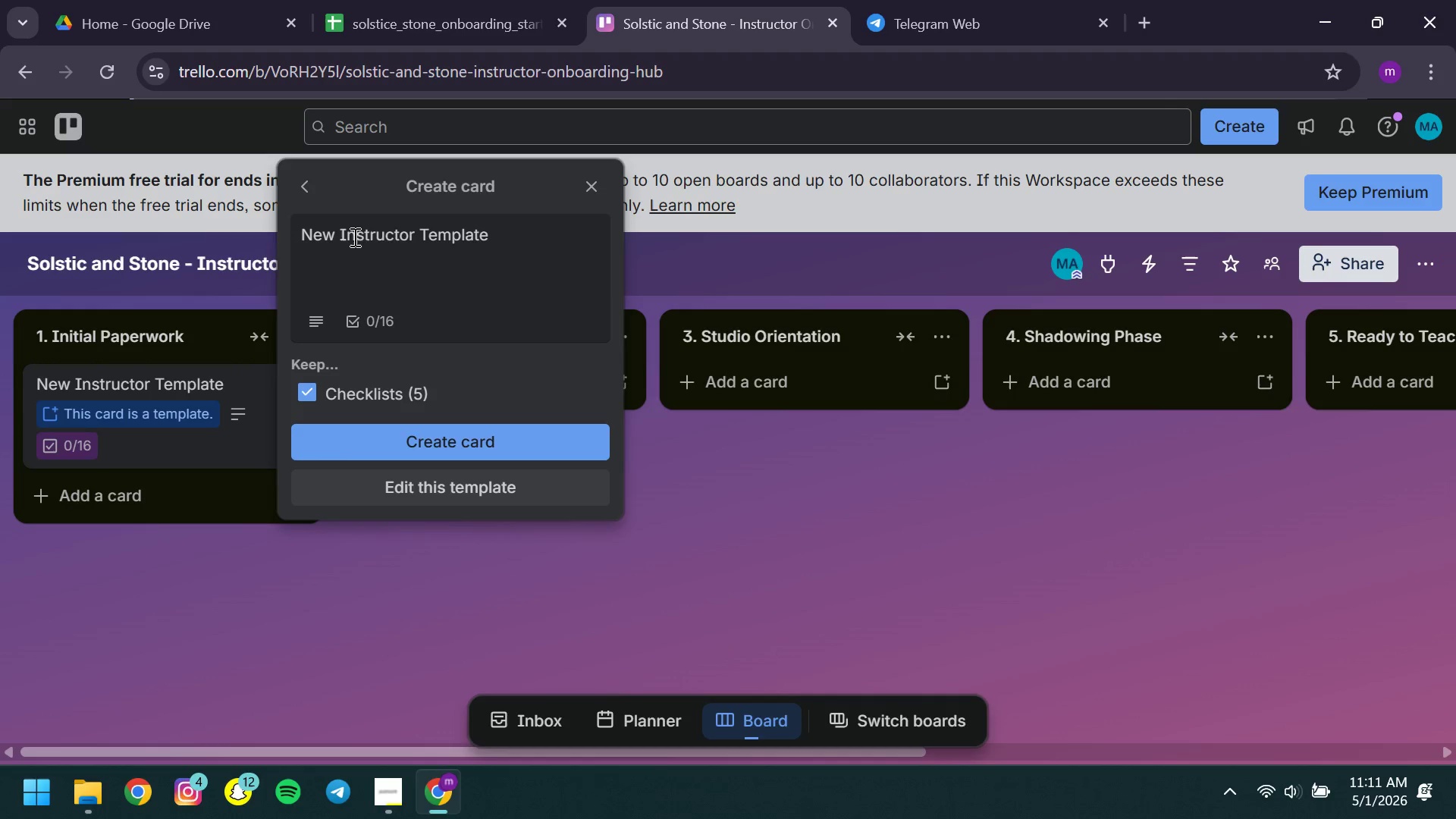 
key(Control+A)
 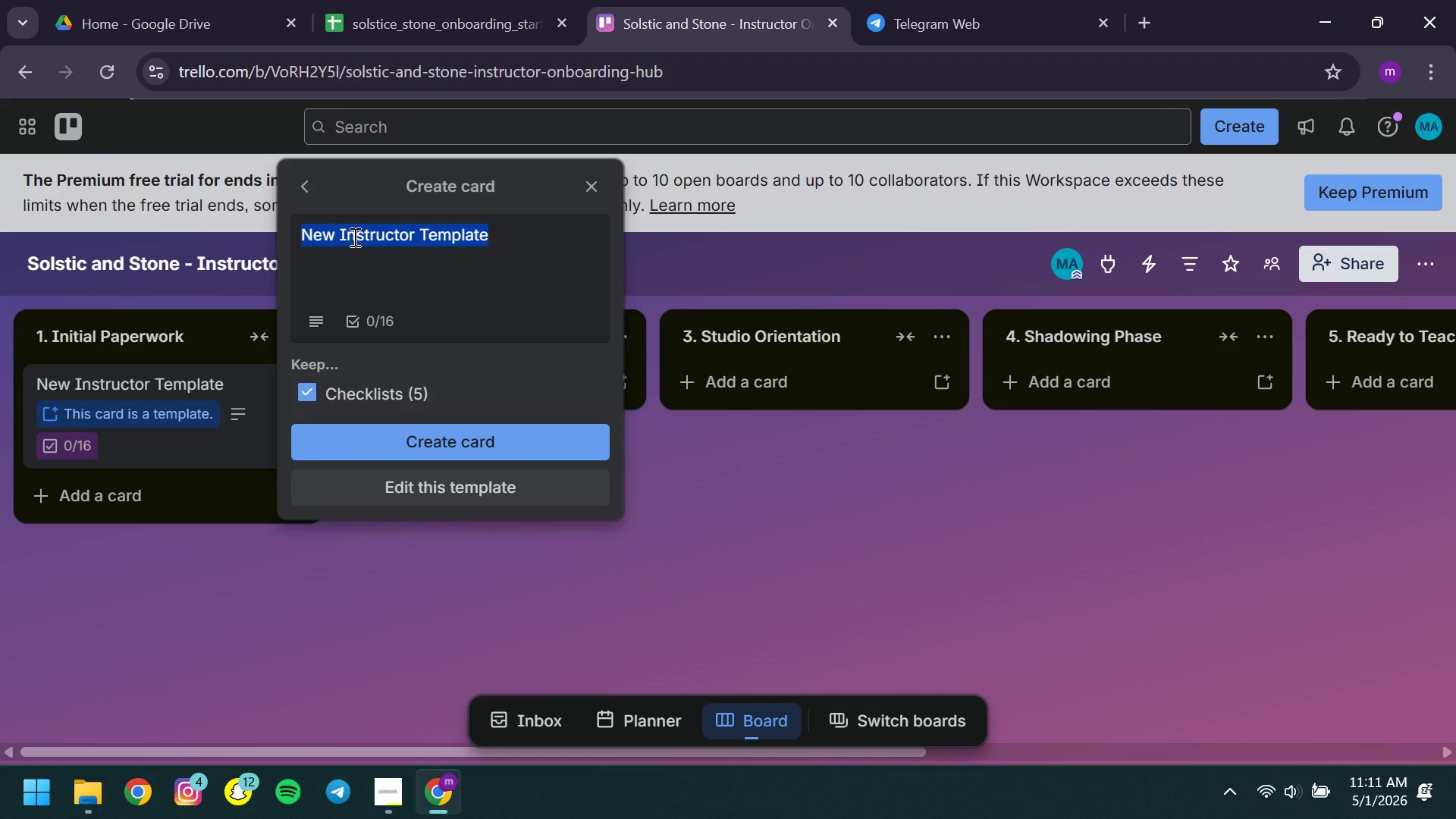 
type(Sarah Jenkins )
 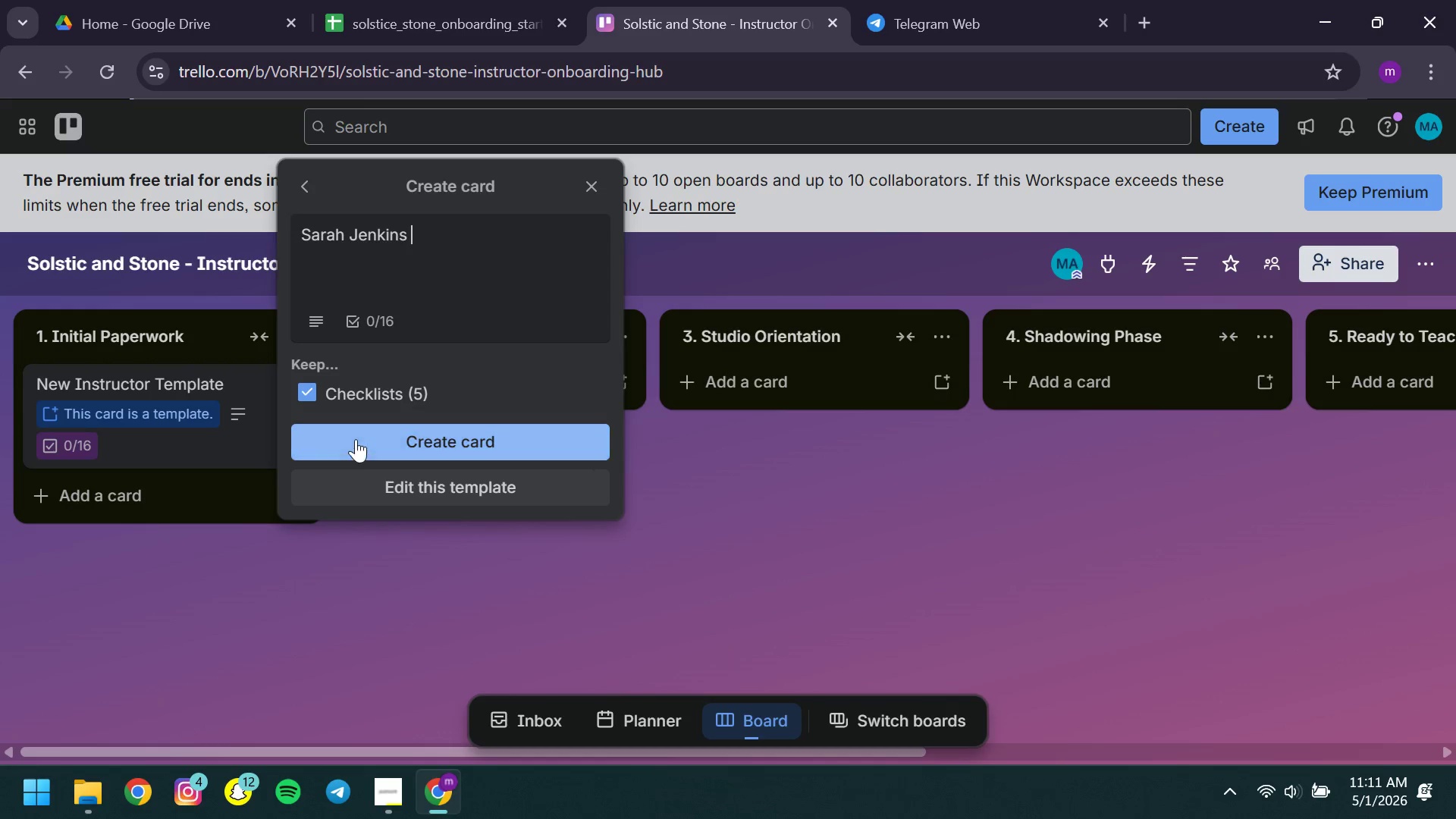 
left_click([356, 438])
 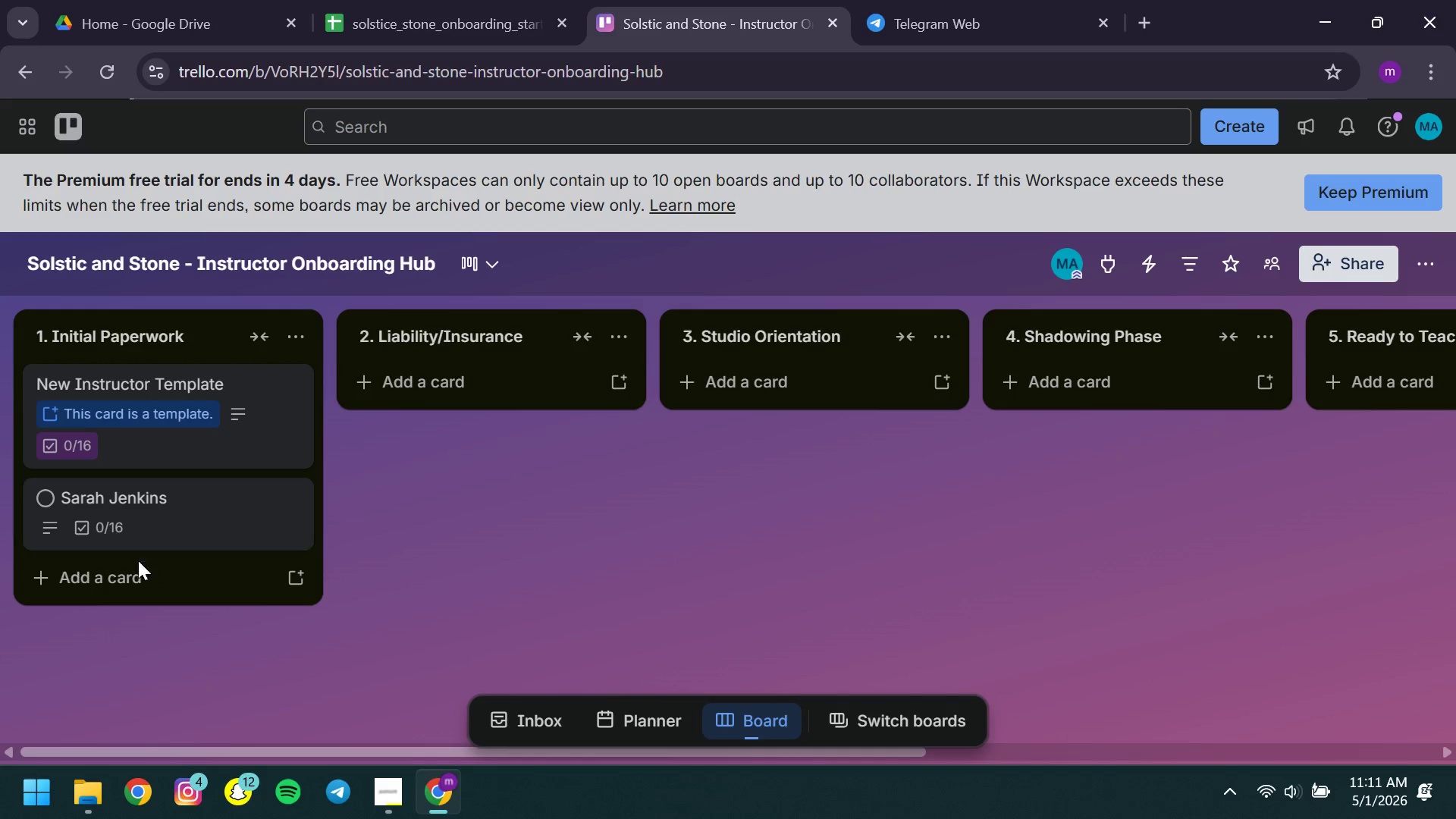 
left_click([136, 576])
 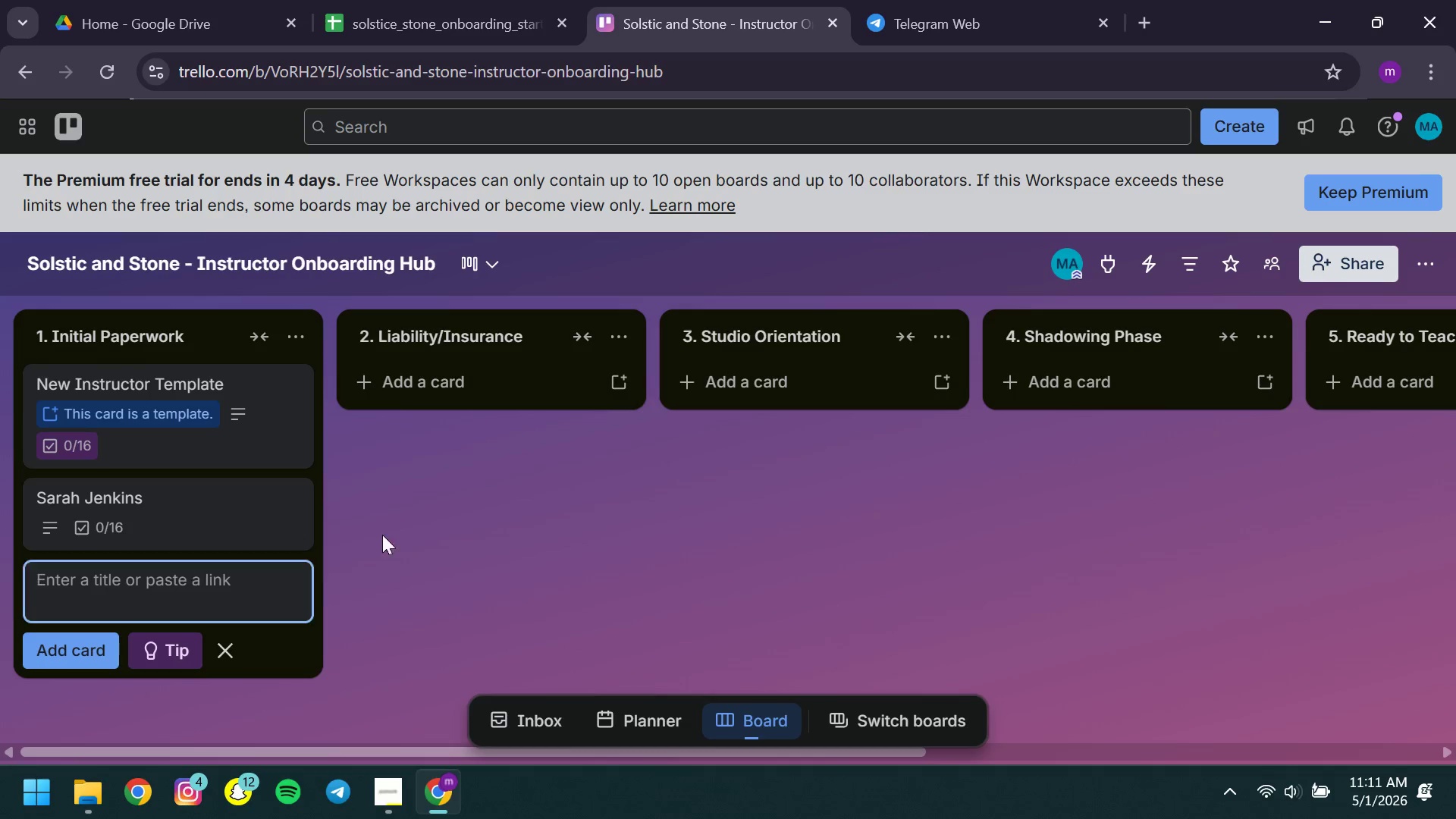 
left_click([431, 519])
 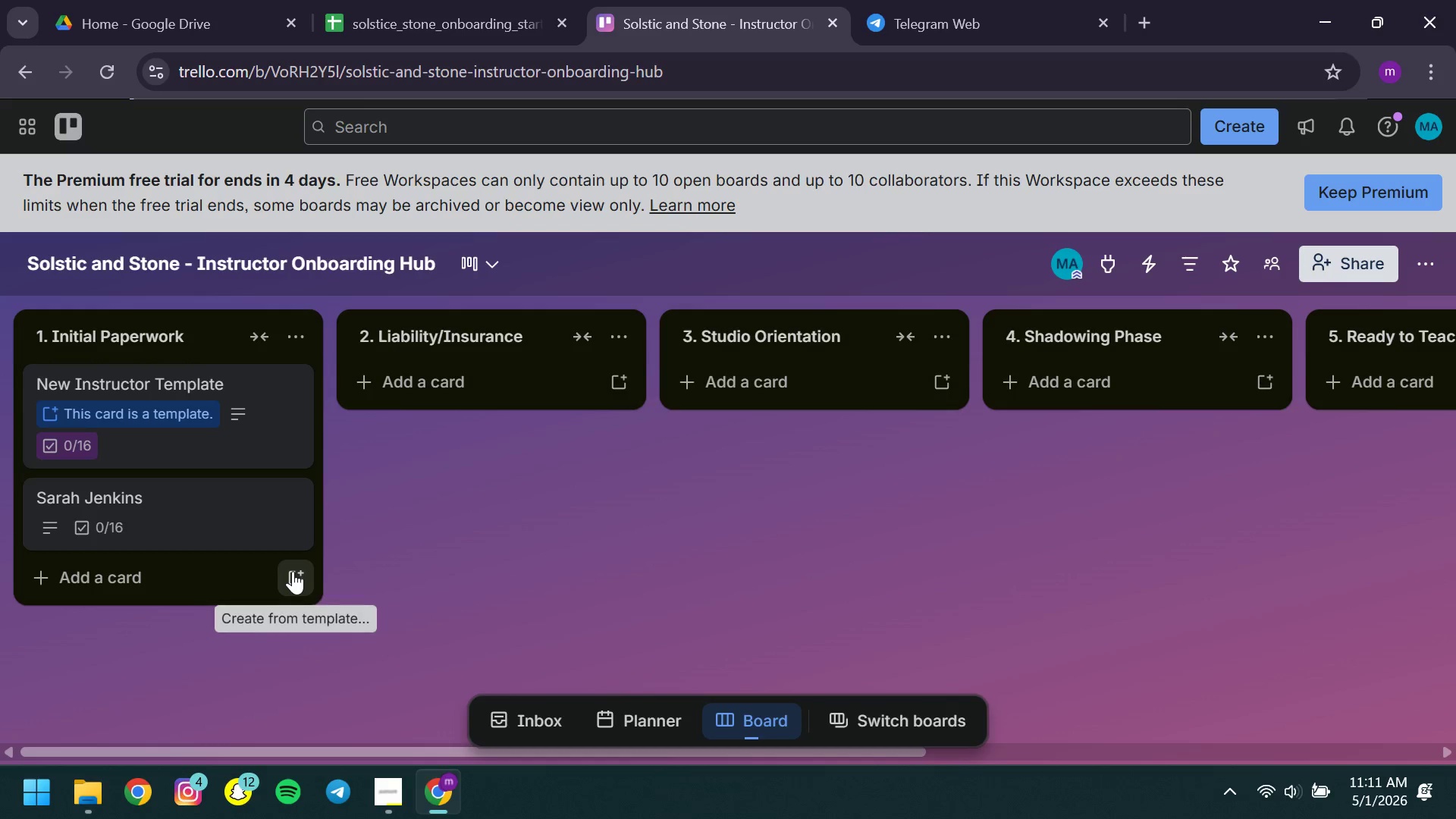 
left_click([293, 571])
 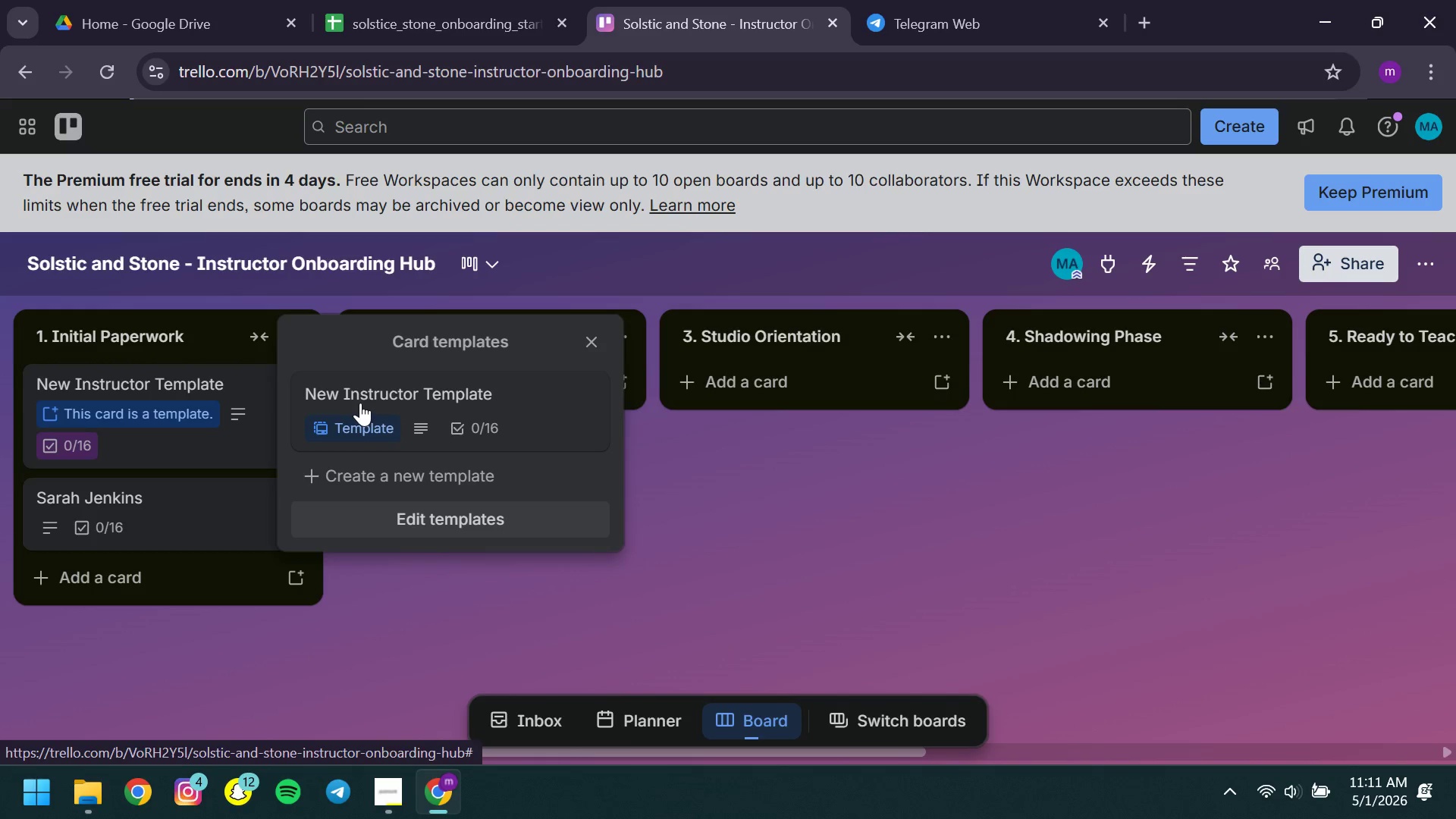 
left_click([360, 403])
 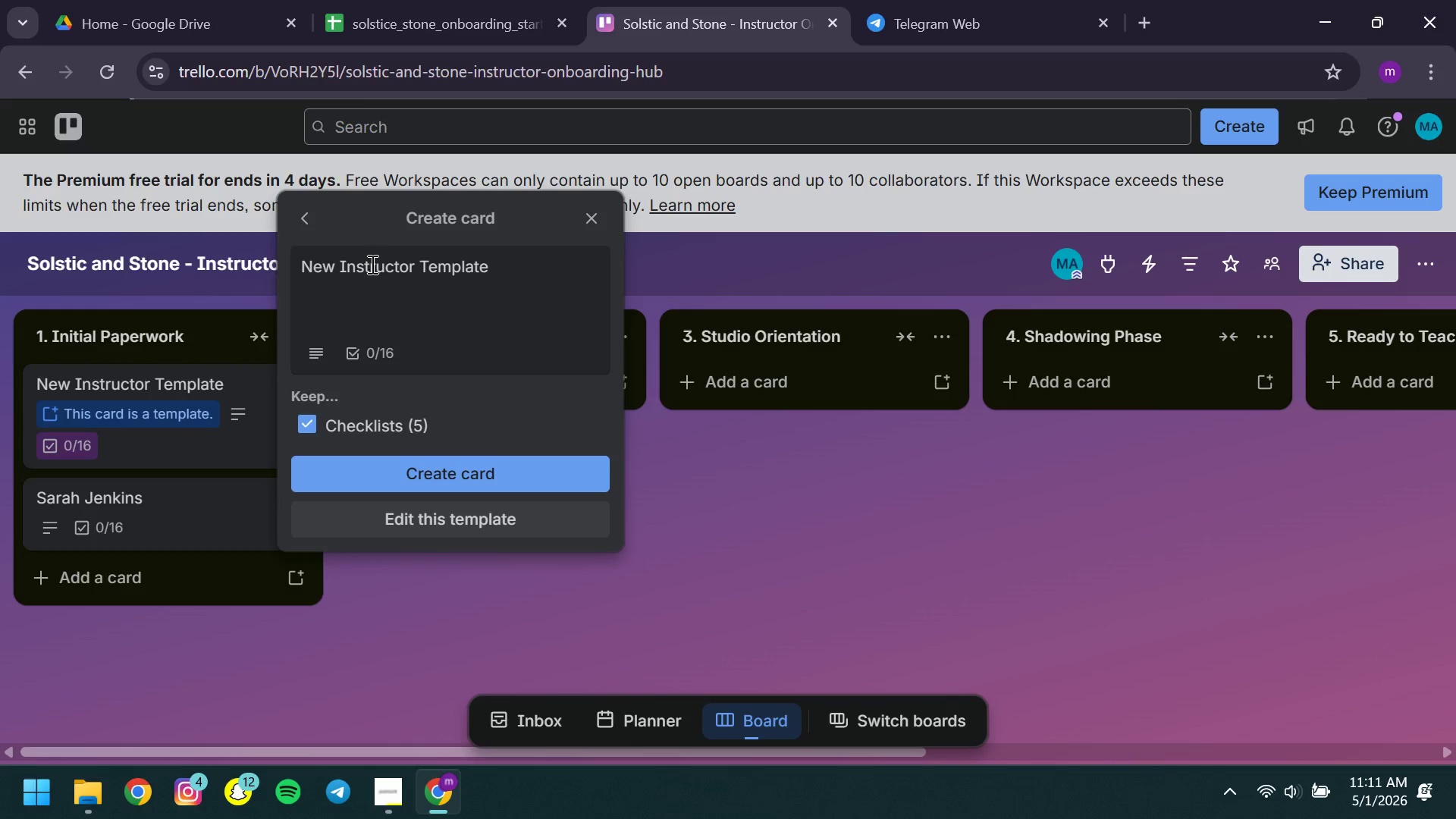 
left_click([370, 266])
 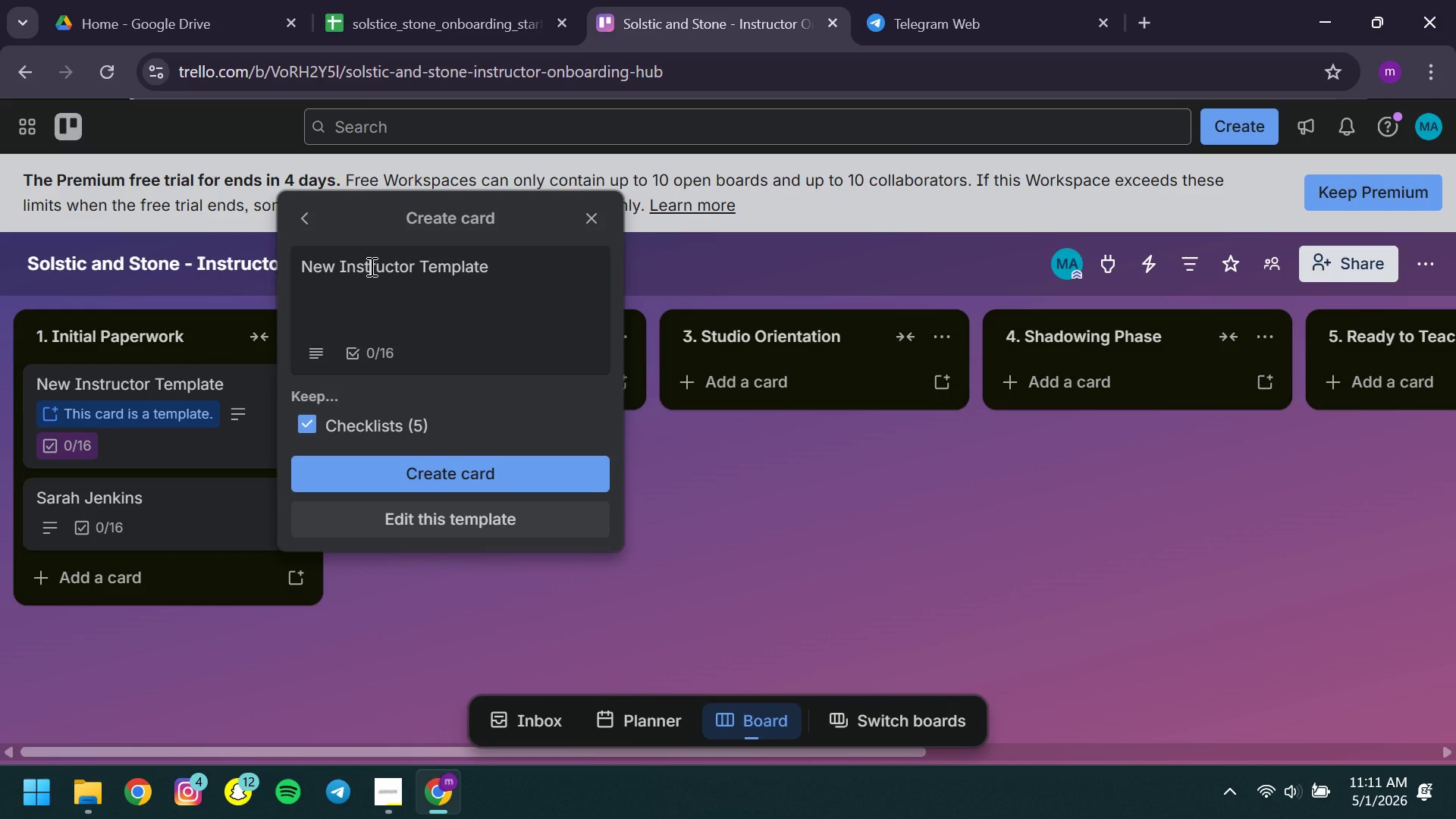 
key(Control+ControlLeft)
 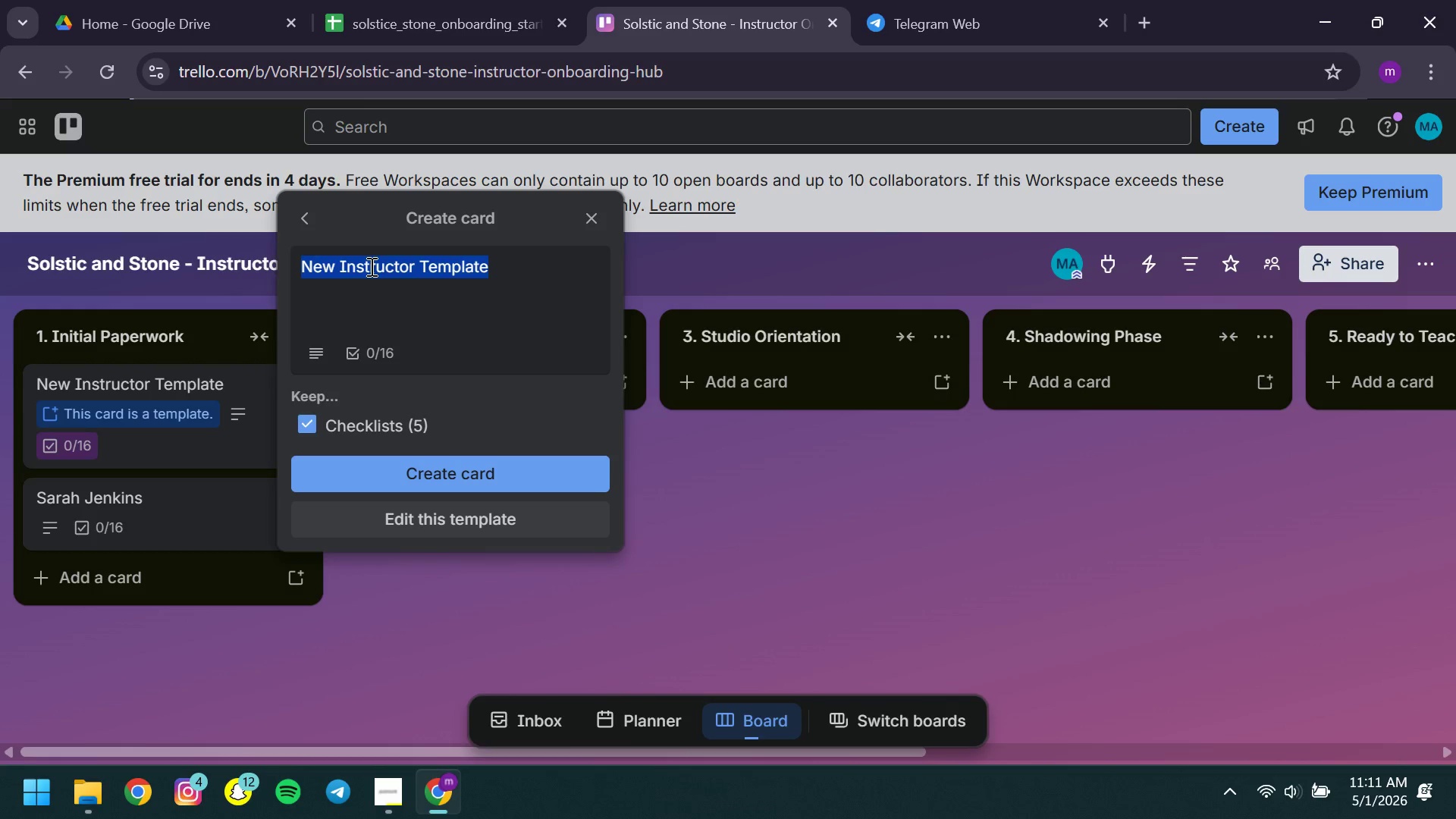 
key(Control+A)
 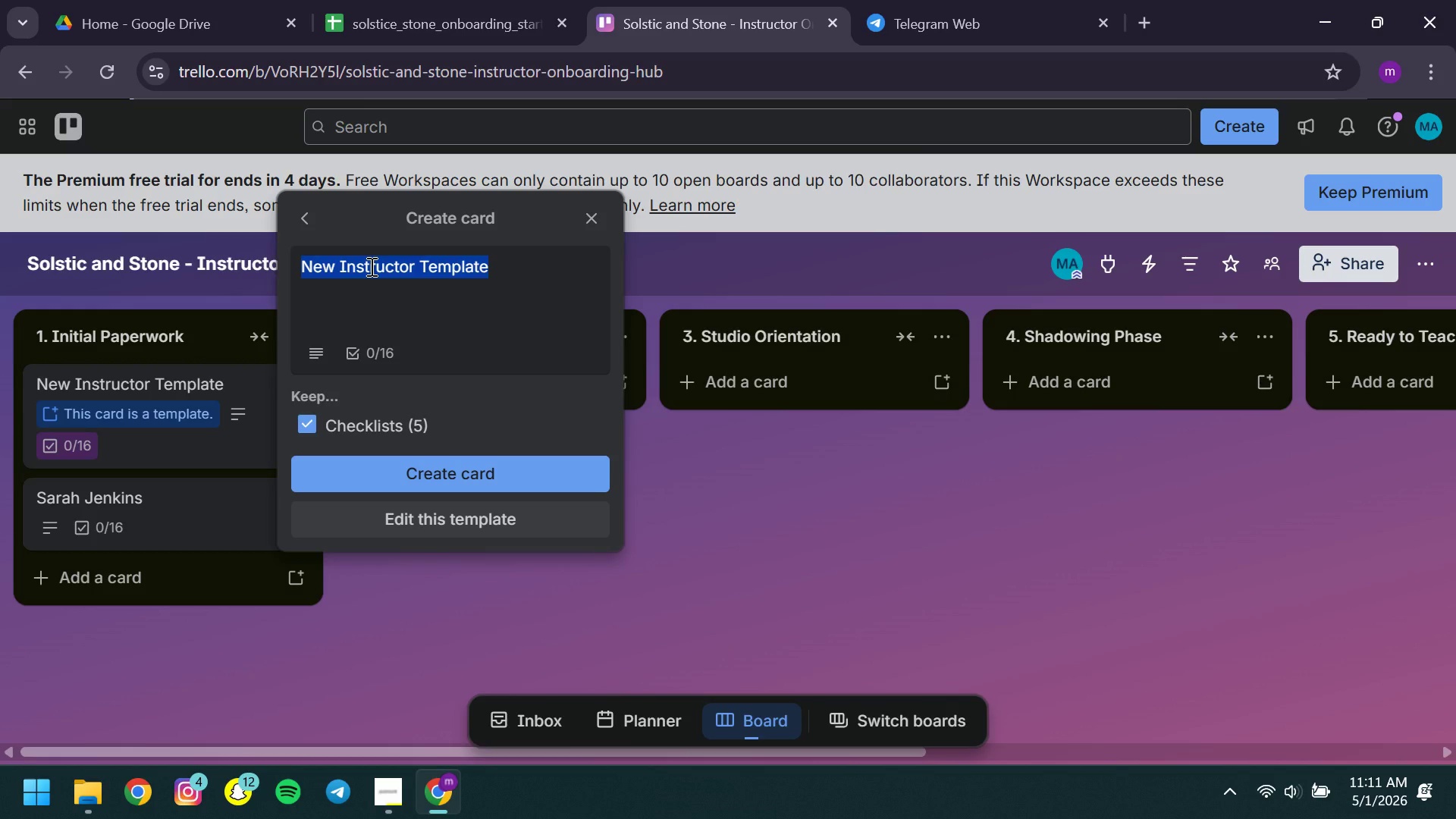 
type(David Wu)
 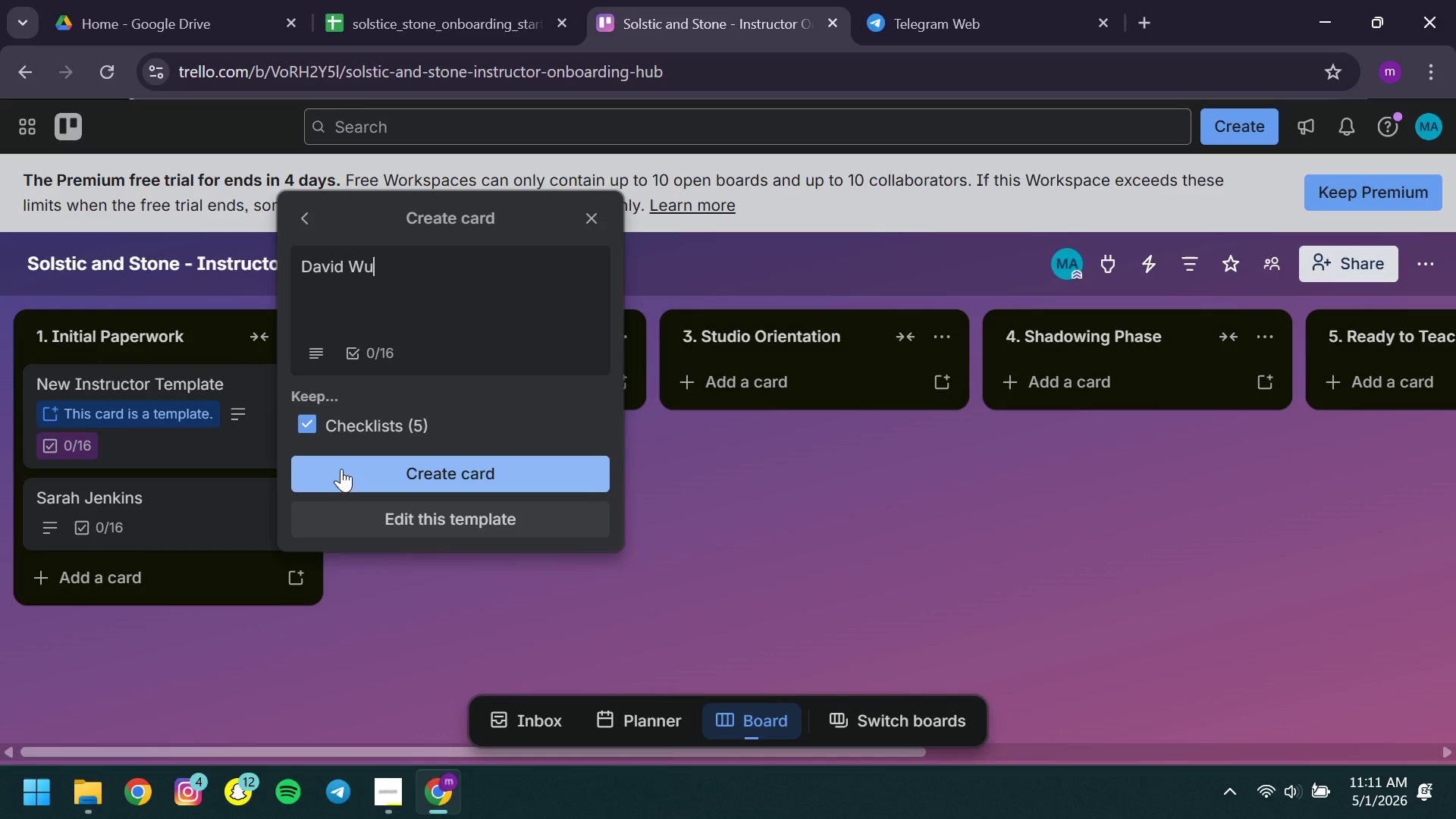 
left_click([341, 469])
 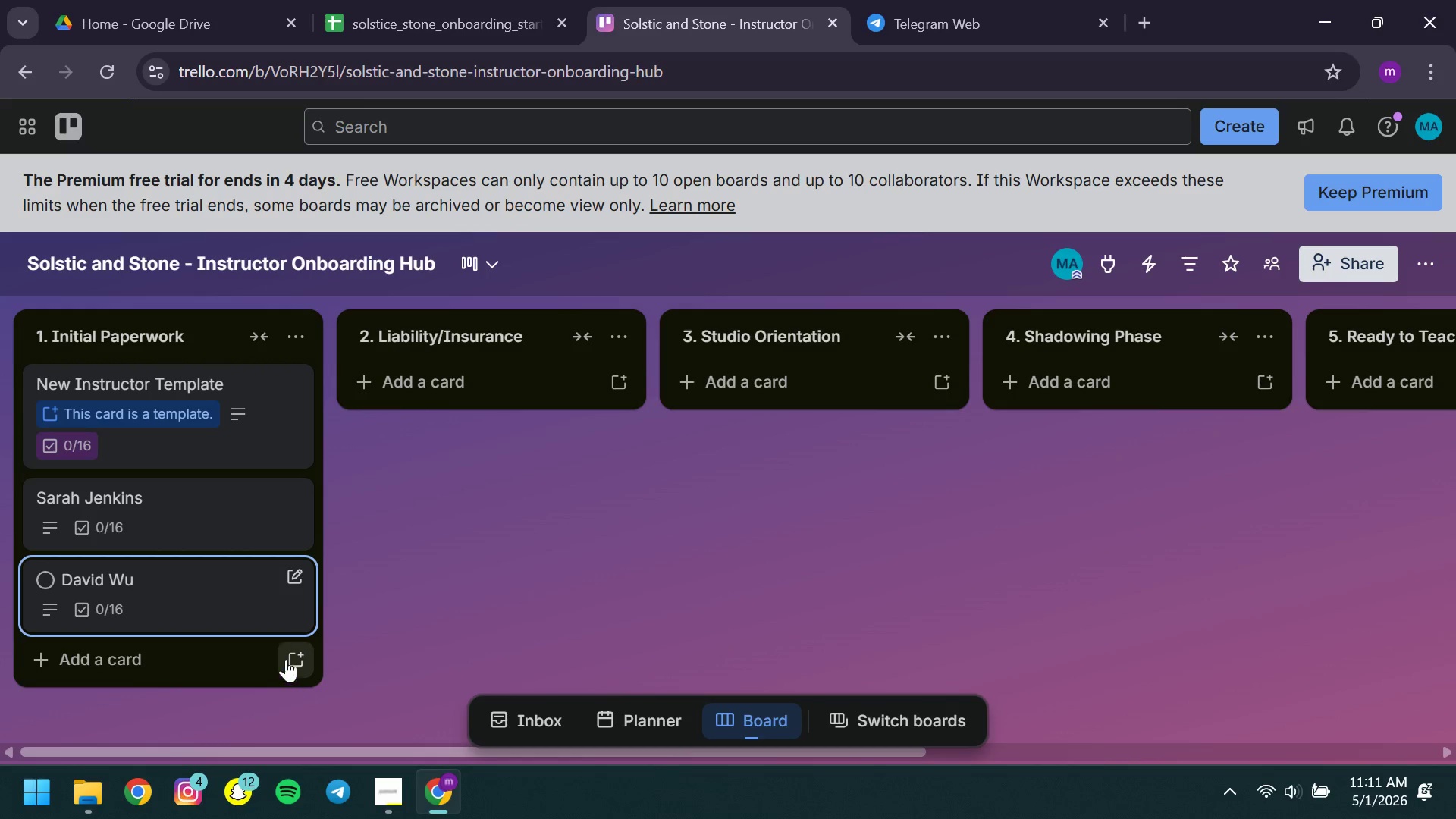 
left_click([286, 654])
 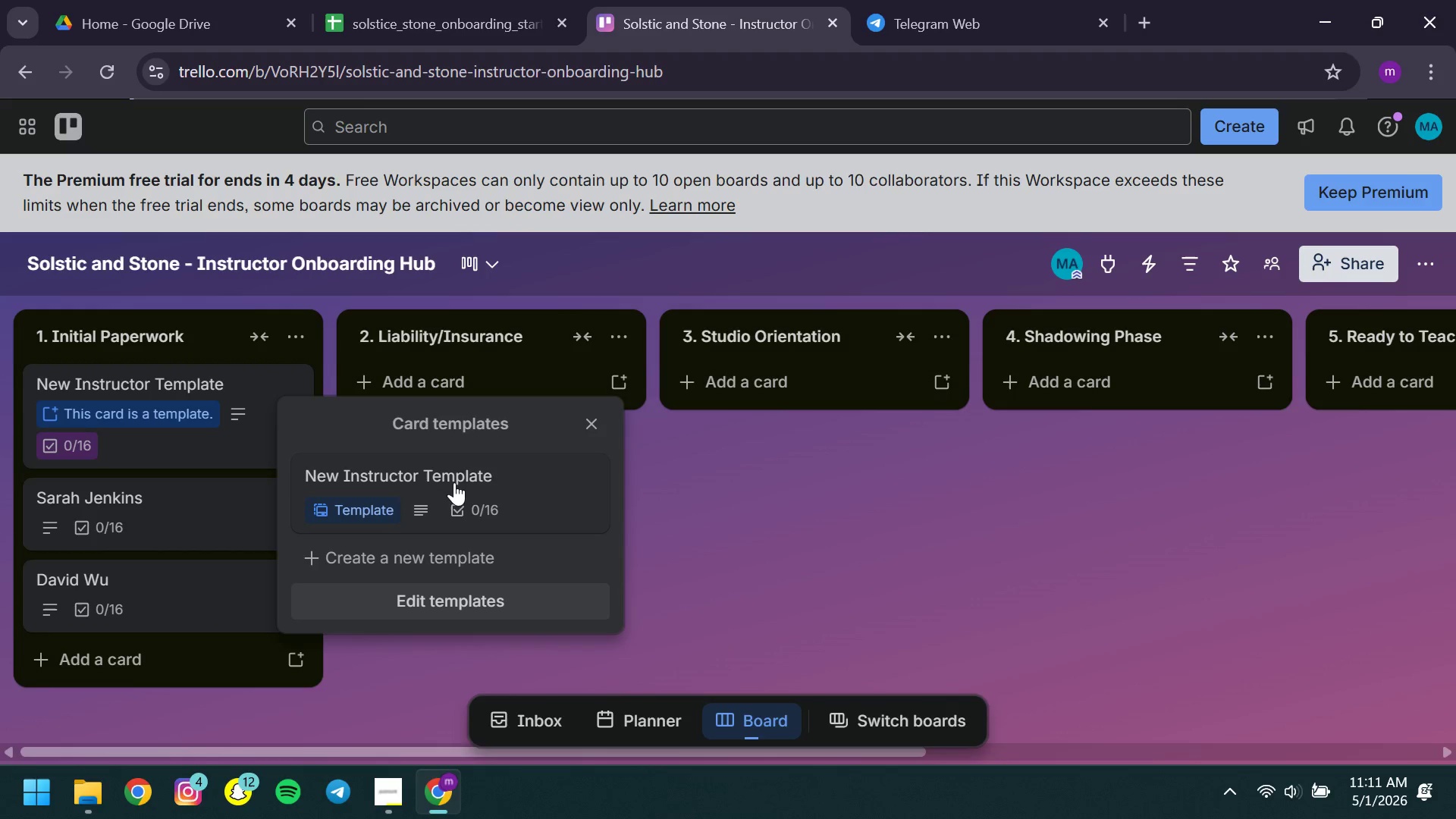 
left_click([449, 482])
 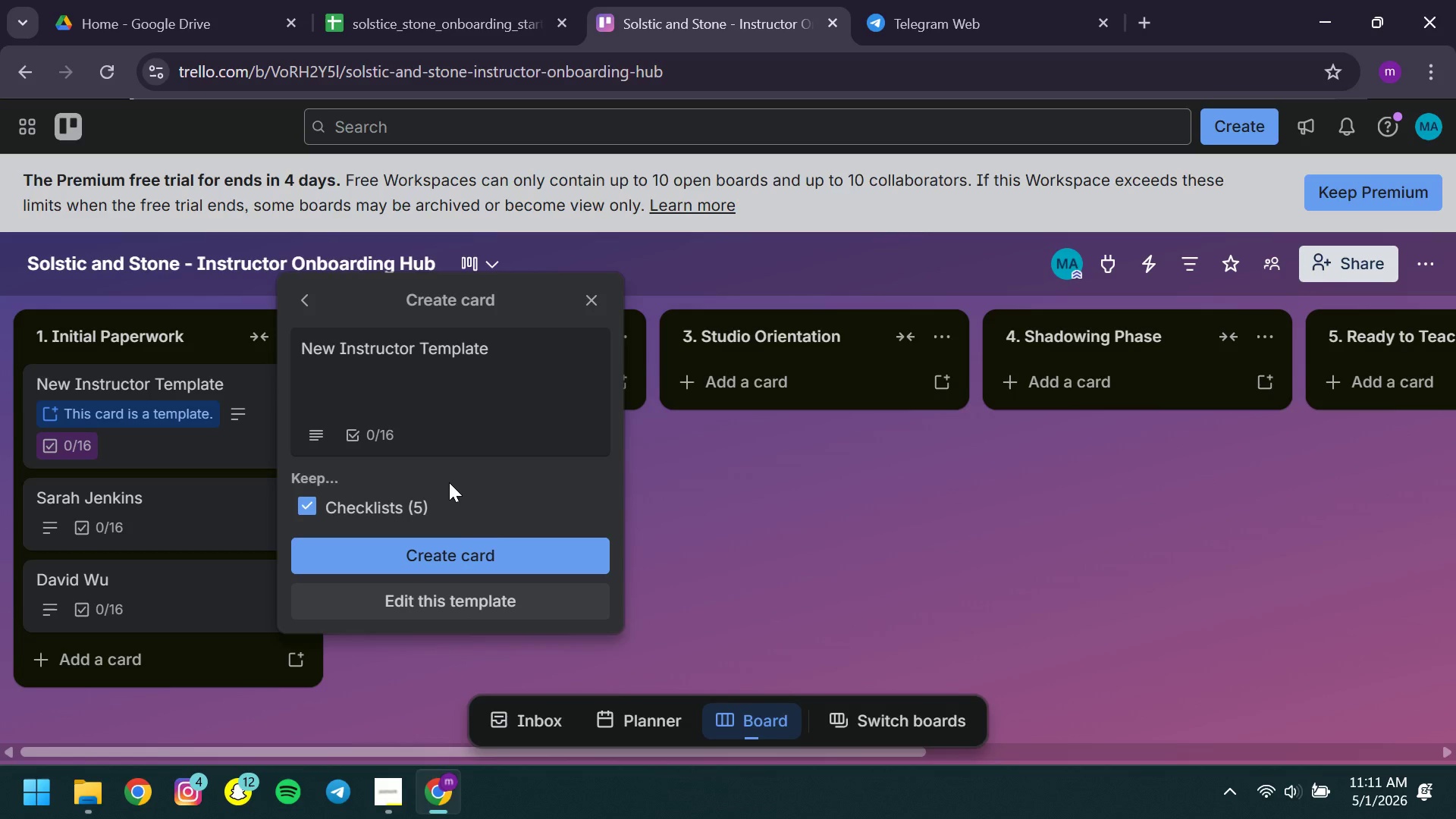 
key(Control+ControlLeft)
 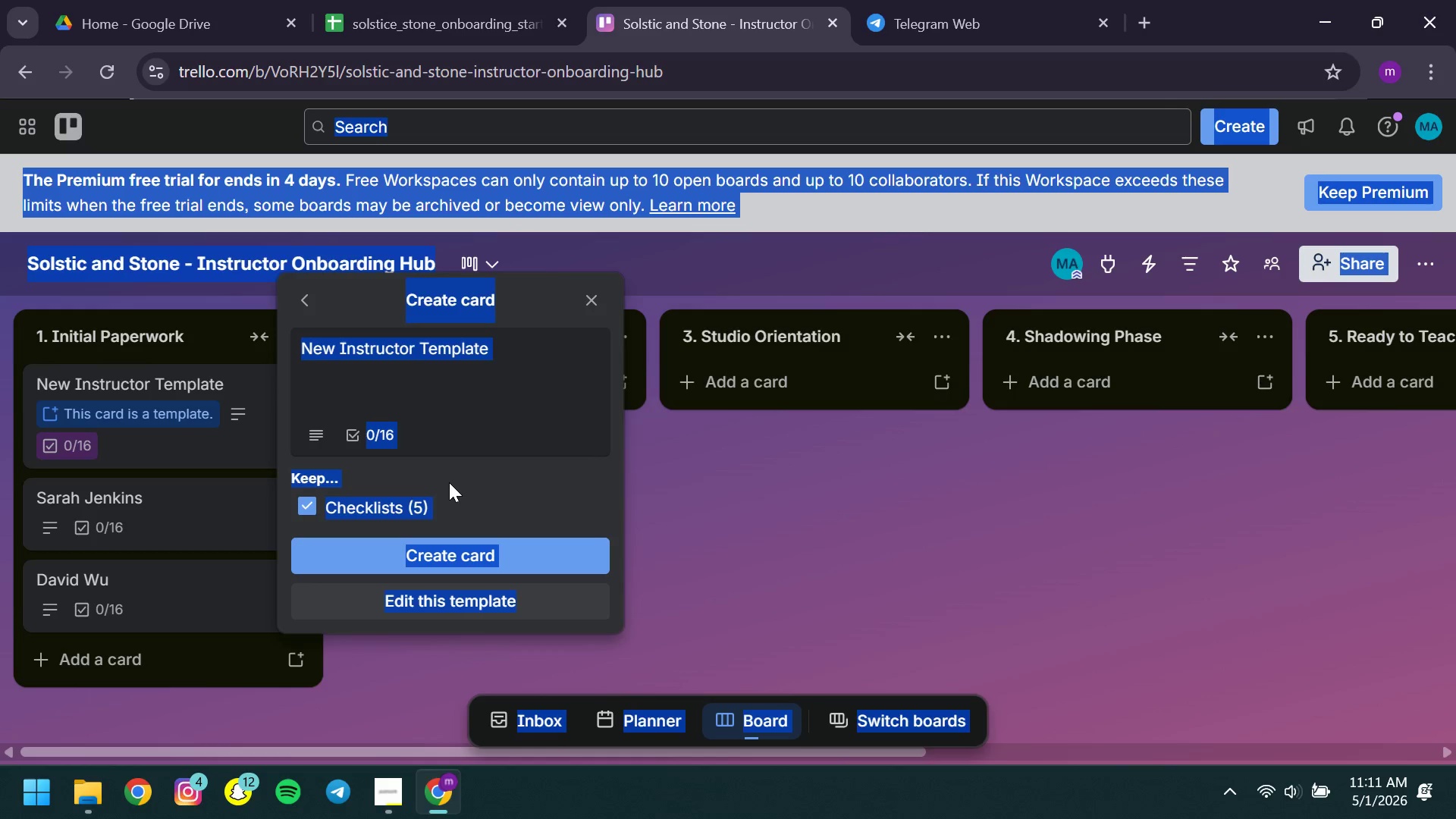 
key(Control+A)
 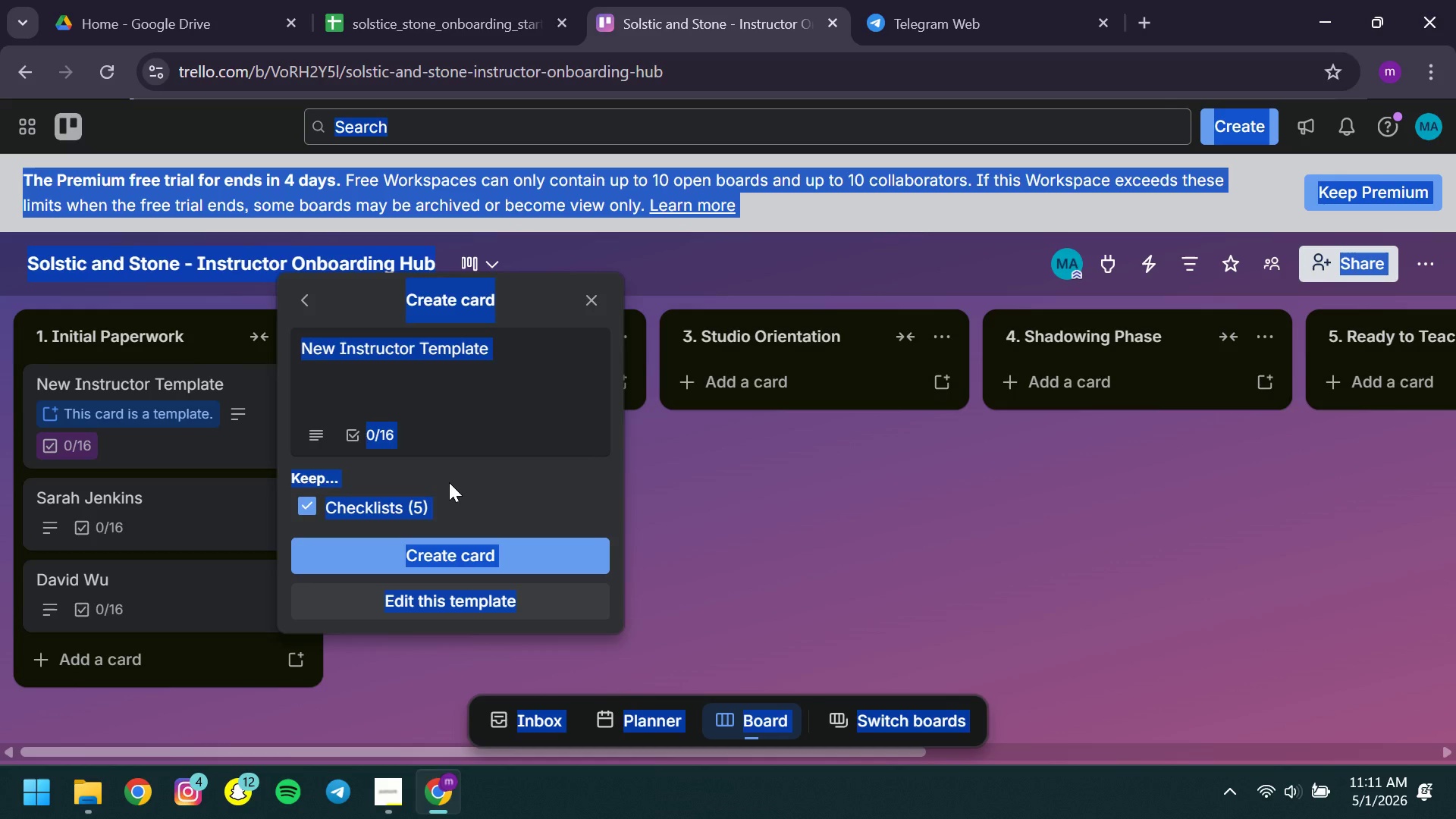 
left_click([449, 482])
 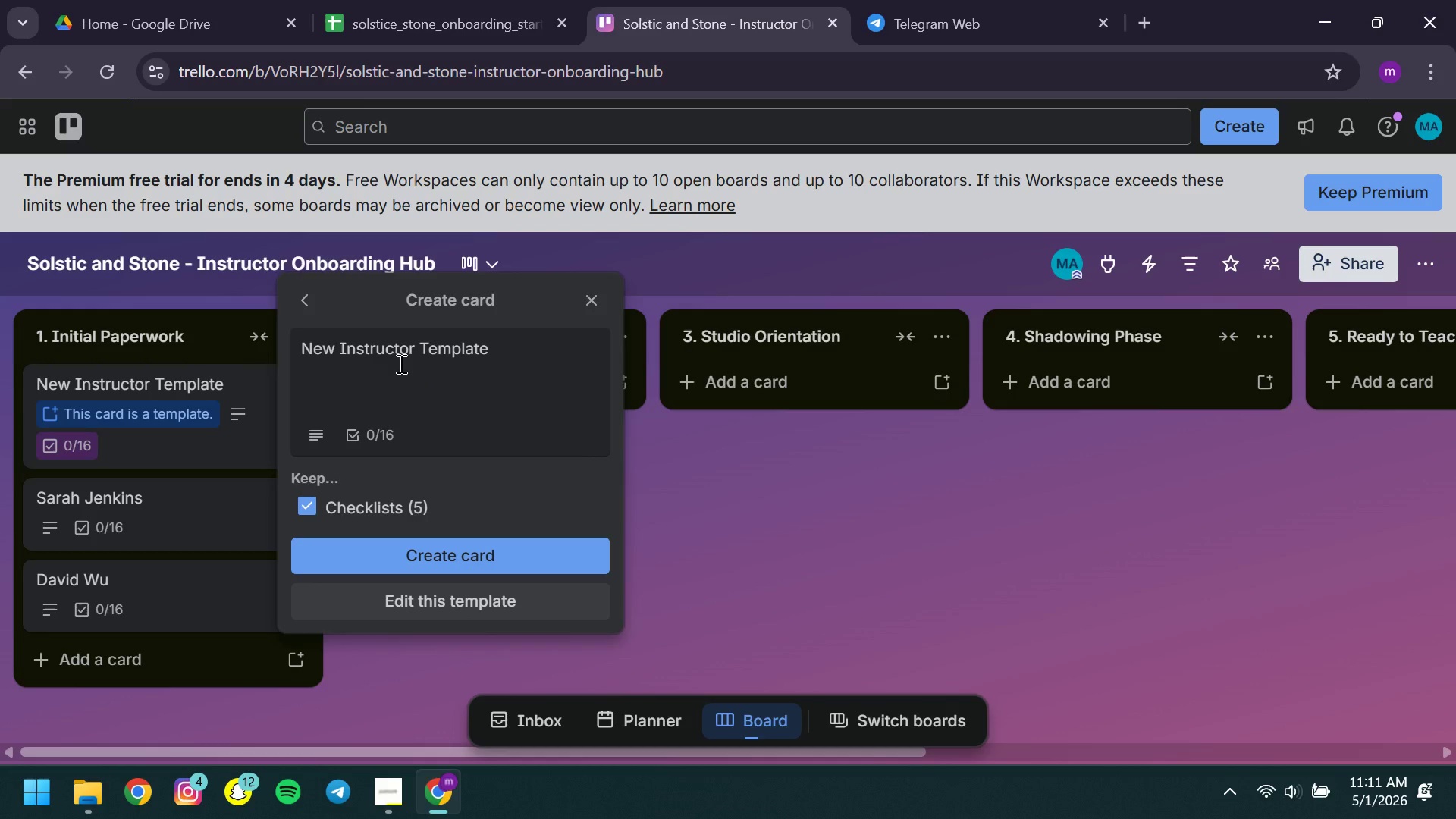 
left_click([400, 363])
 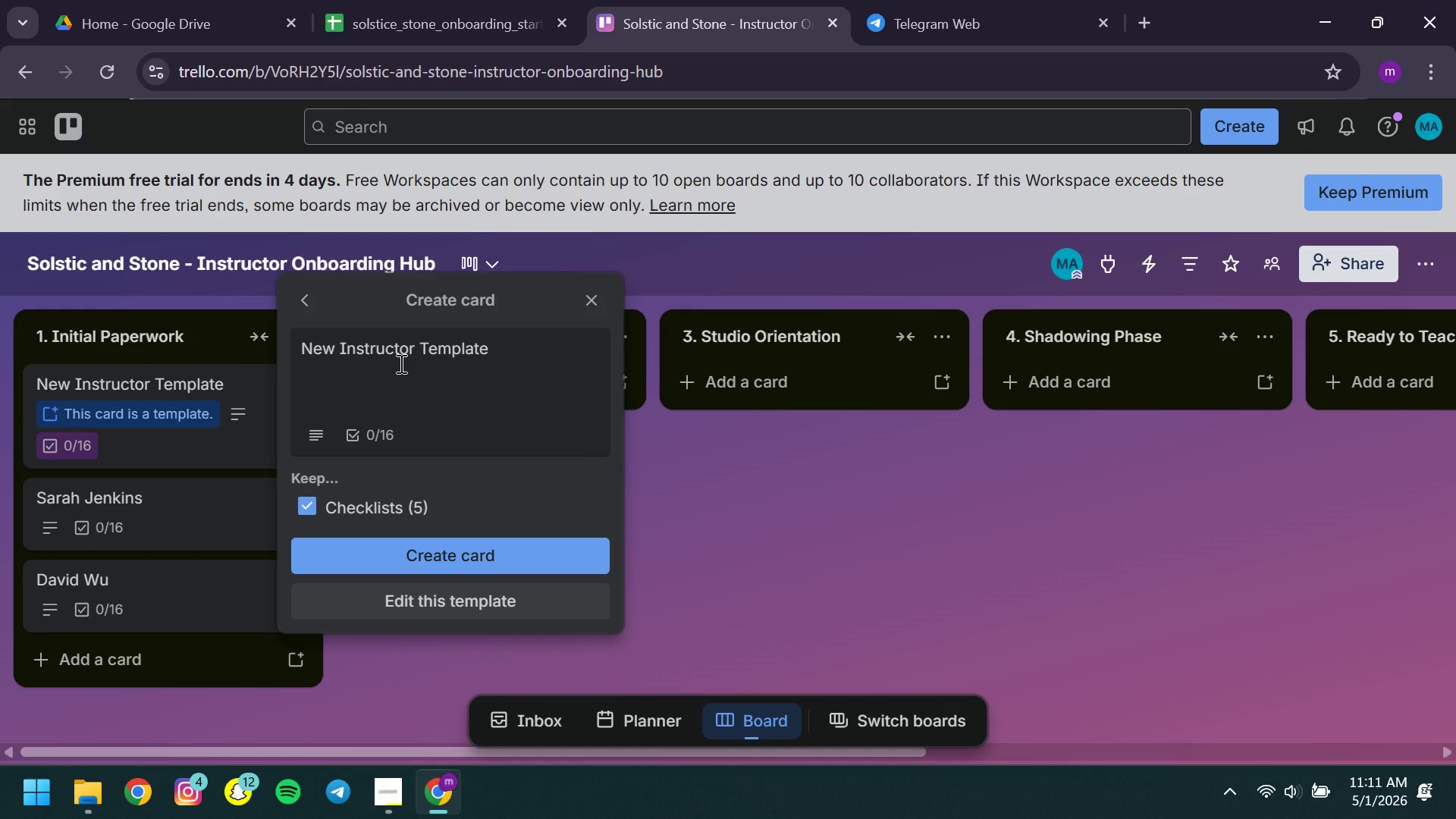 
key(Control+ControlLeft)
 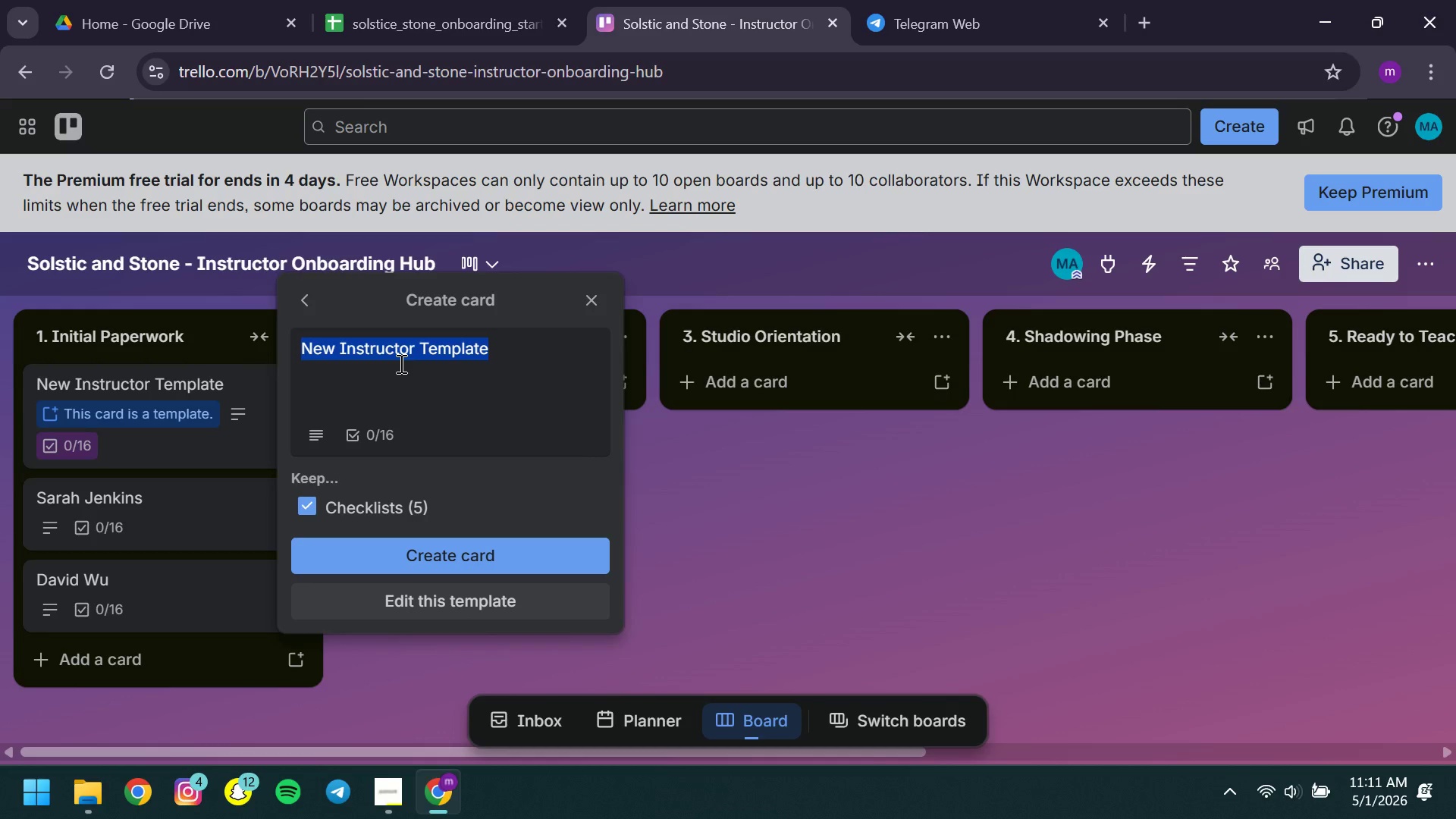 
key(Control+A)
 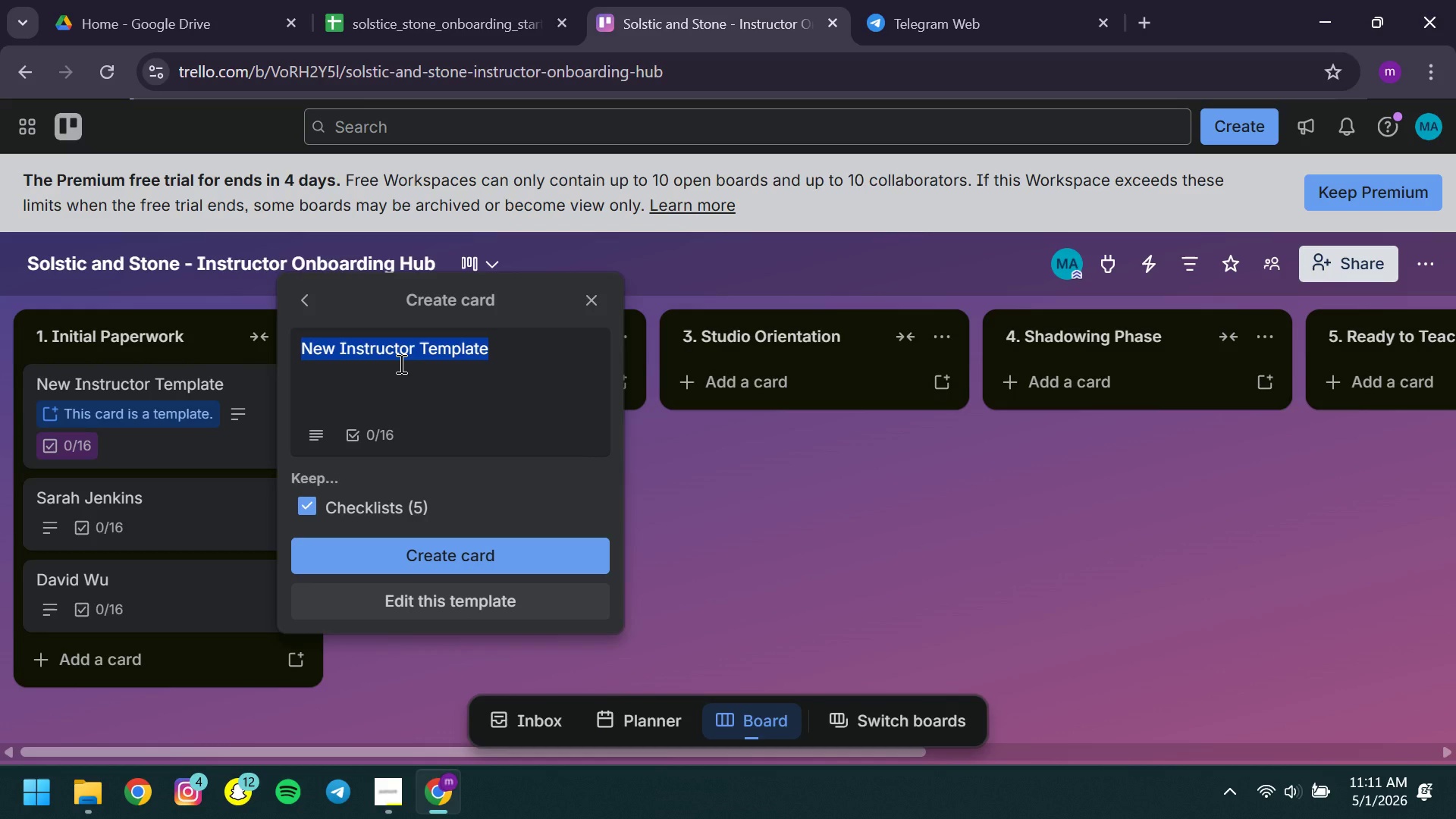 
type(Isabella Rossi )
 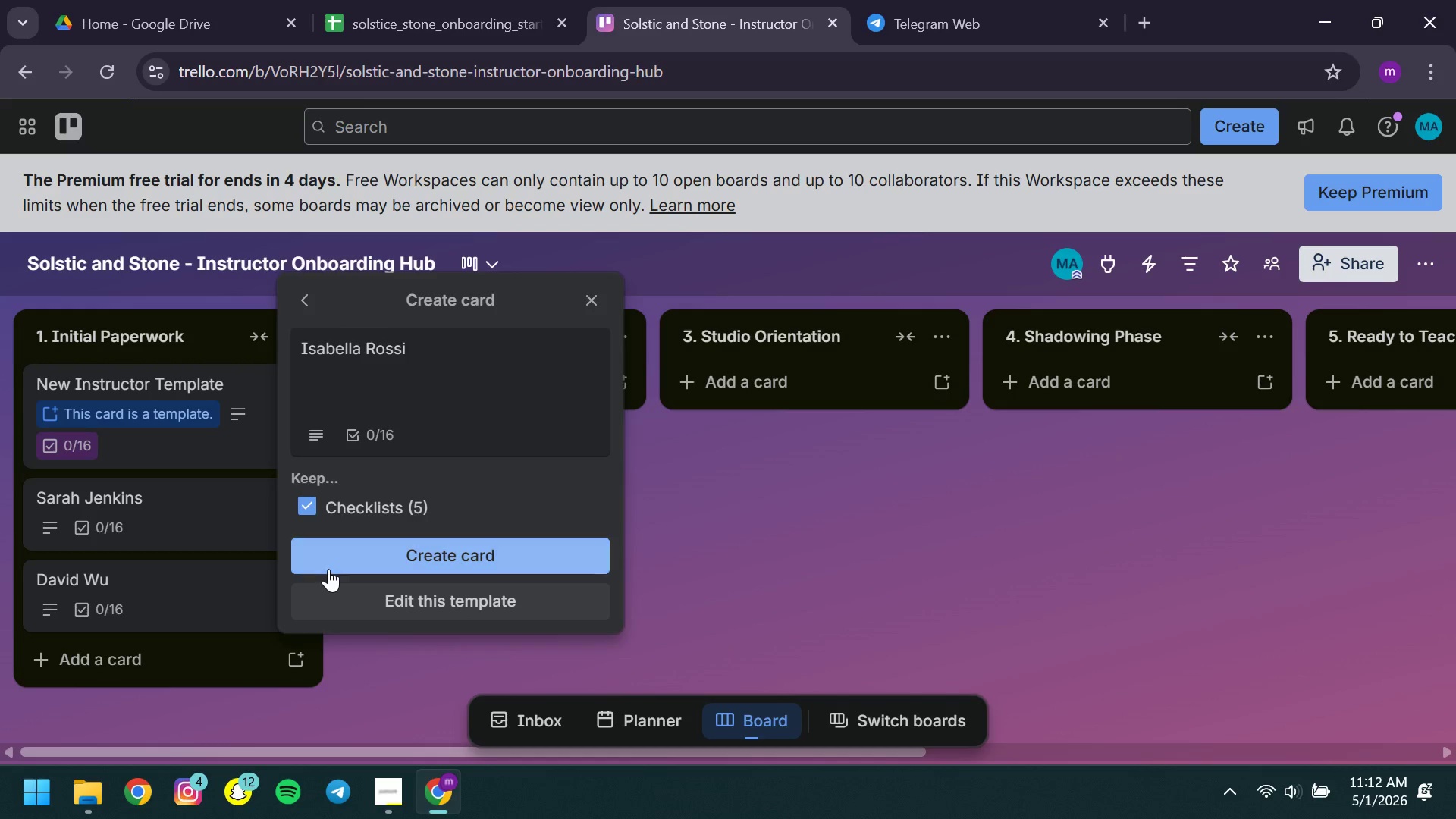 
left_click([323, 556])
 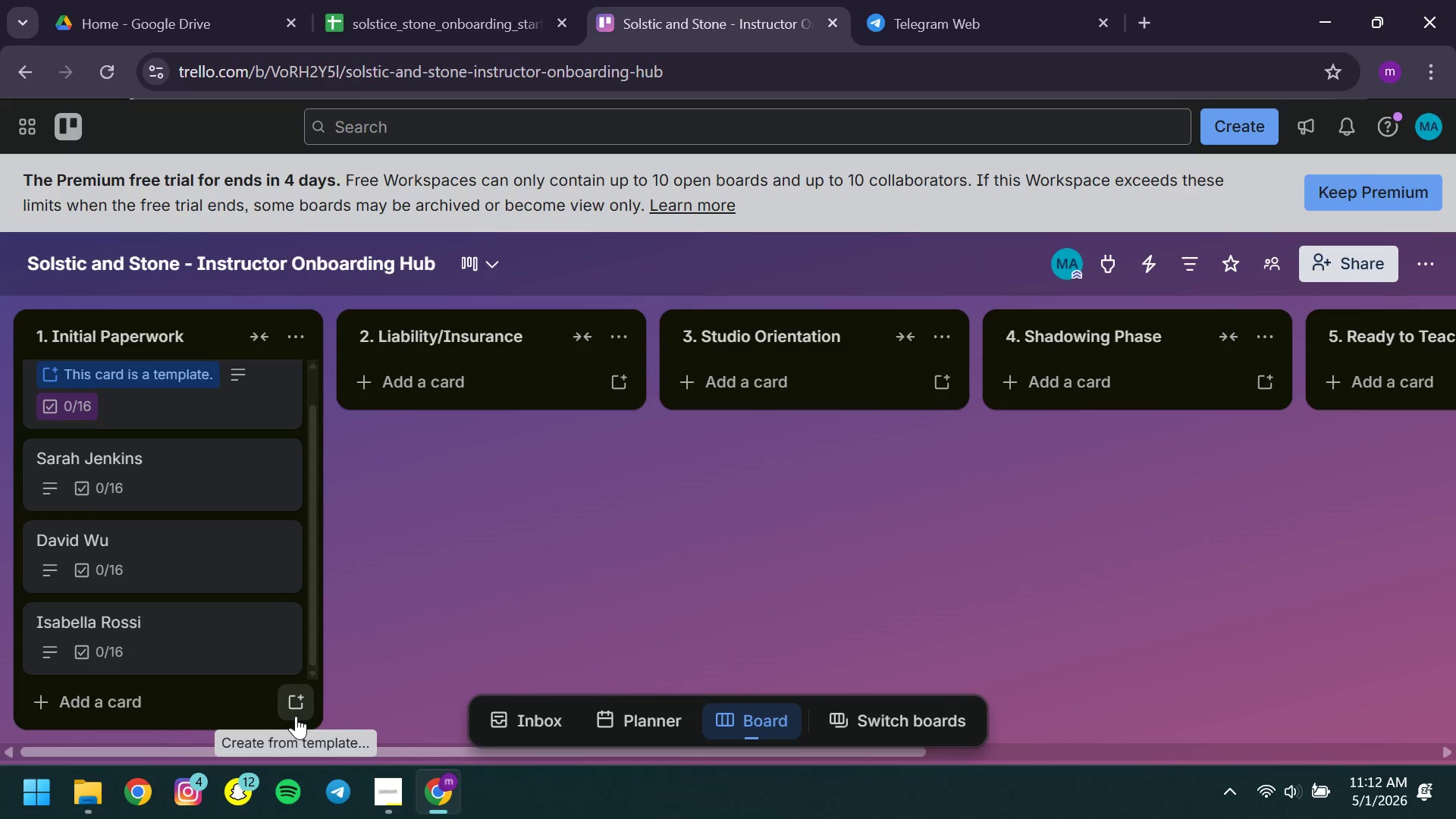 
left_click([293, 705])
 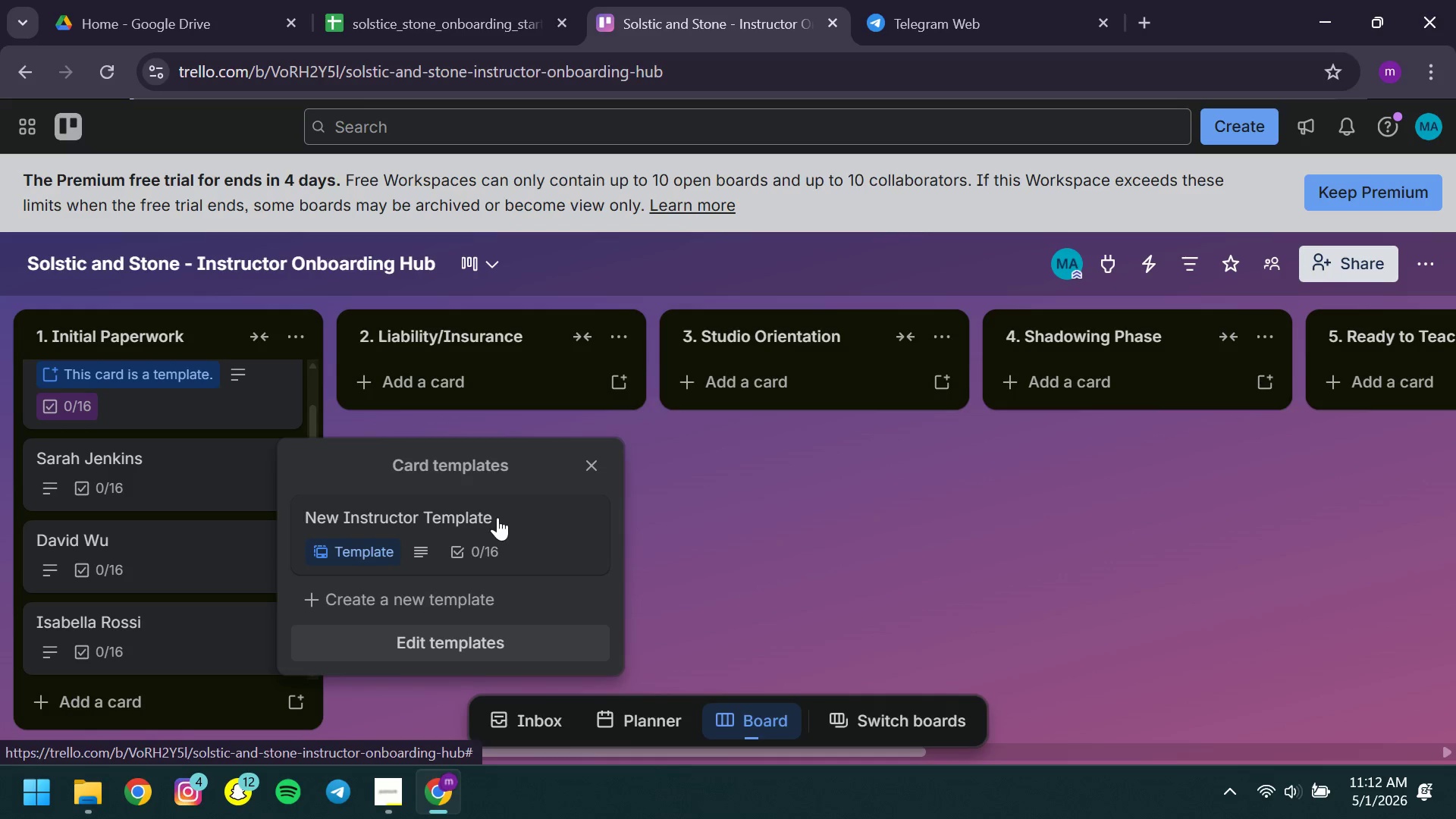 
left_click([497, 517])
 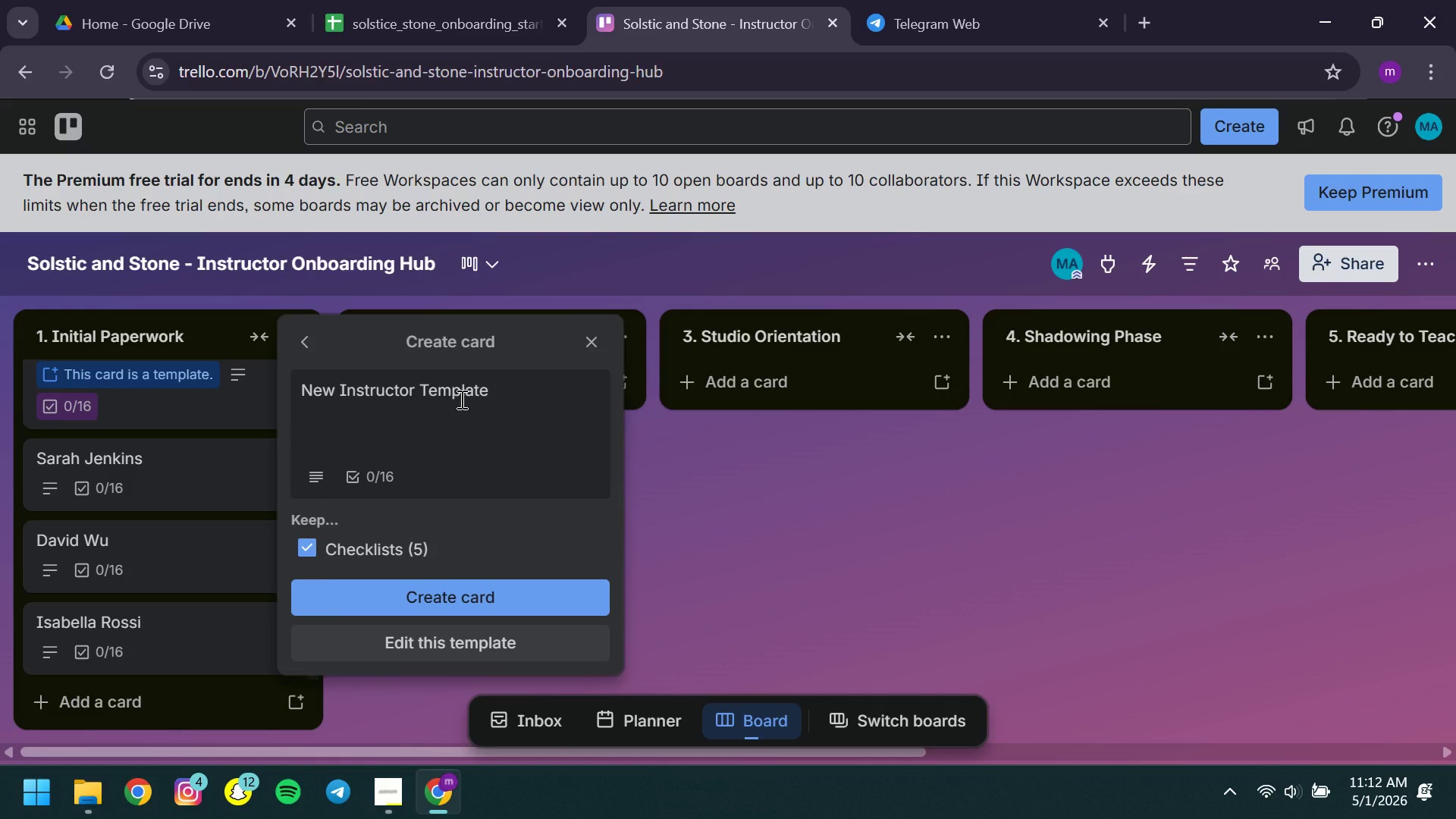 
left_click([460, 399])
 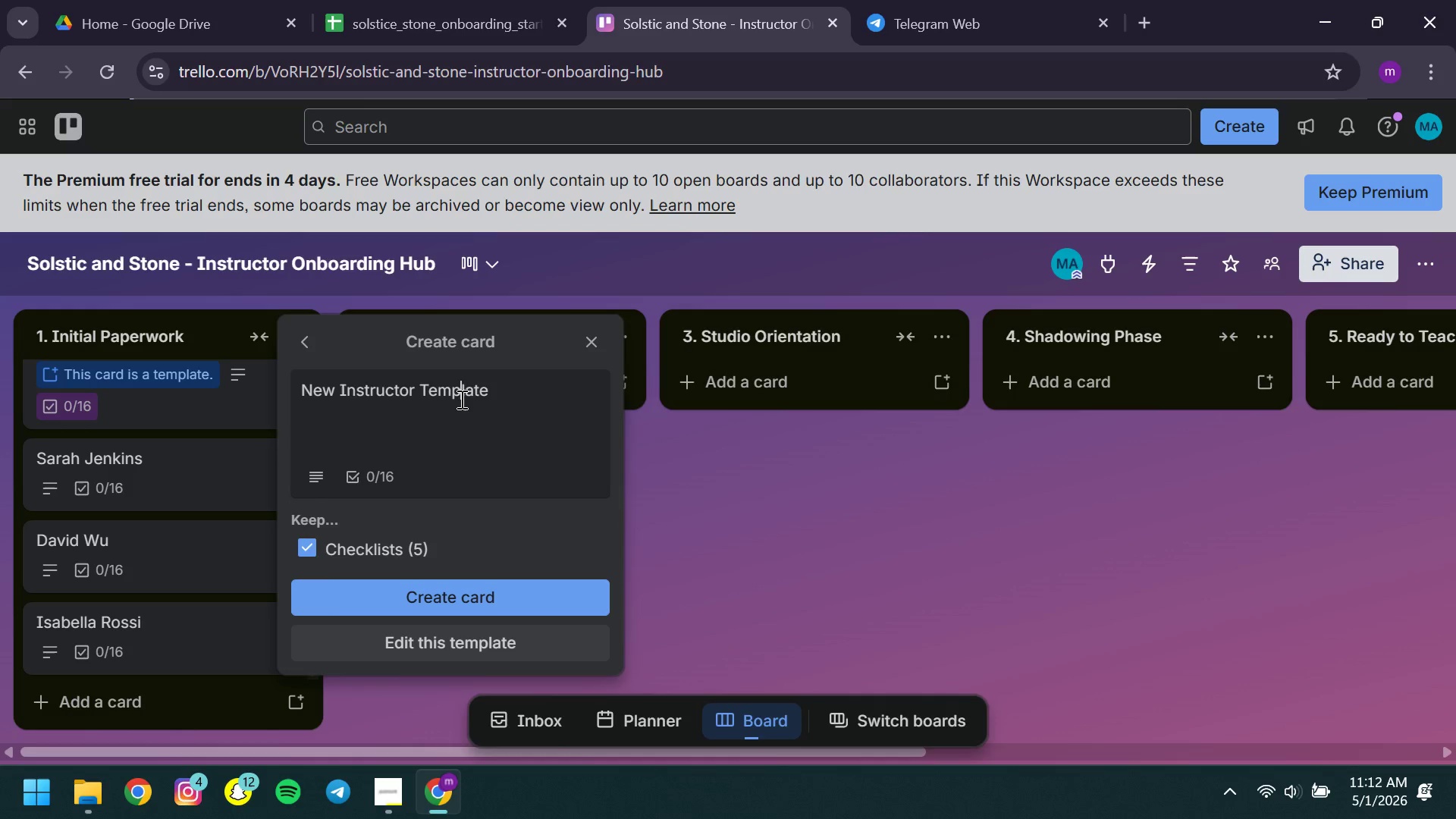 
key(Control+ControlLeft)
 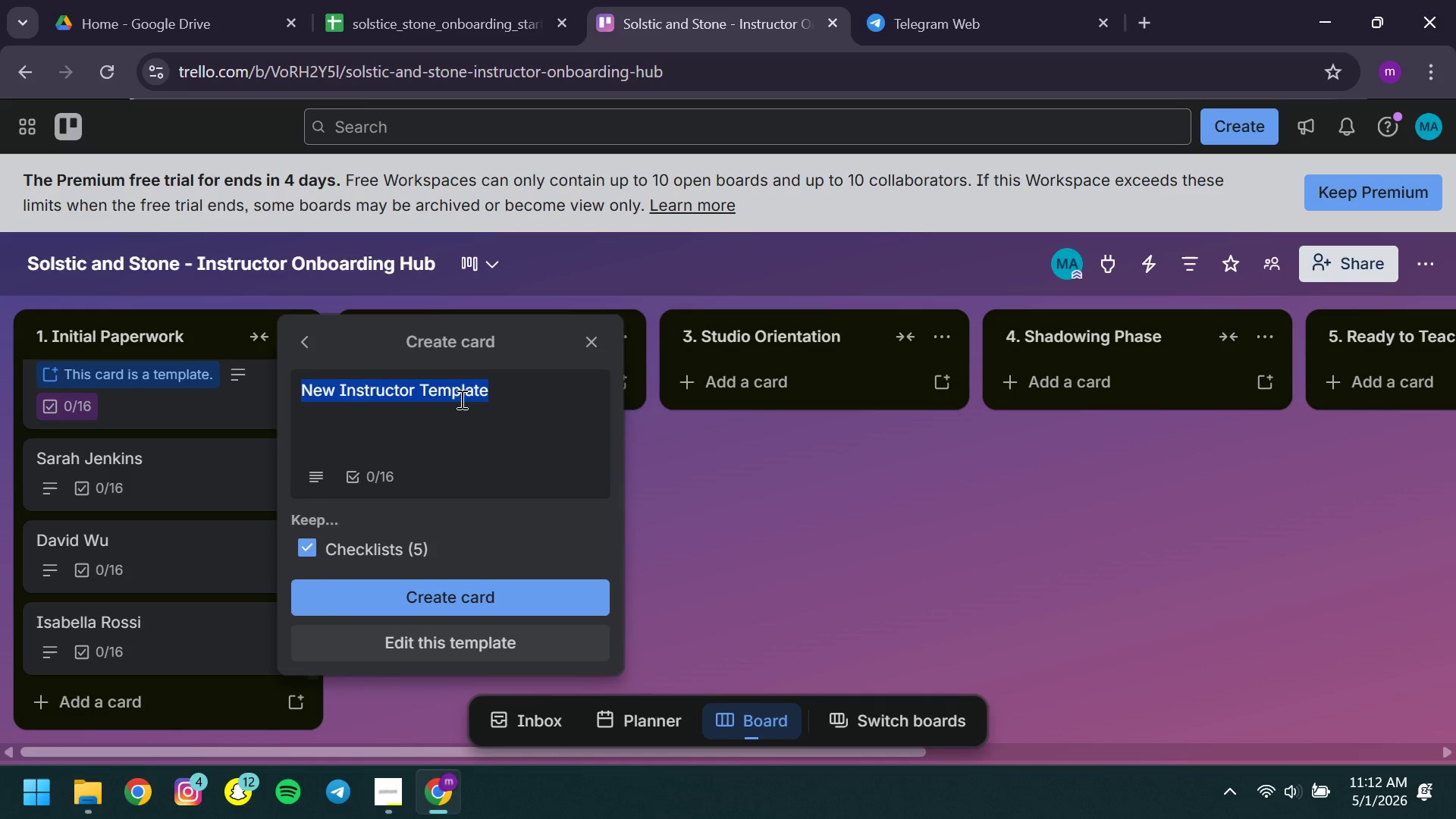 
key(Control+A)
 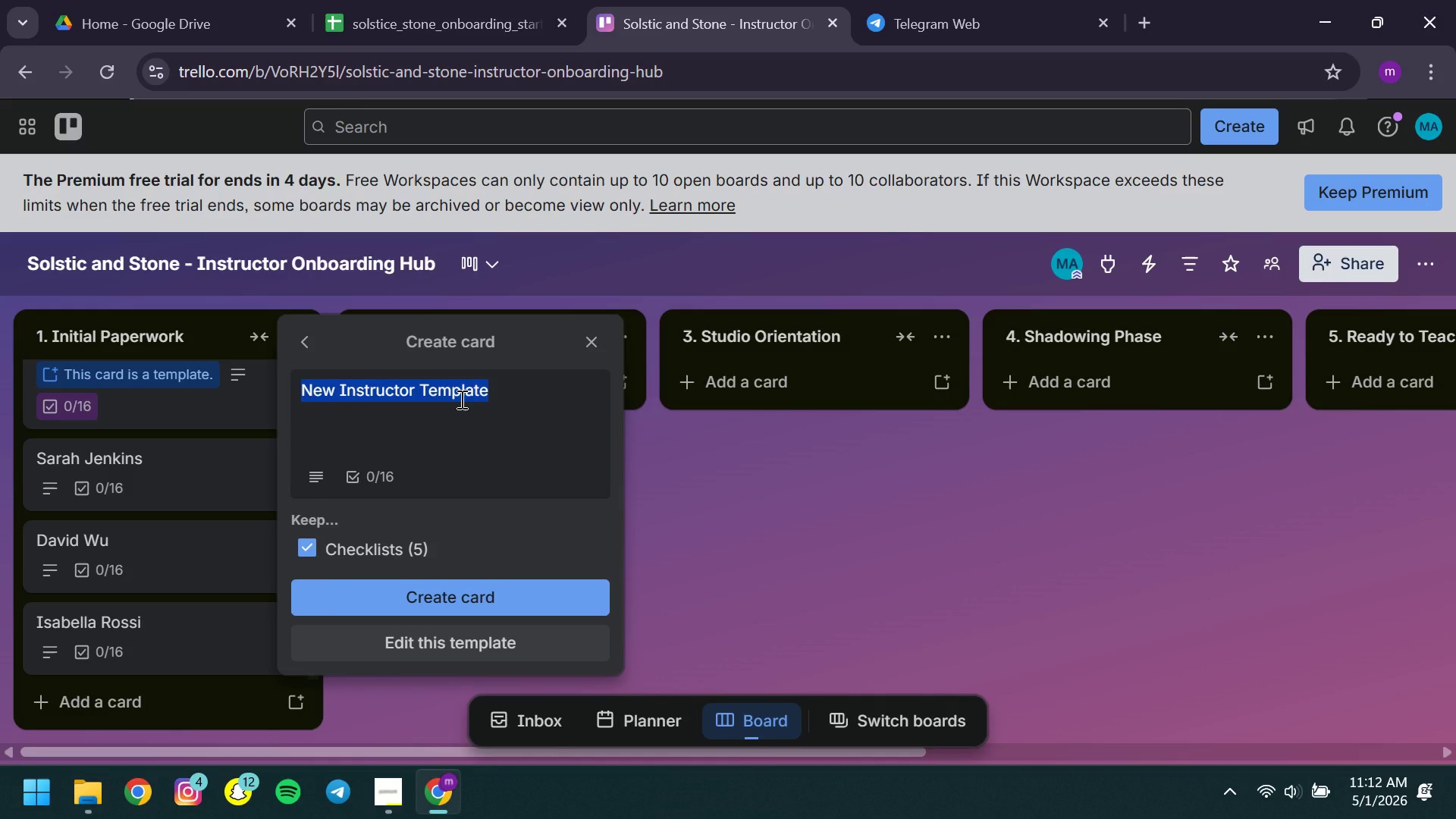 
type(Instructor 23)
 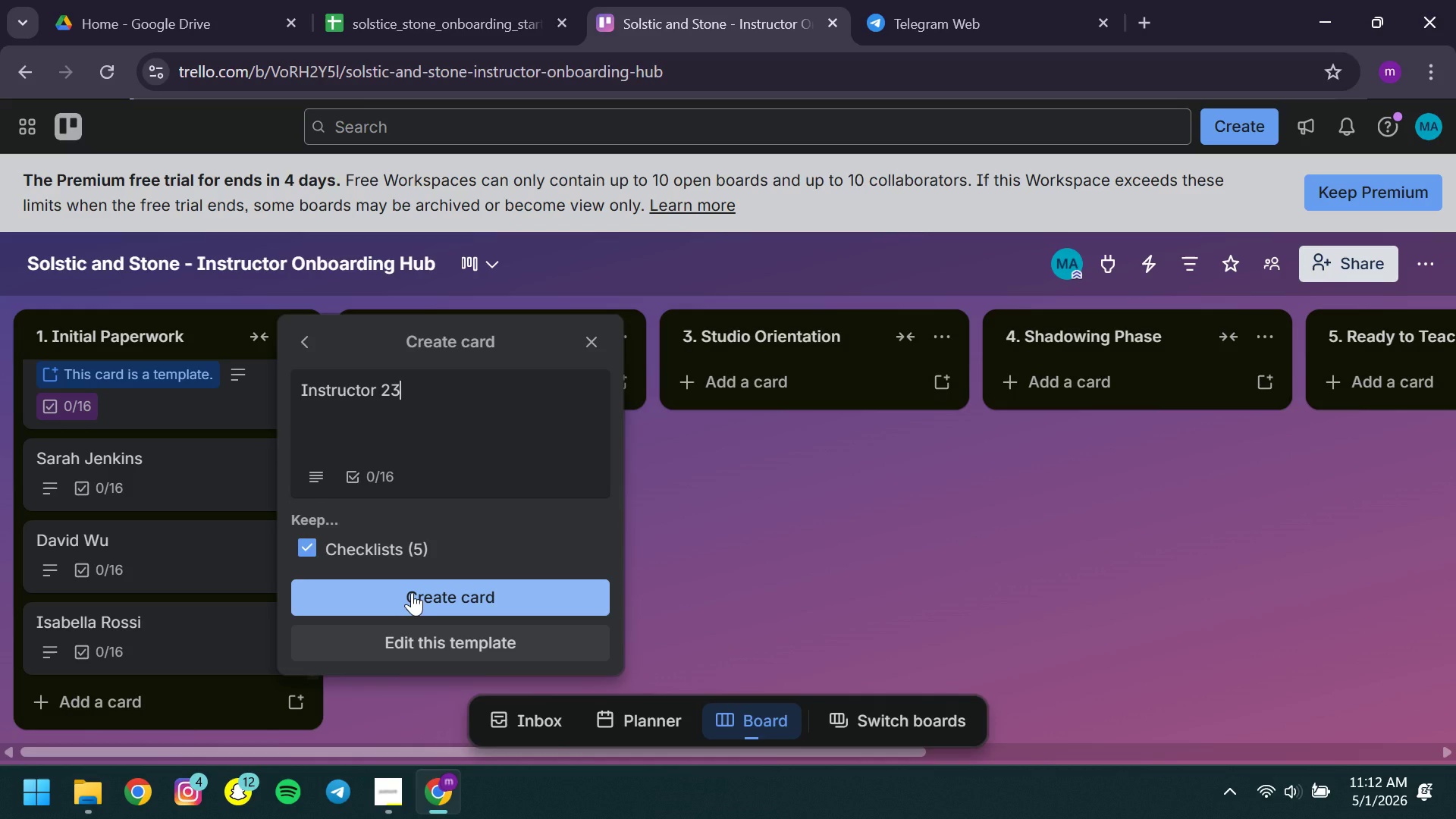 
left_click([412, 592])
 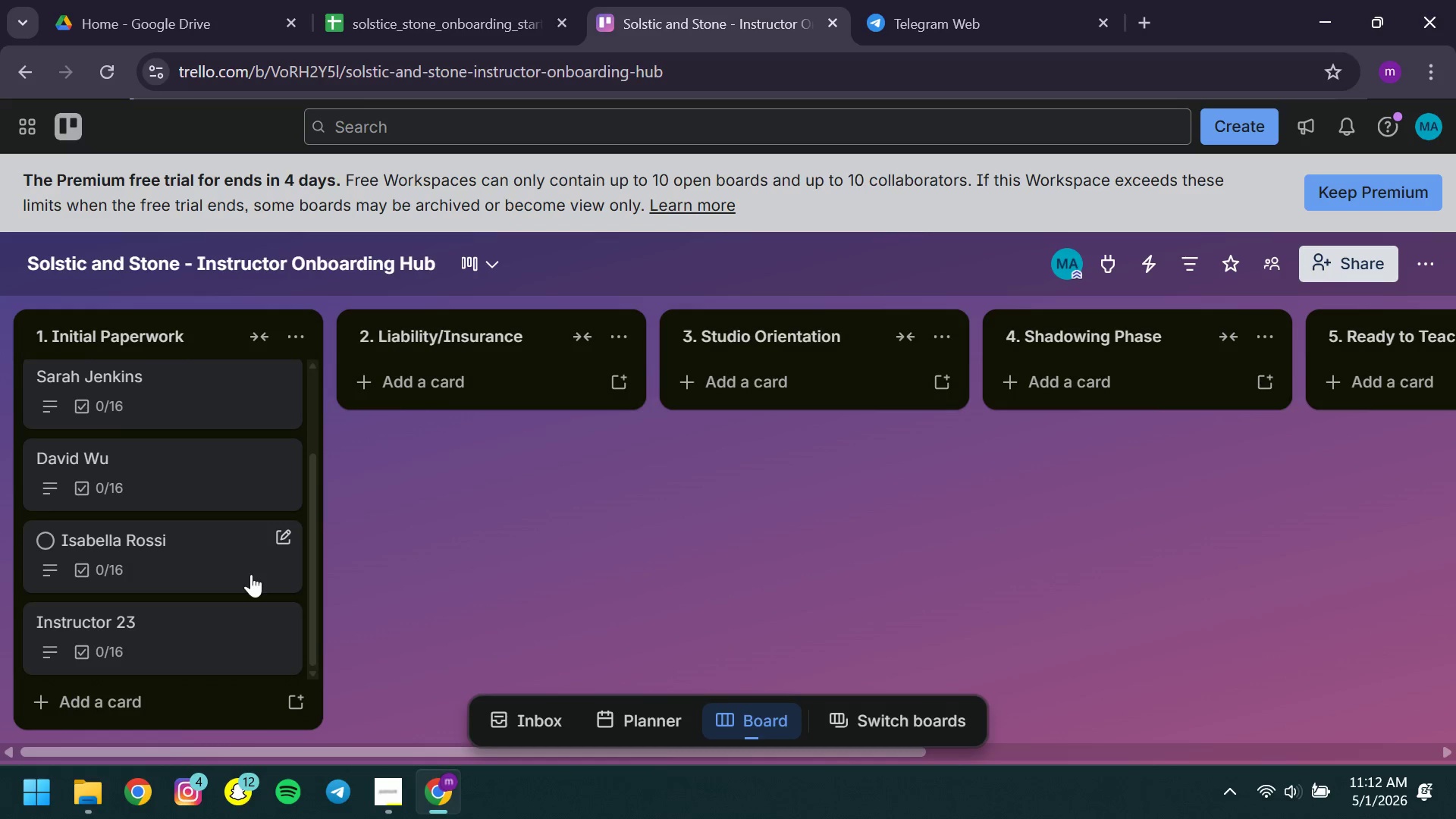 
wait(5.17)
 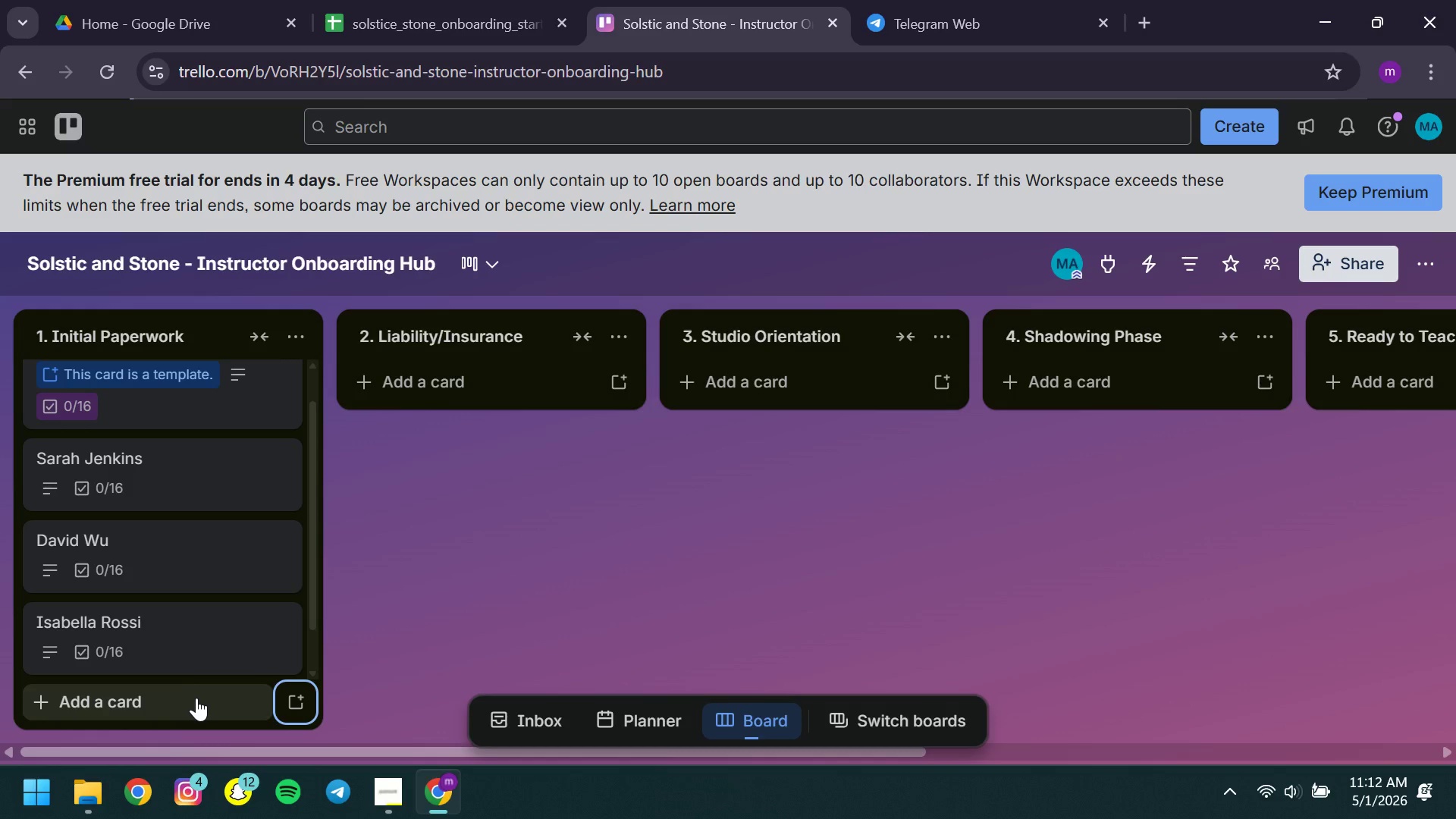 
left_click([288, 705])
 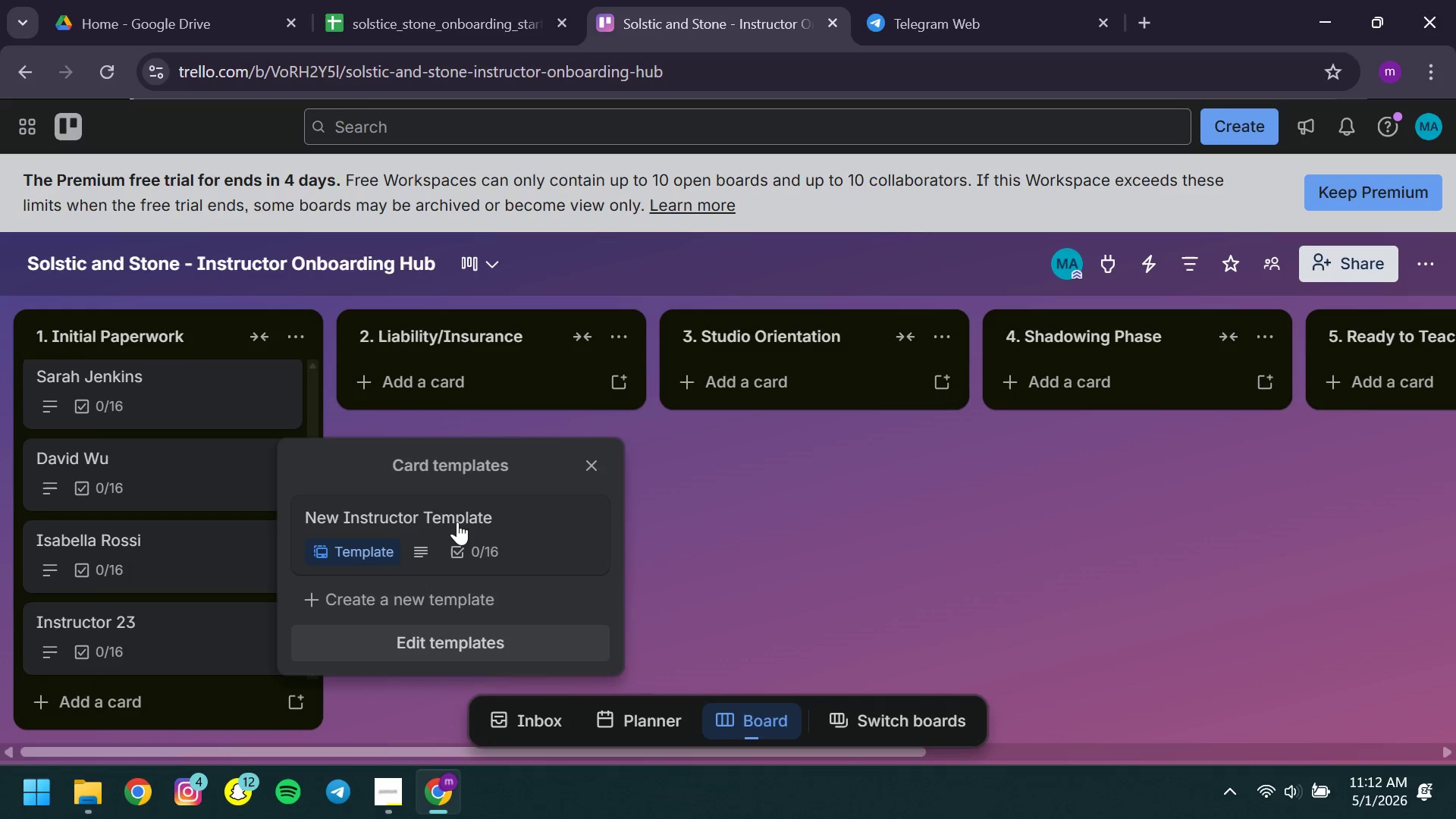 
left_click([457, 522])
 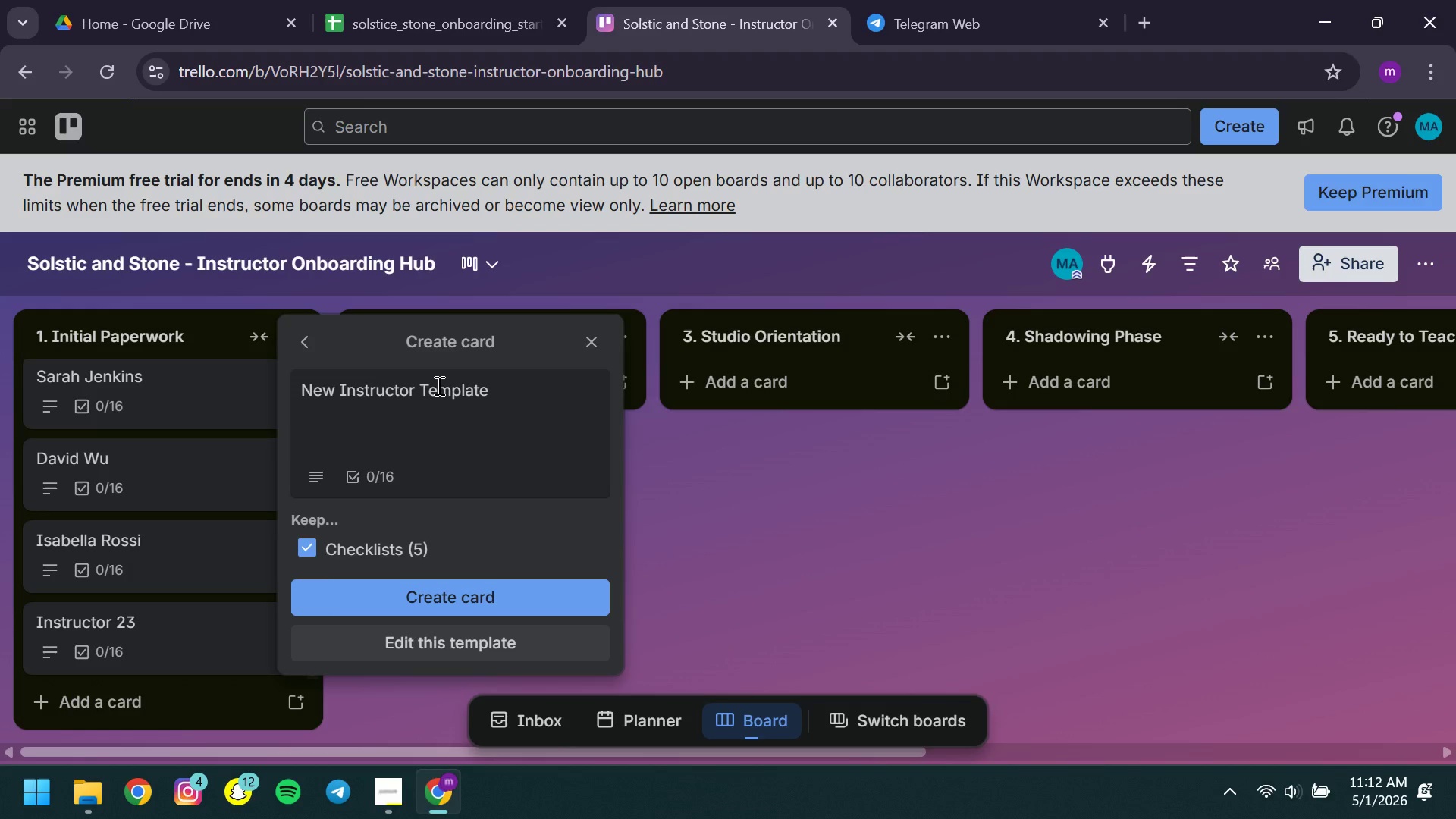 
left_click([438, 385])
 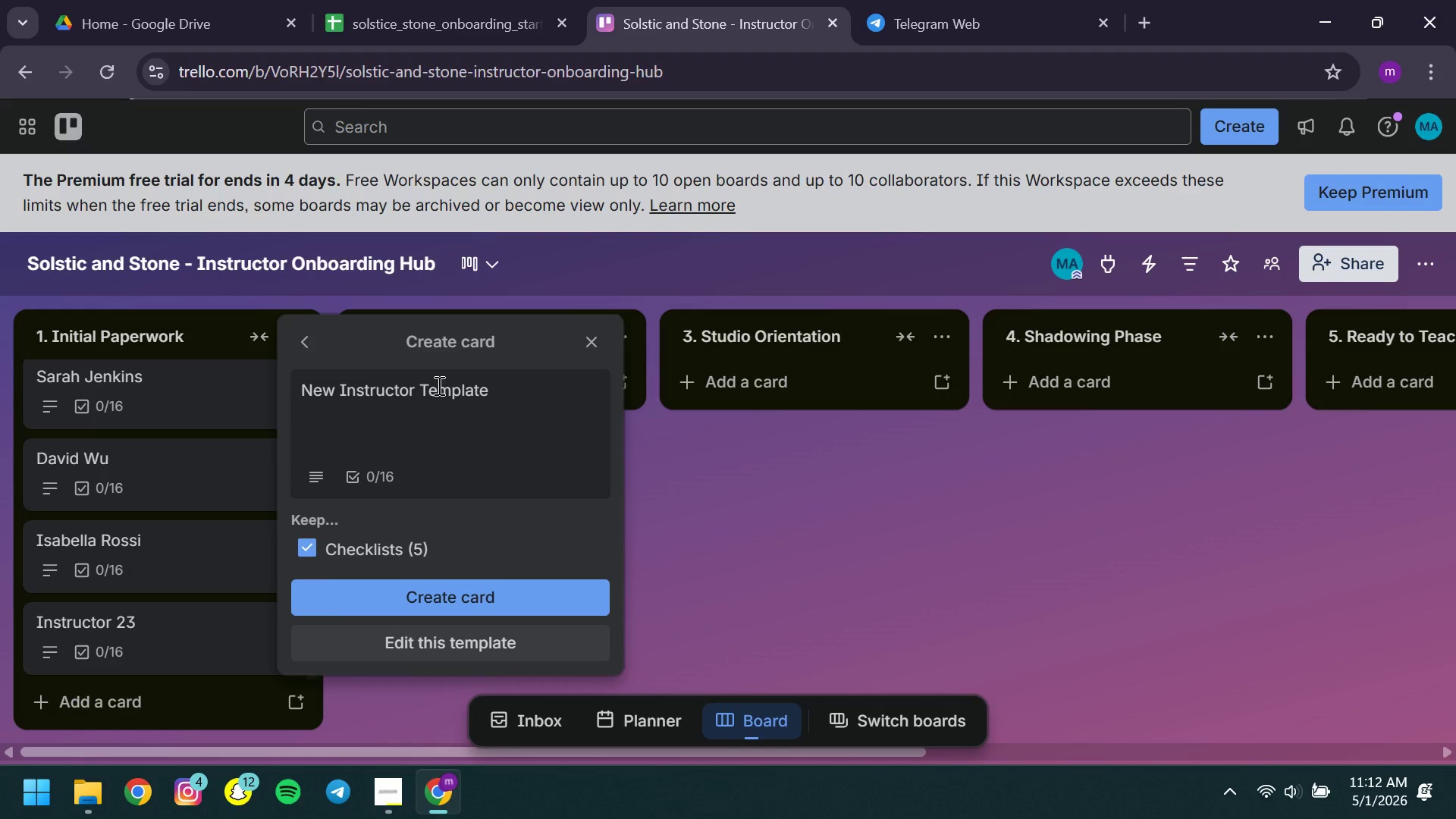 
key(Control+ControlLeft)
 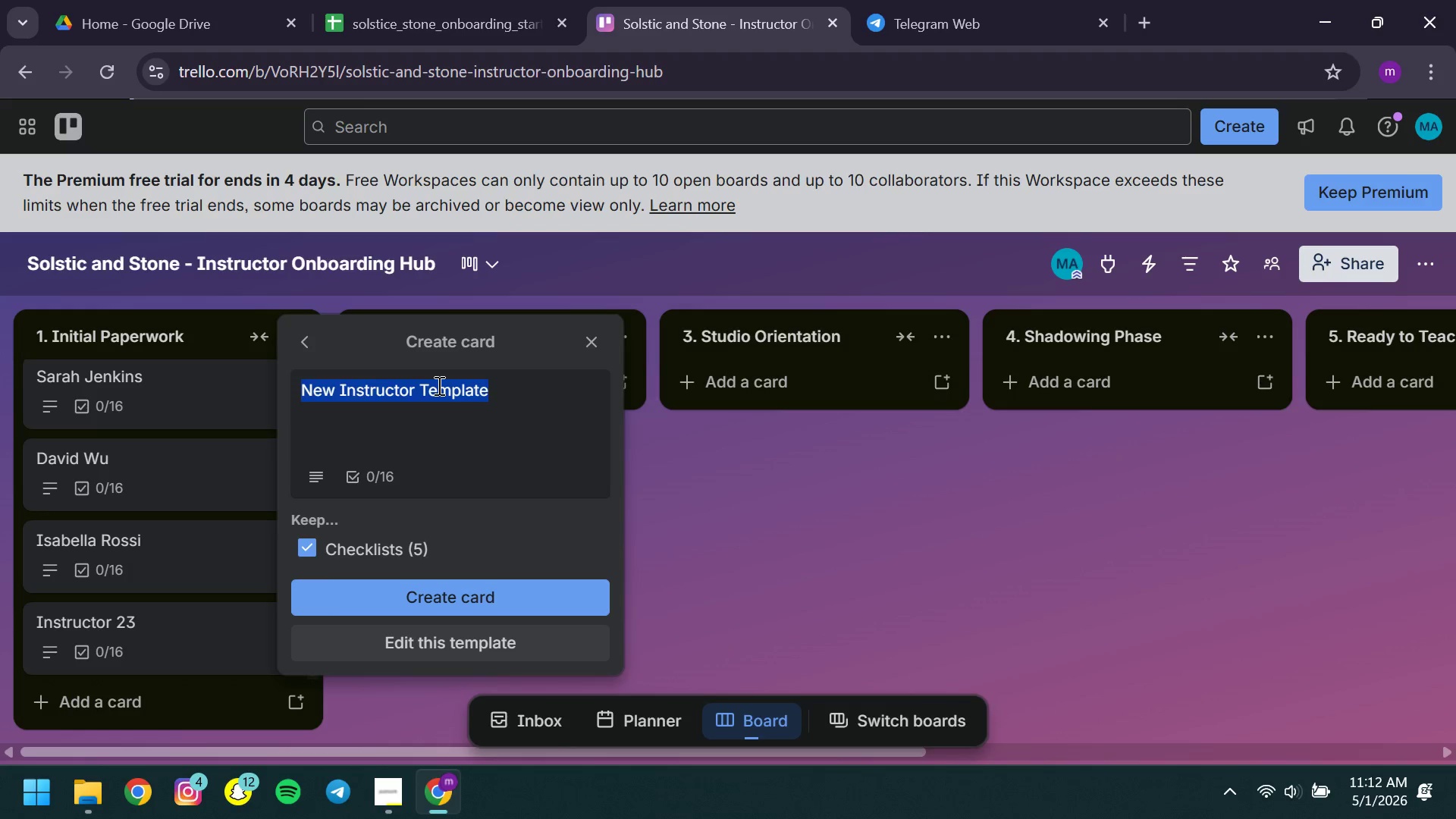 
key(Control+A)
 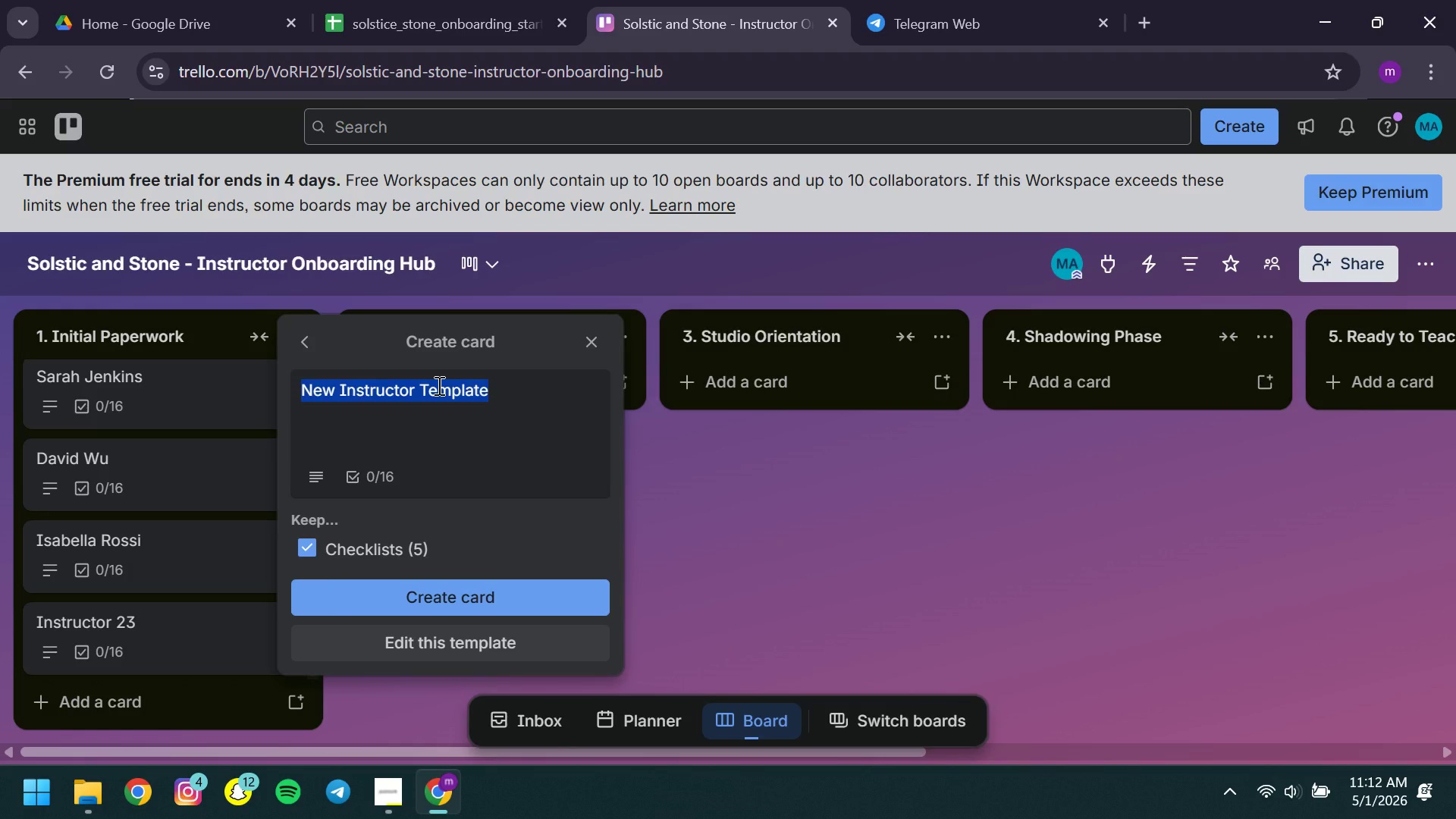 
type(Instructor 24)
 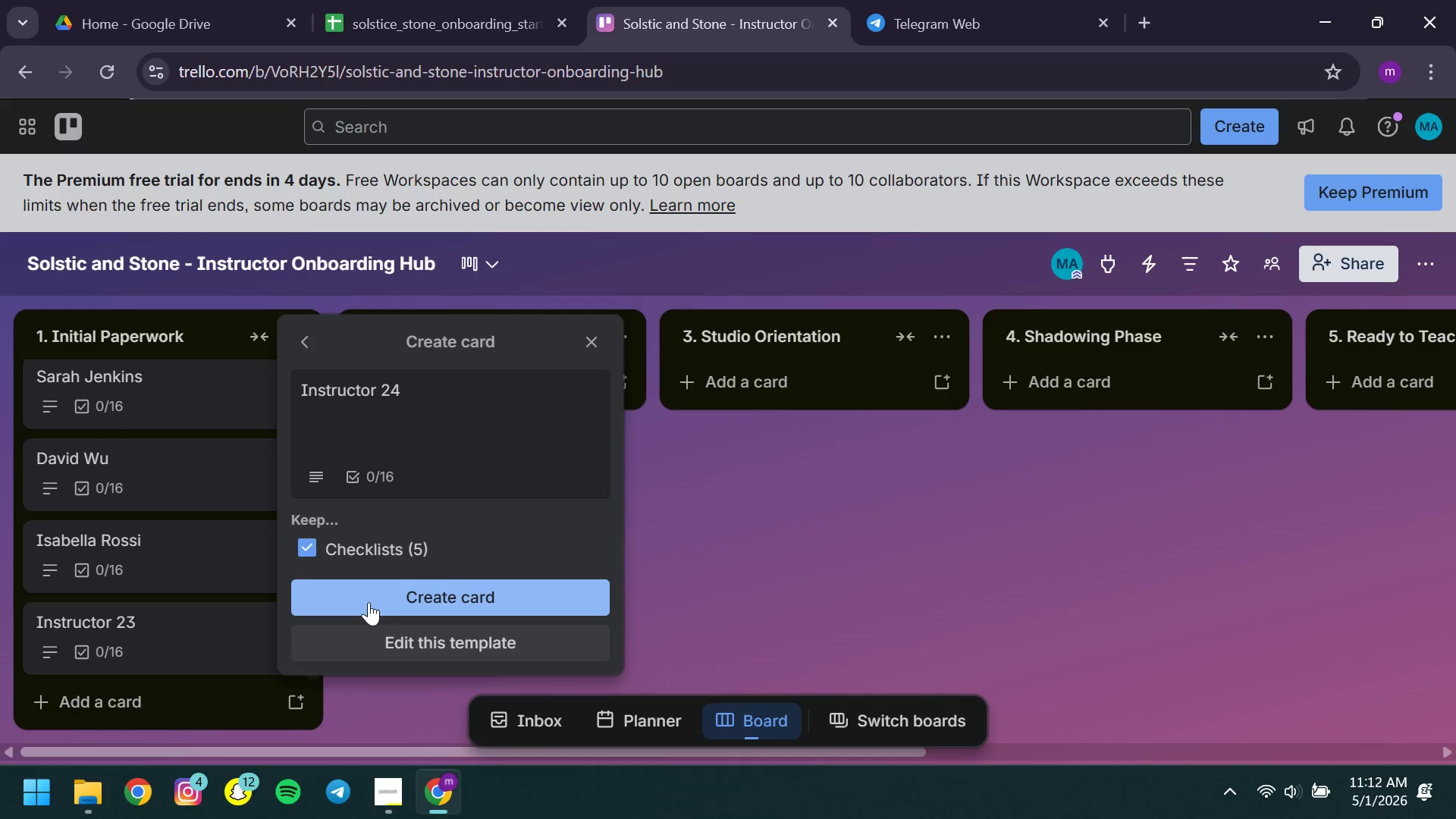 
left_click([369, 602])
 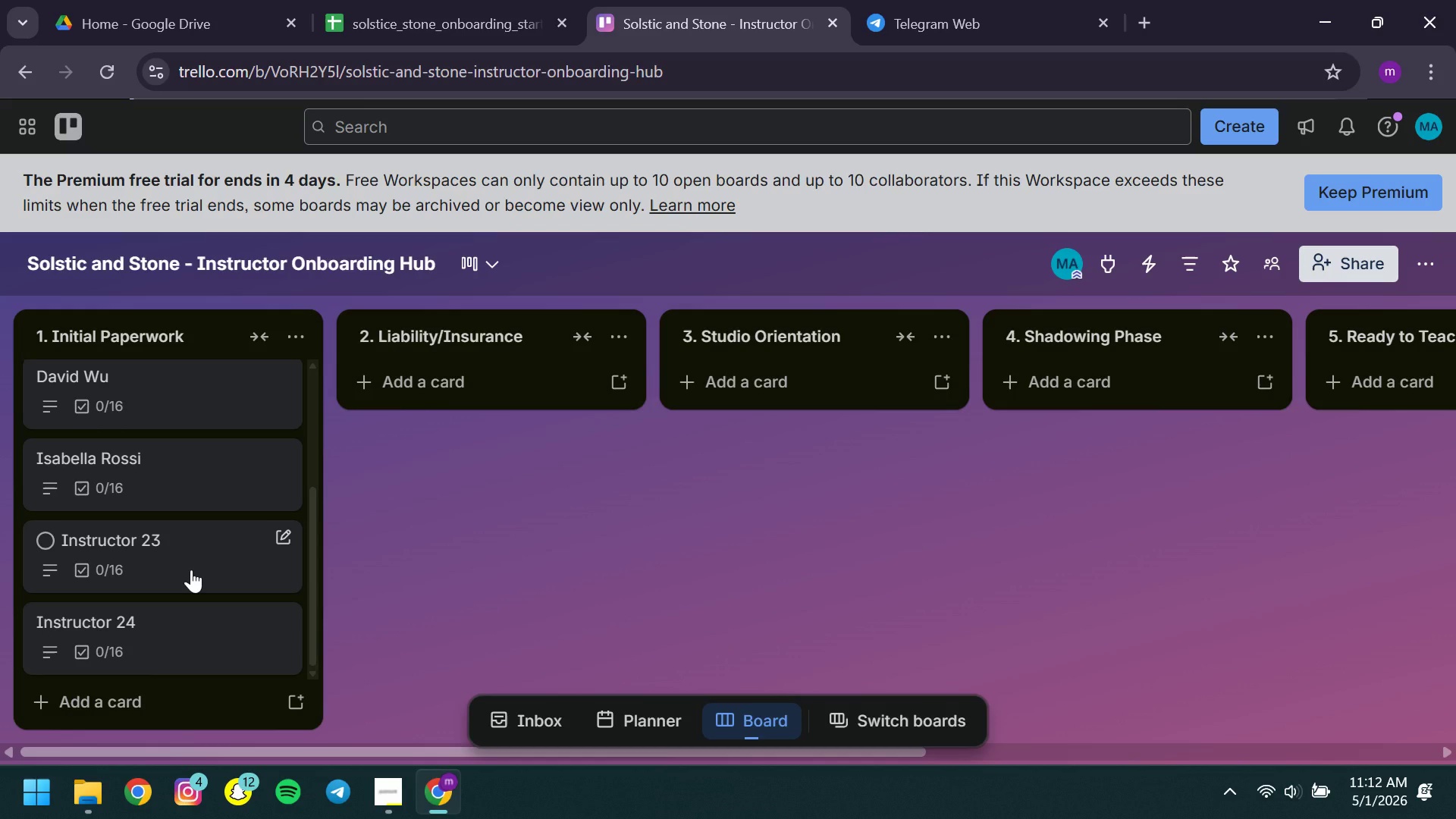 
wait(8.39)
 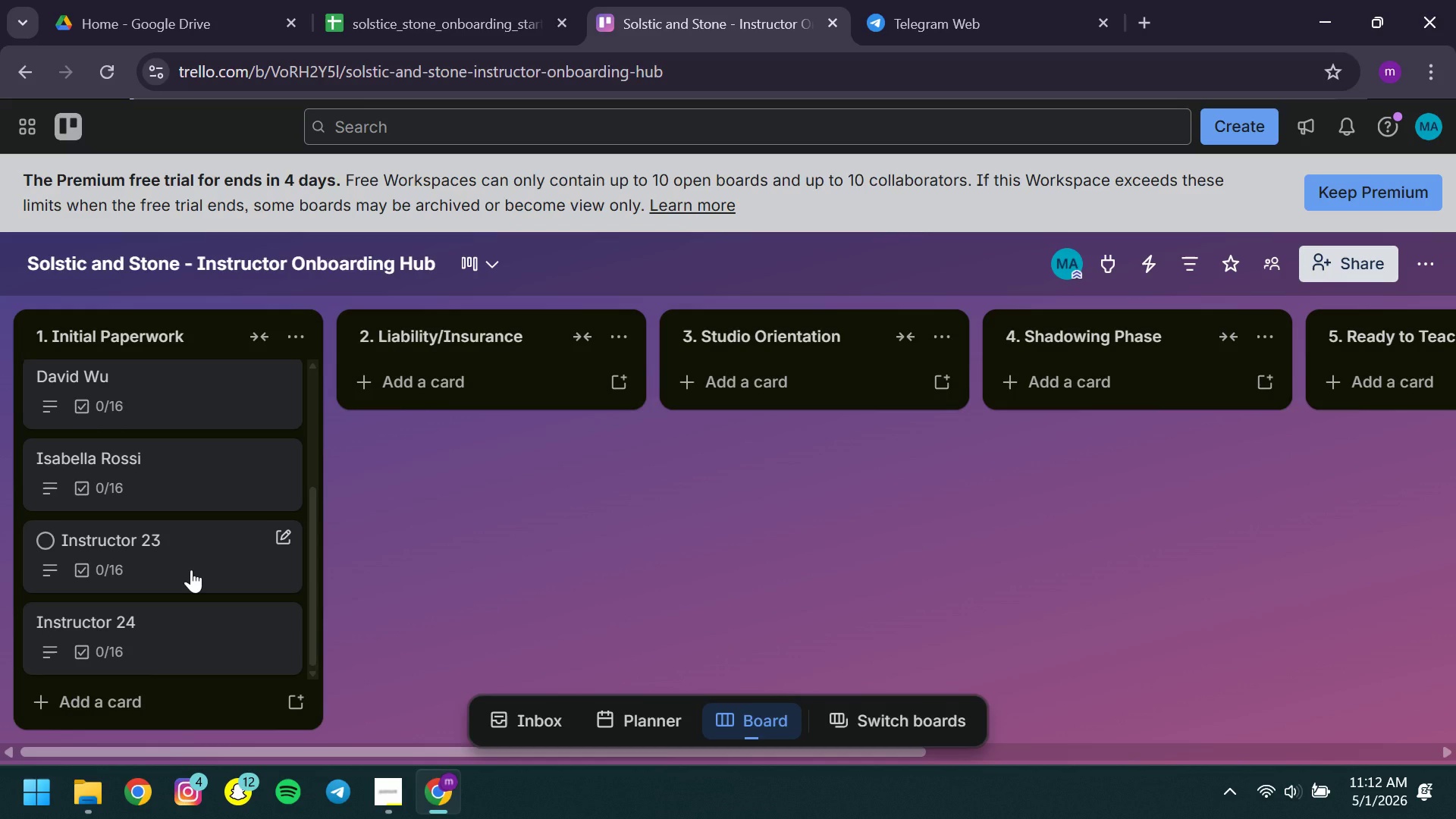 
left_click([619, 385])
 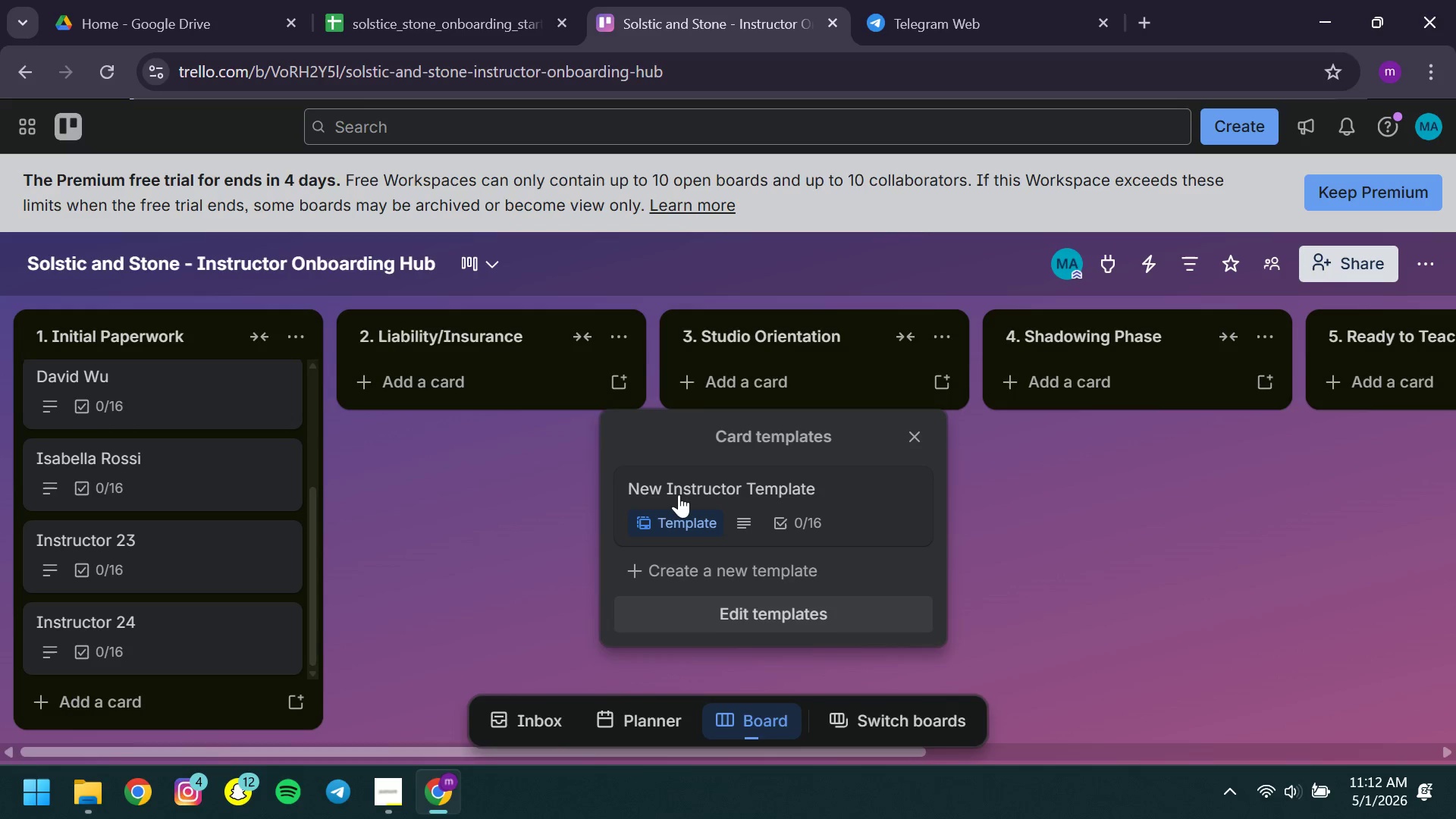 
left_click([679, 494])
 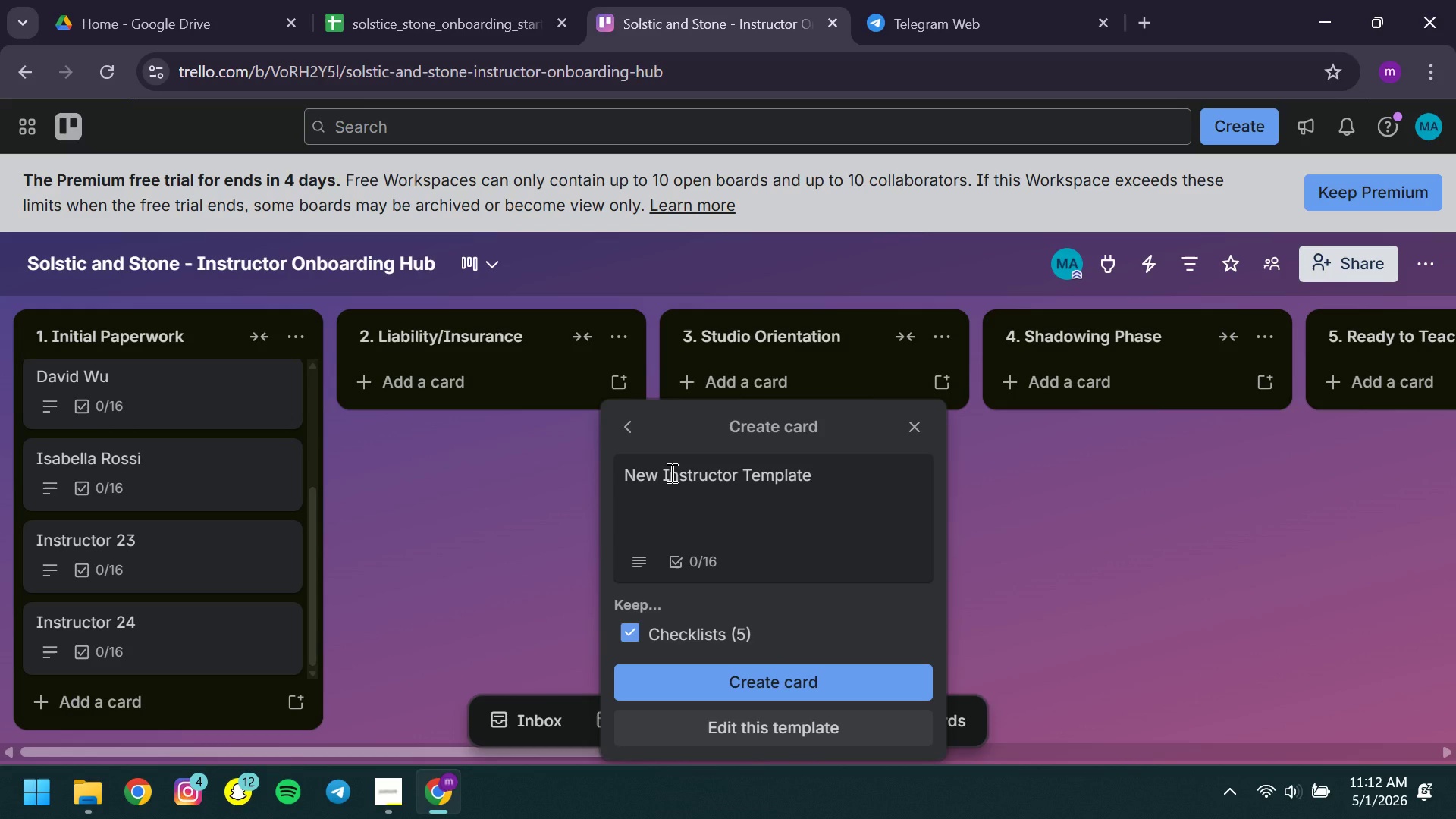 
left_click([670, 472])
 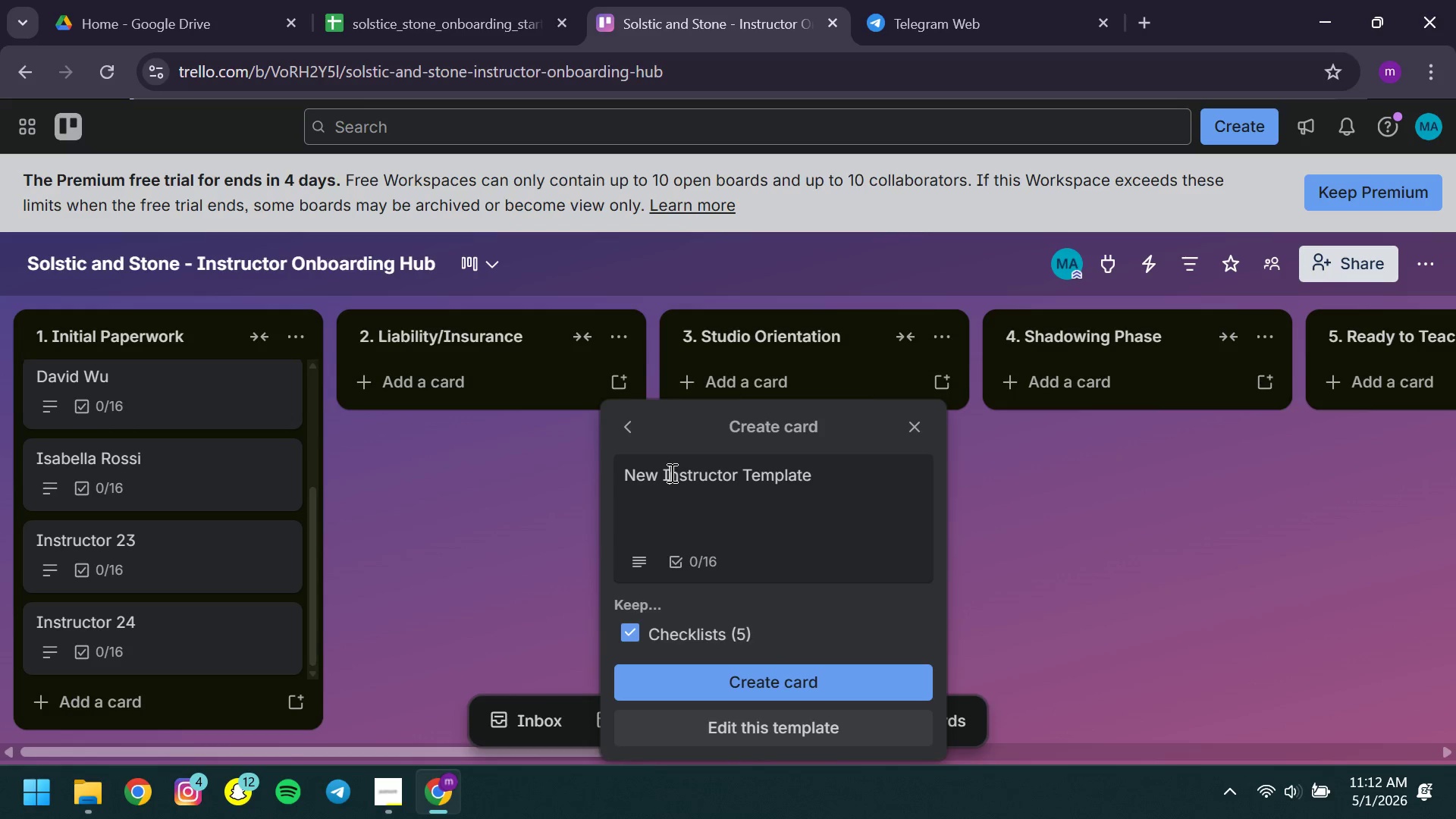 
key(Control+ControlLeft)
 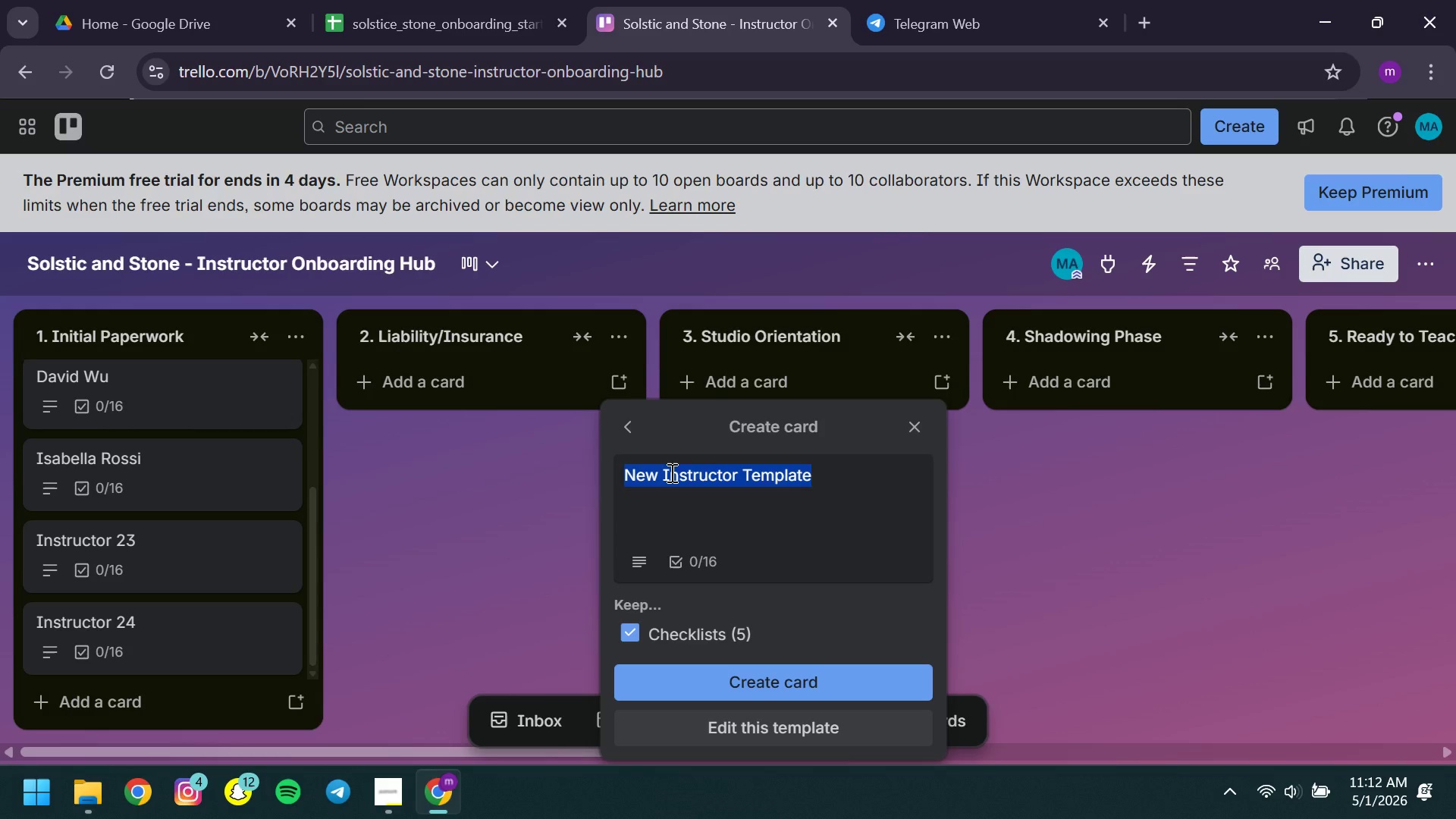 
key(Control+A)
 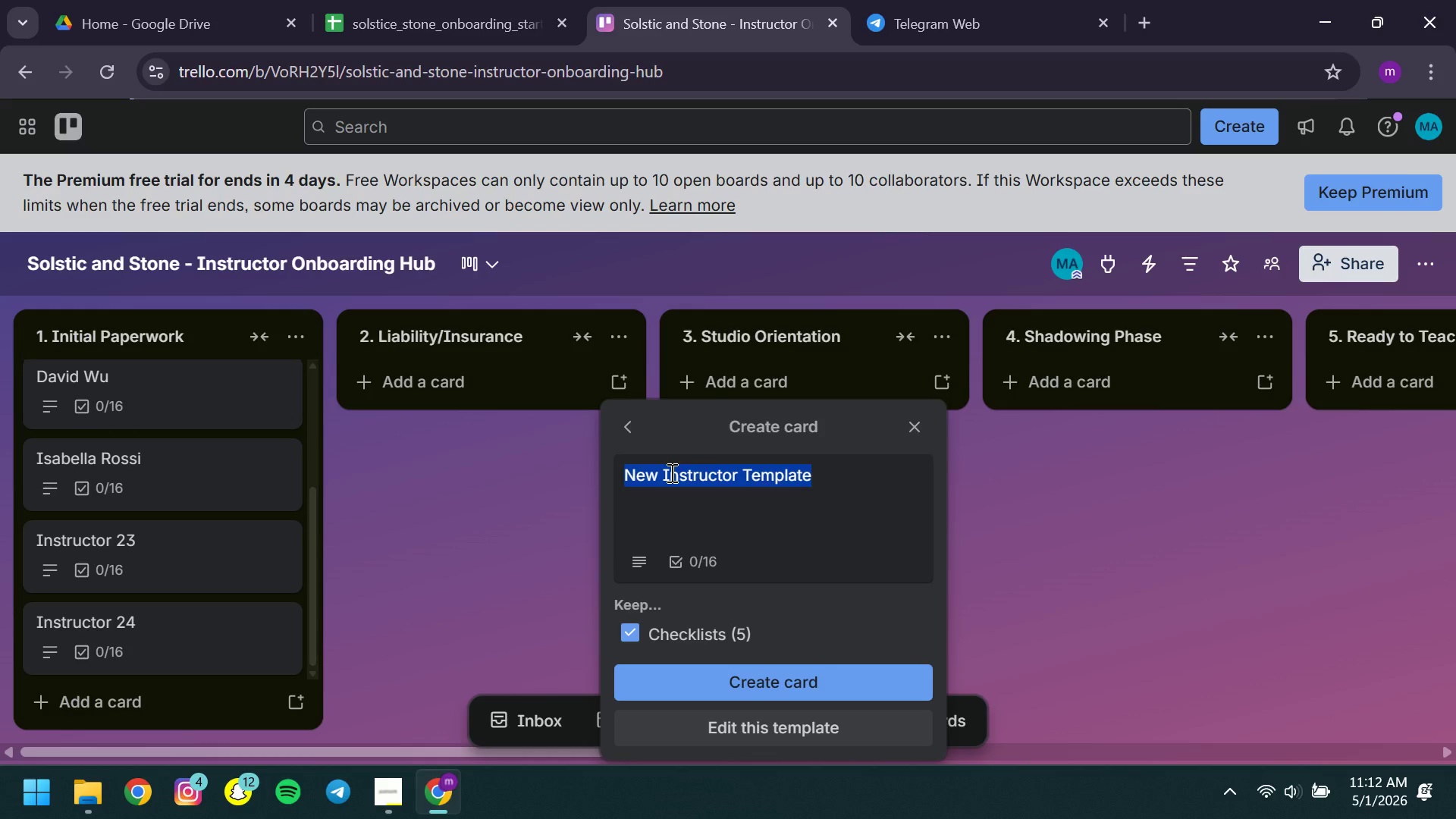 
type(Elena Rodrigues )
key(Backspace)
key(Backspace)
type(z)
 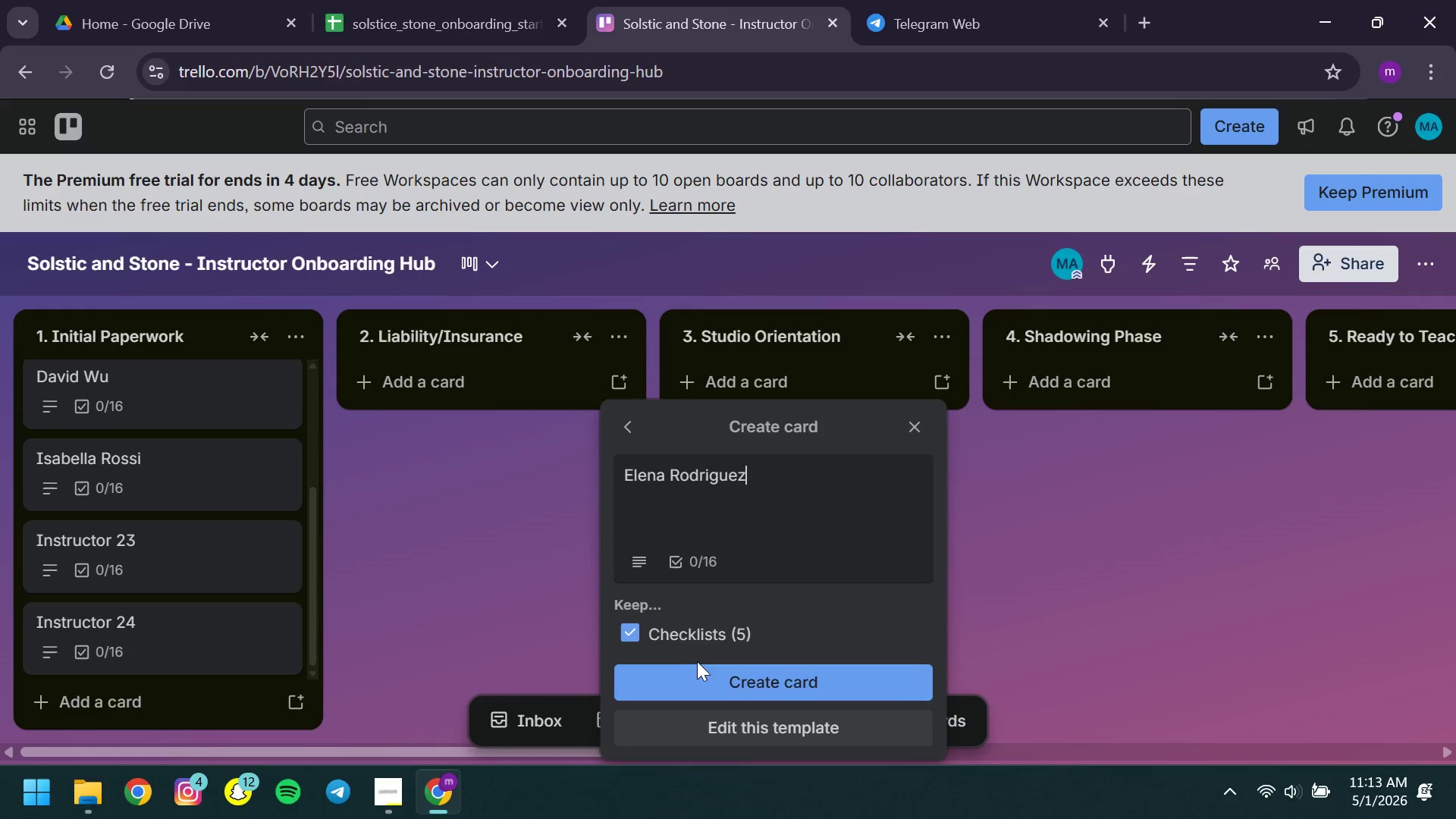 
left_click([702, 673])
 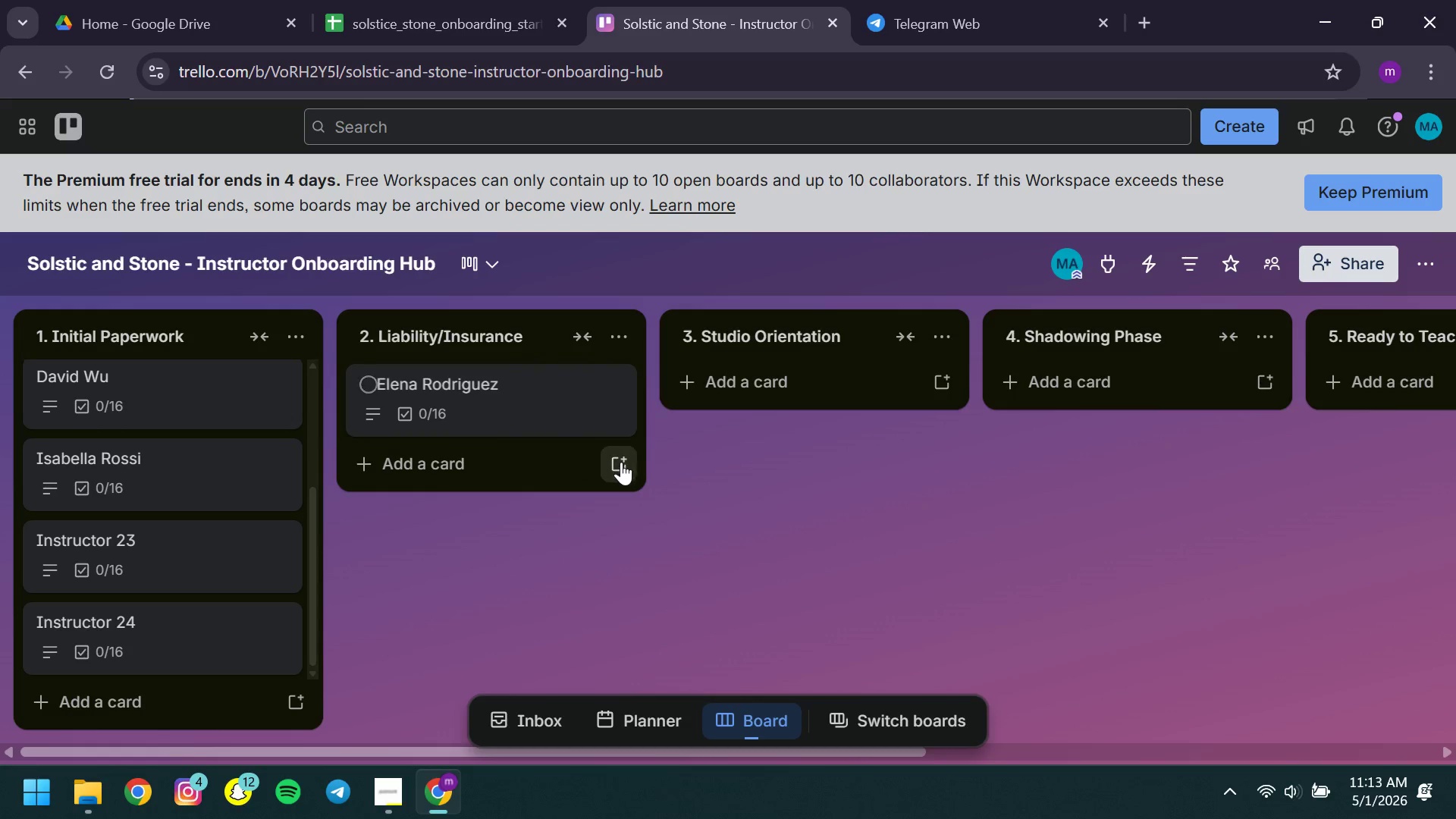 
left_click([621, 463])
 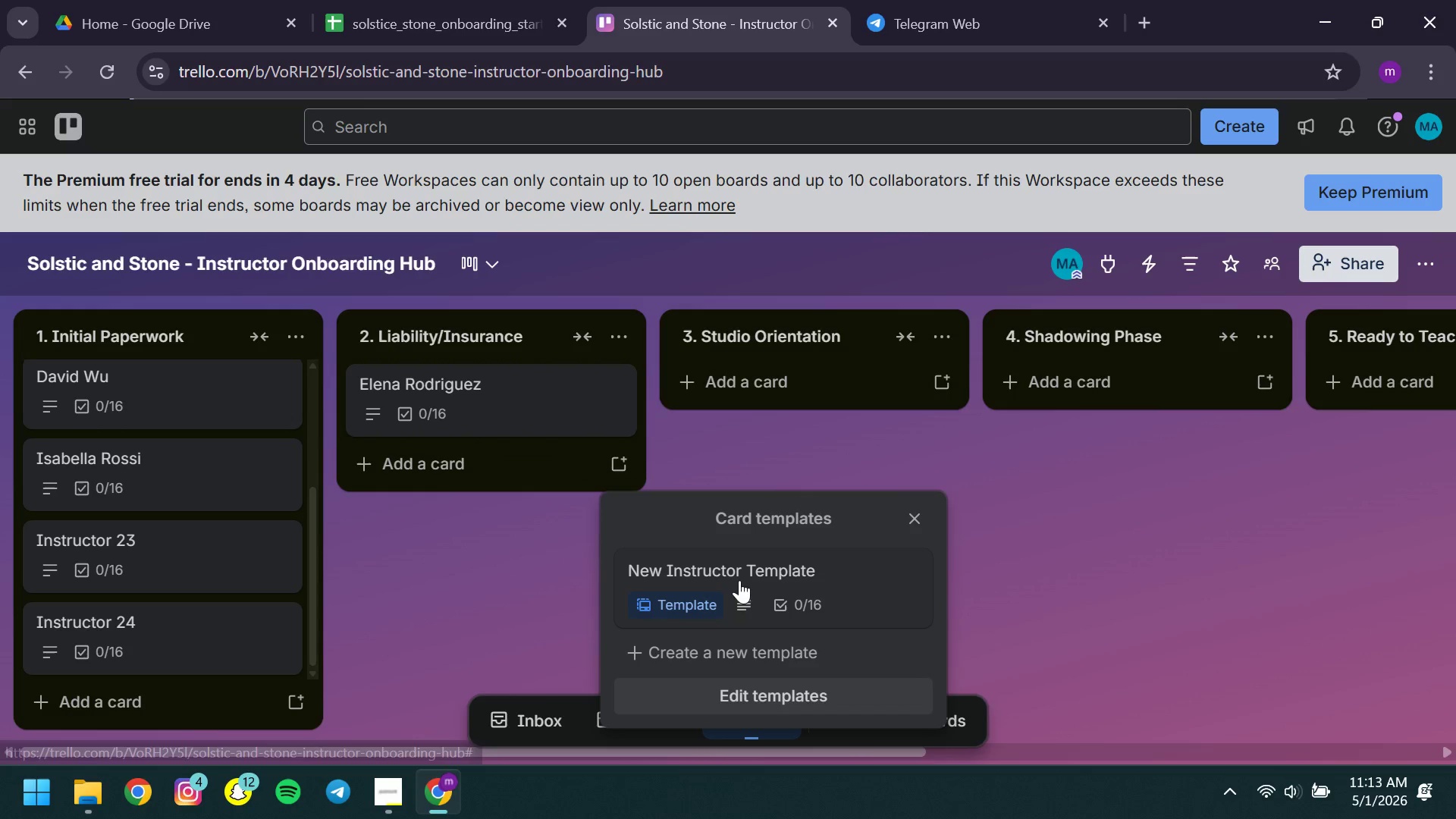 
left_click([739, 580])
 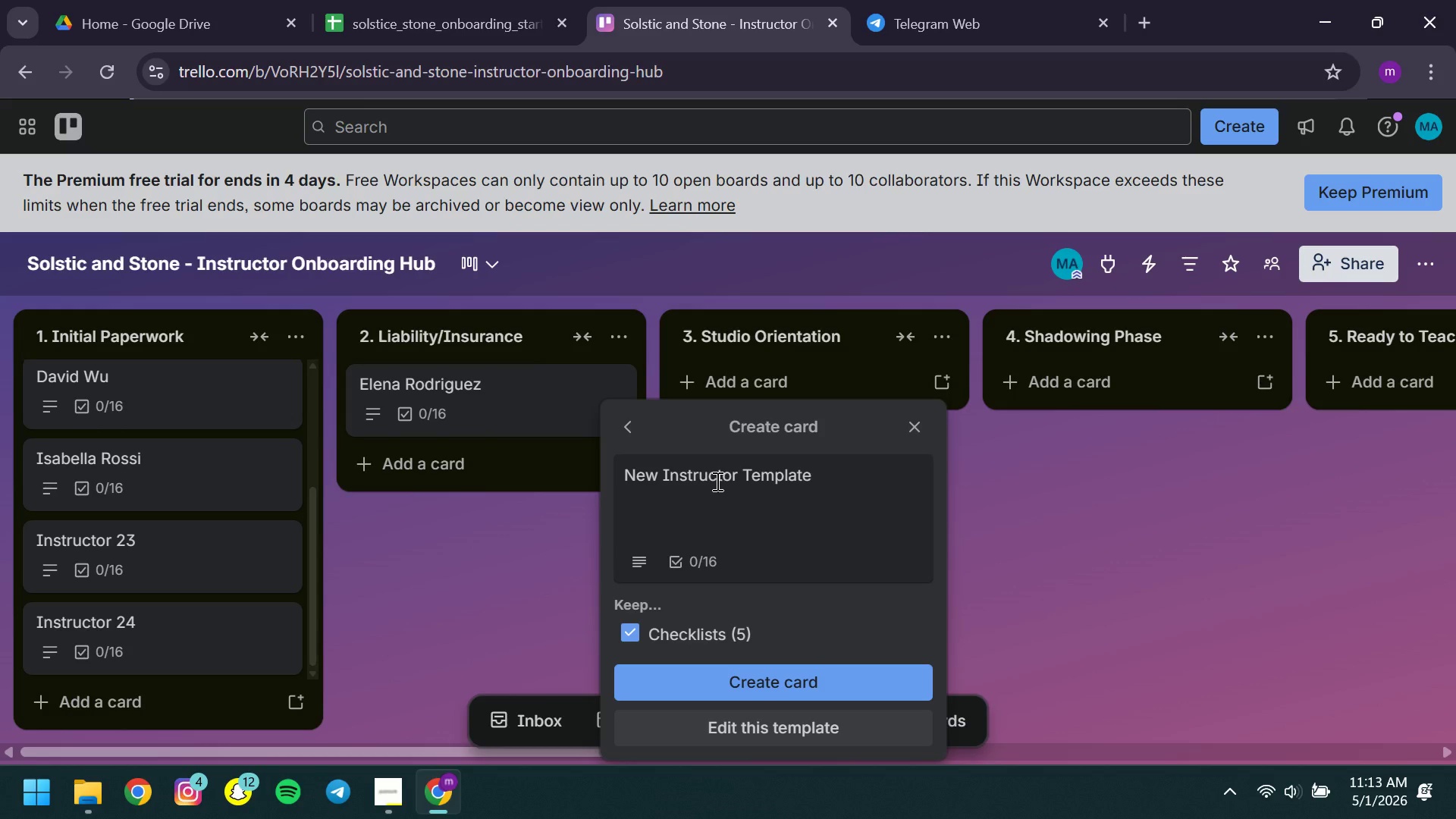 
left_click([716, 481])
 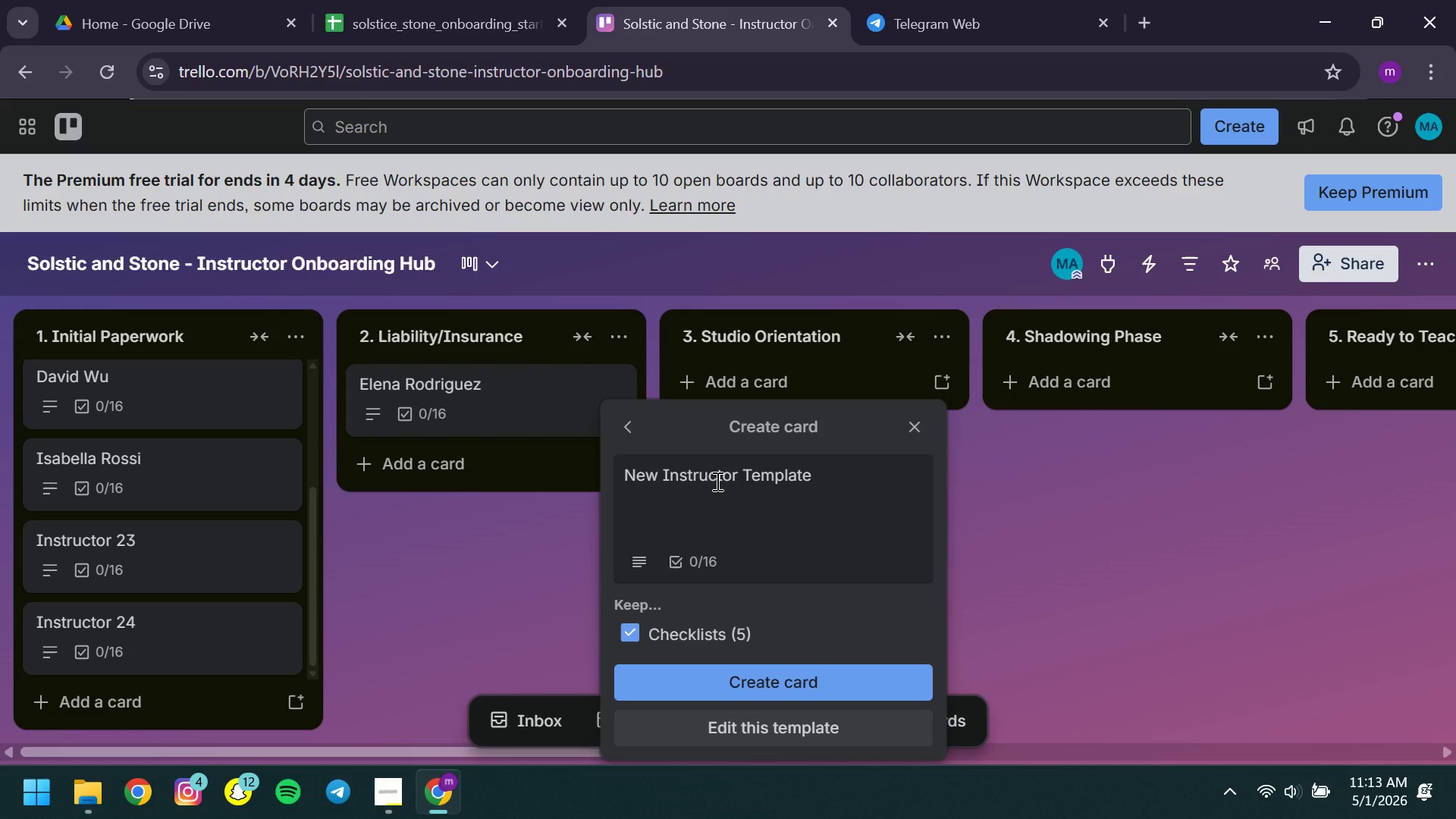 
key(Control+ControlLeft)
 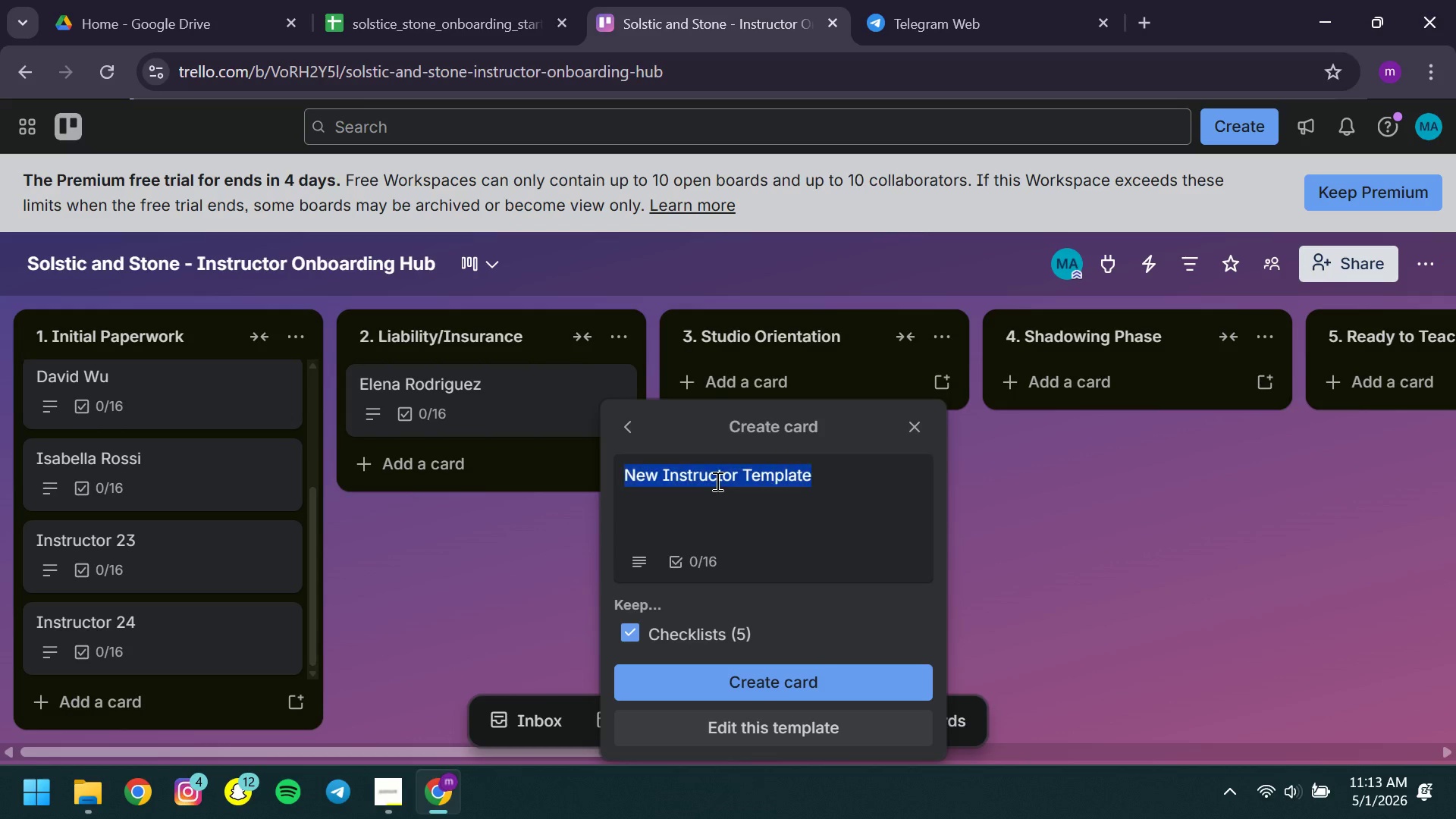 
key(Control+A)
 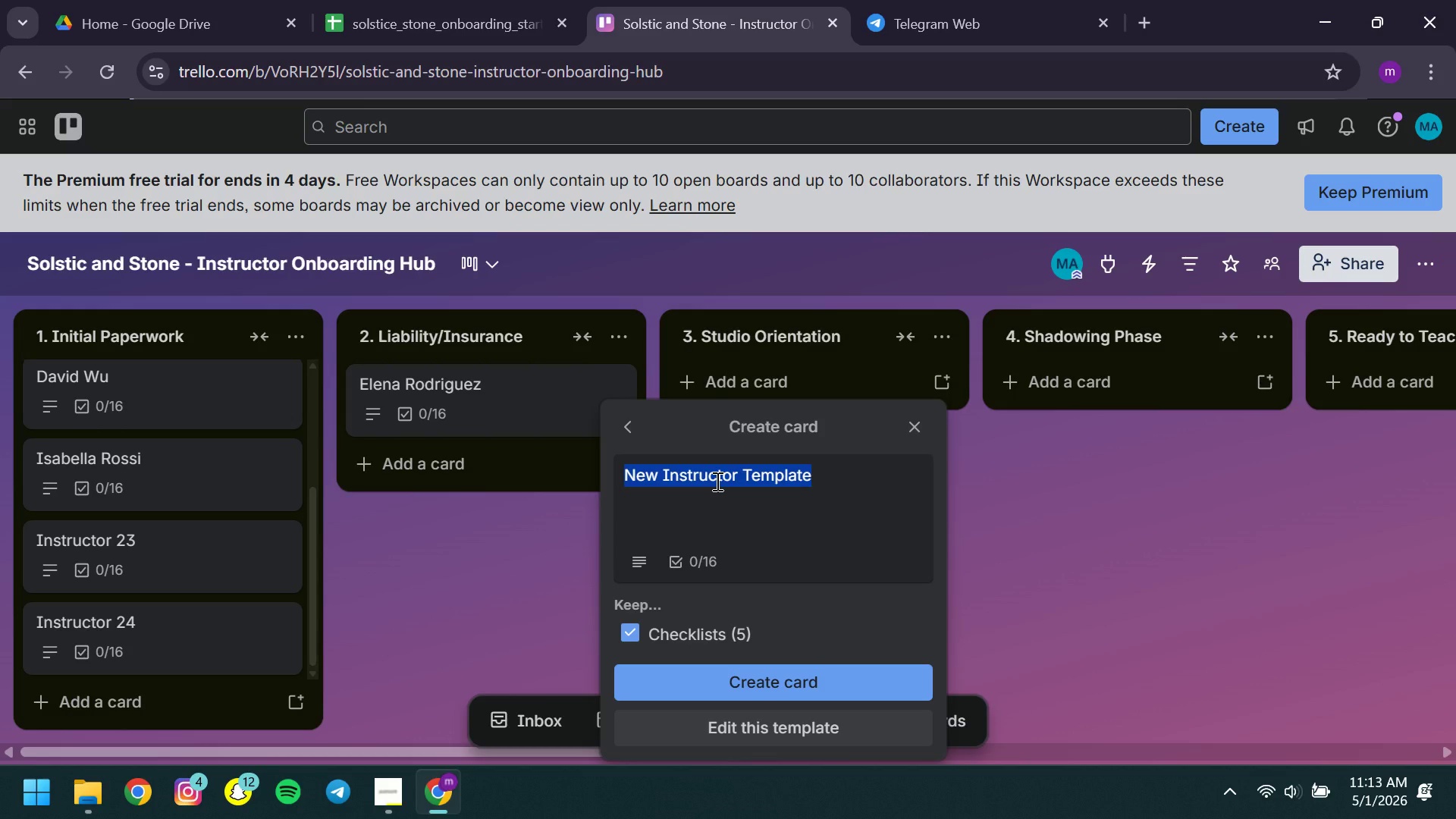 
type(Chloe Bennett)
 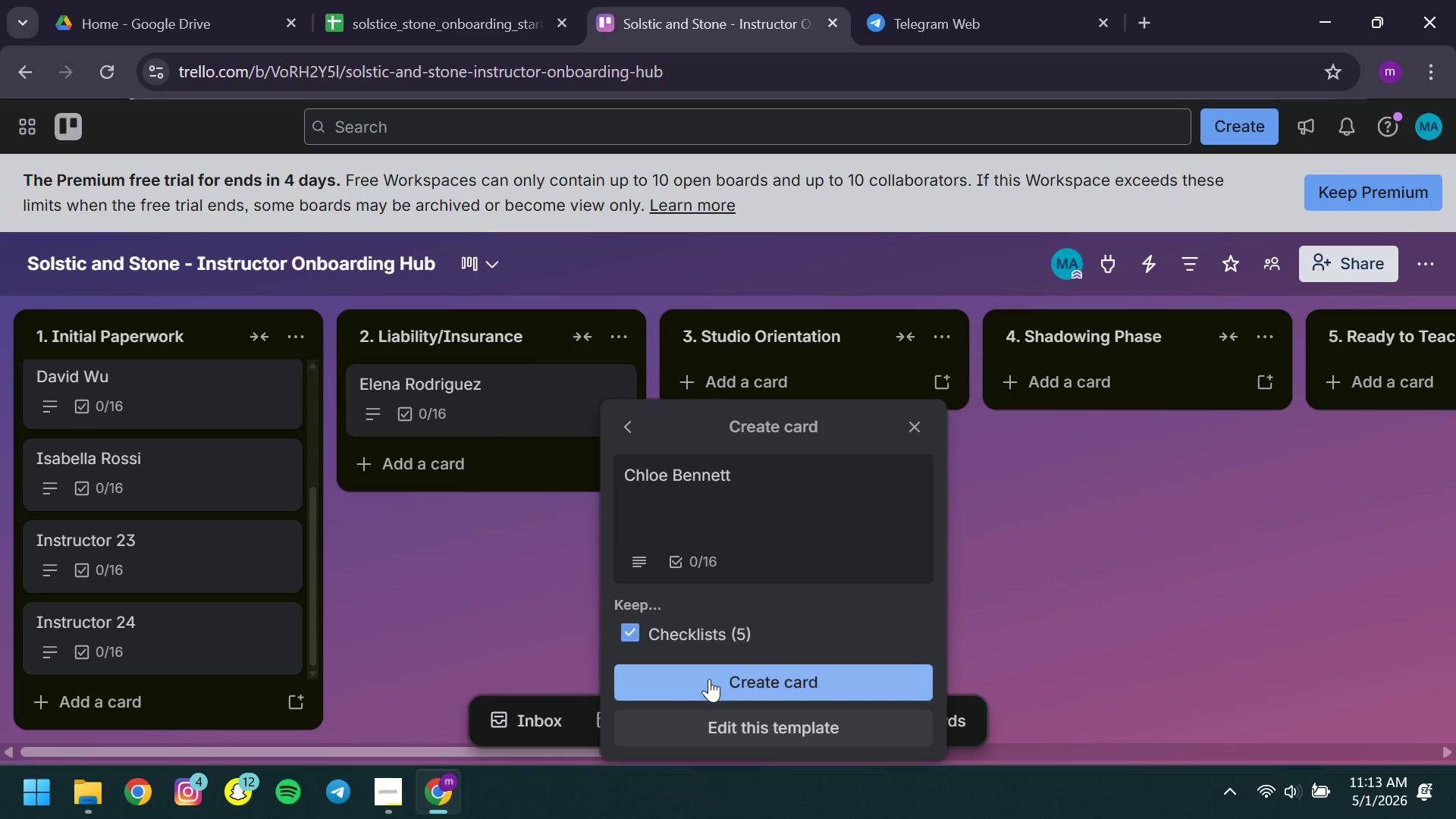 
left_click([709, 679])
 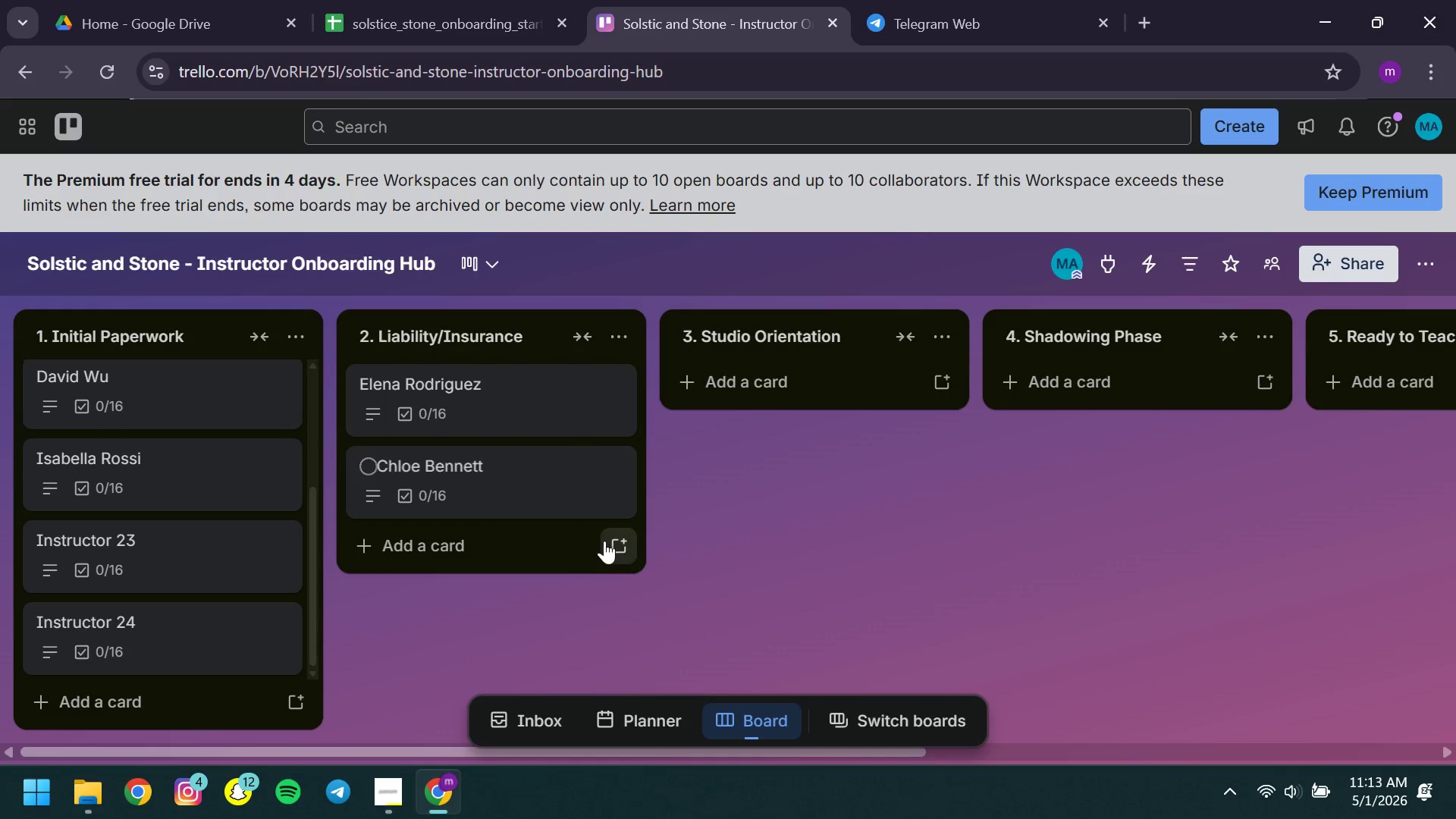 
left_click([613, 551])
 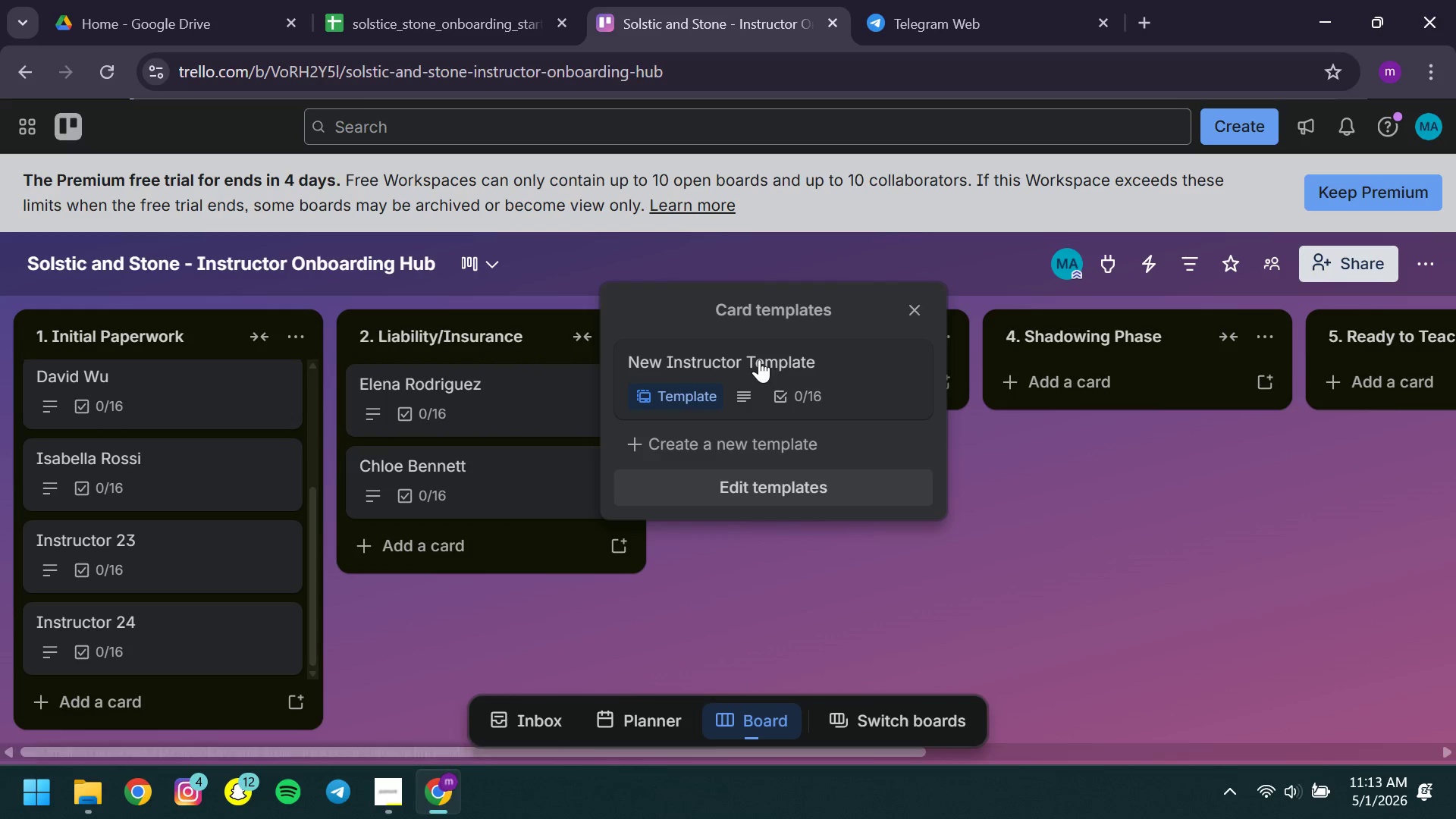 
left_click([759, 359])
 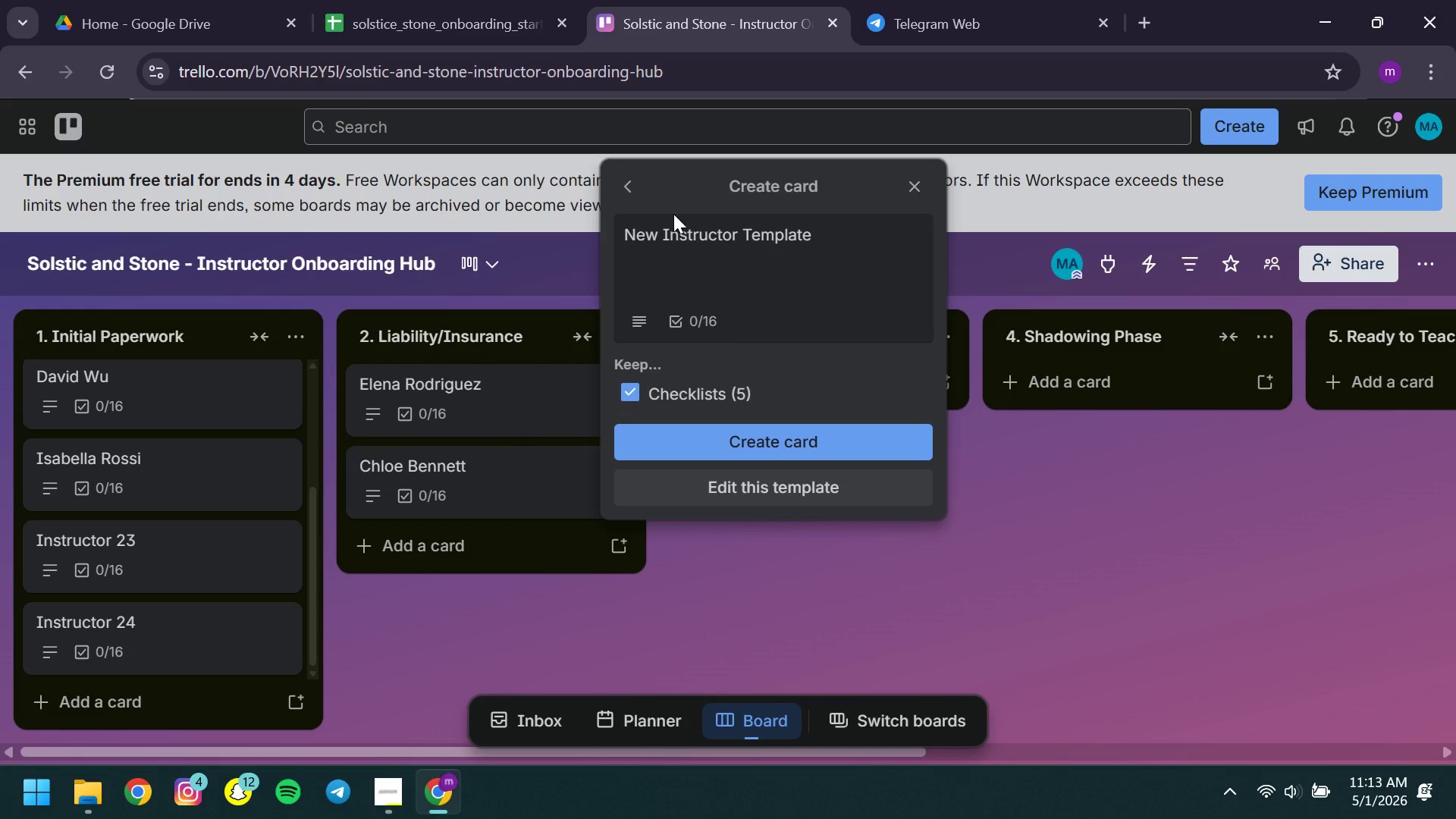 
left_click([673, 228])
 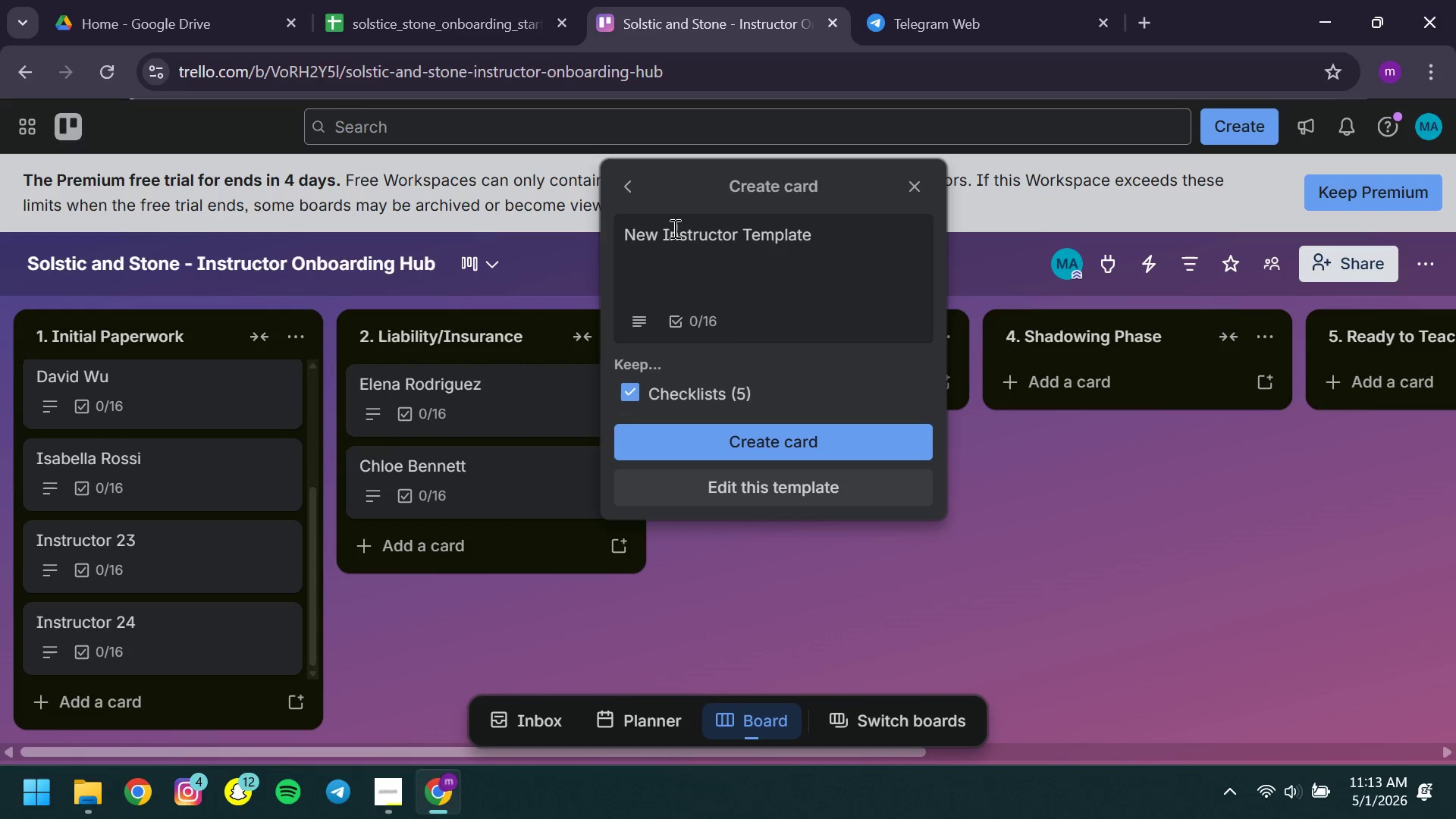 
key(Control+ControlLeft)
 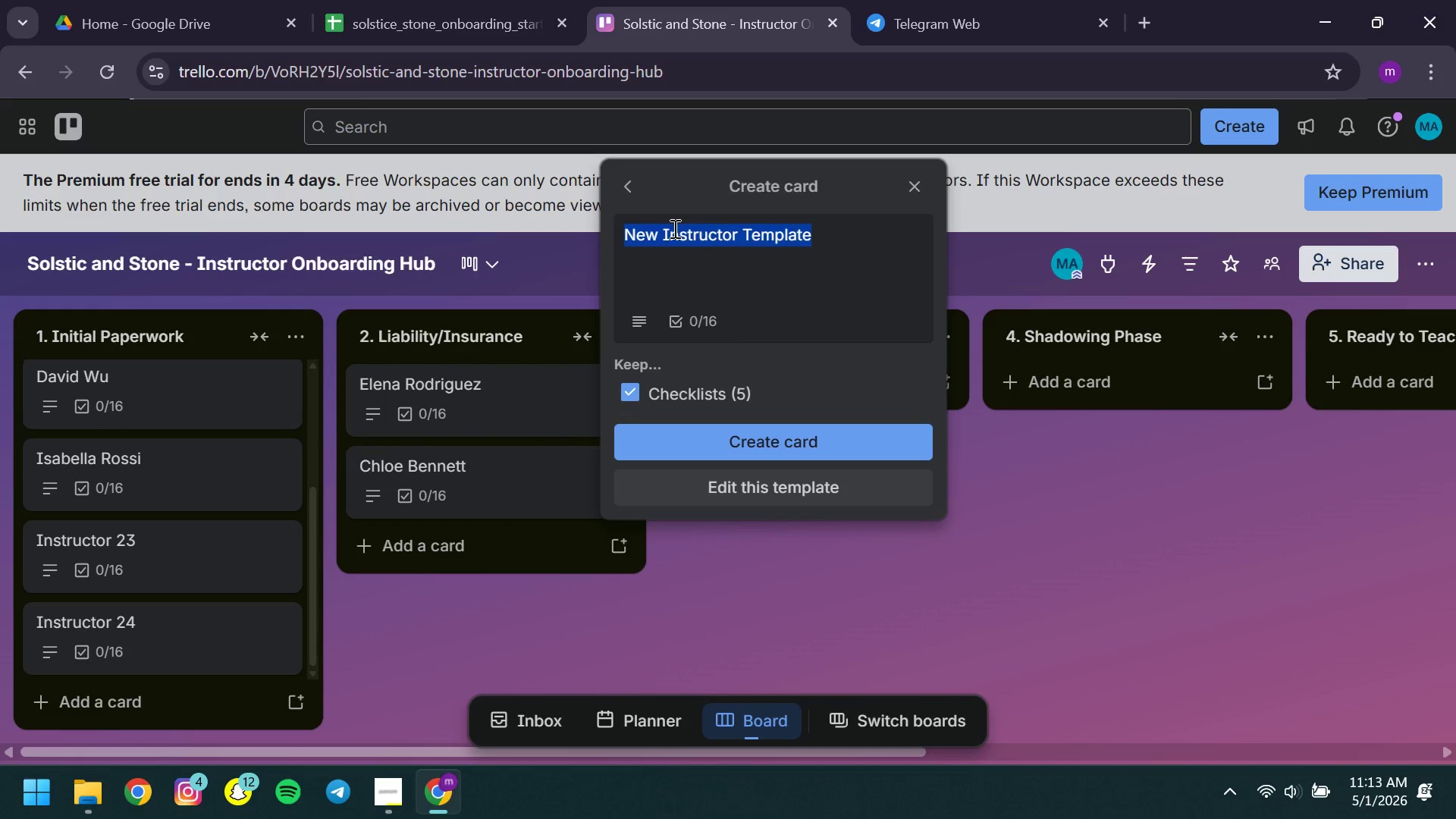 
key(Control+A)
 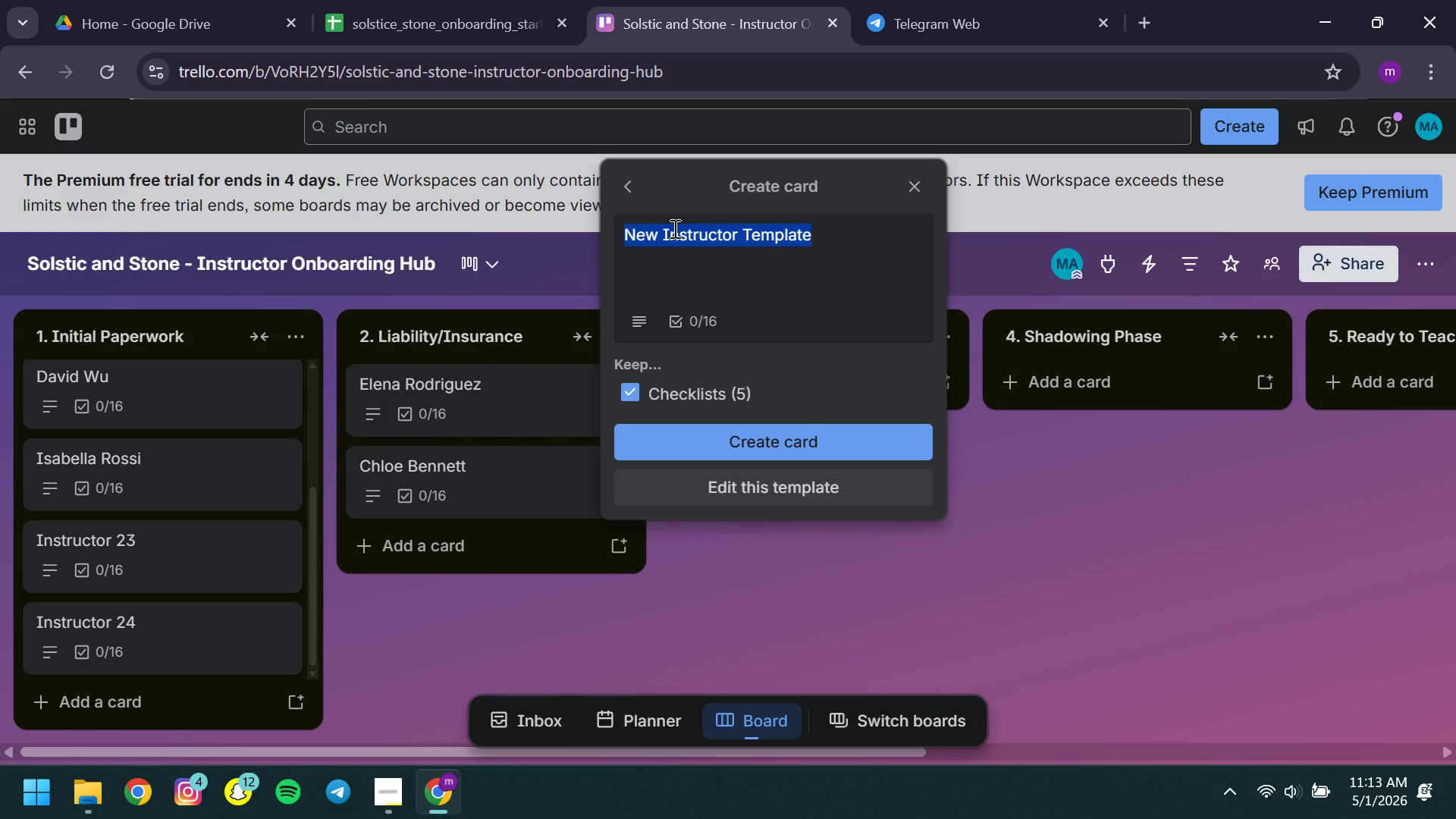 
type(Instructor 21)
 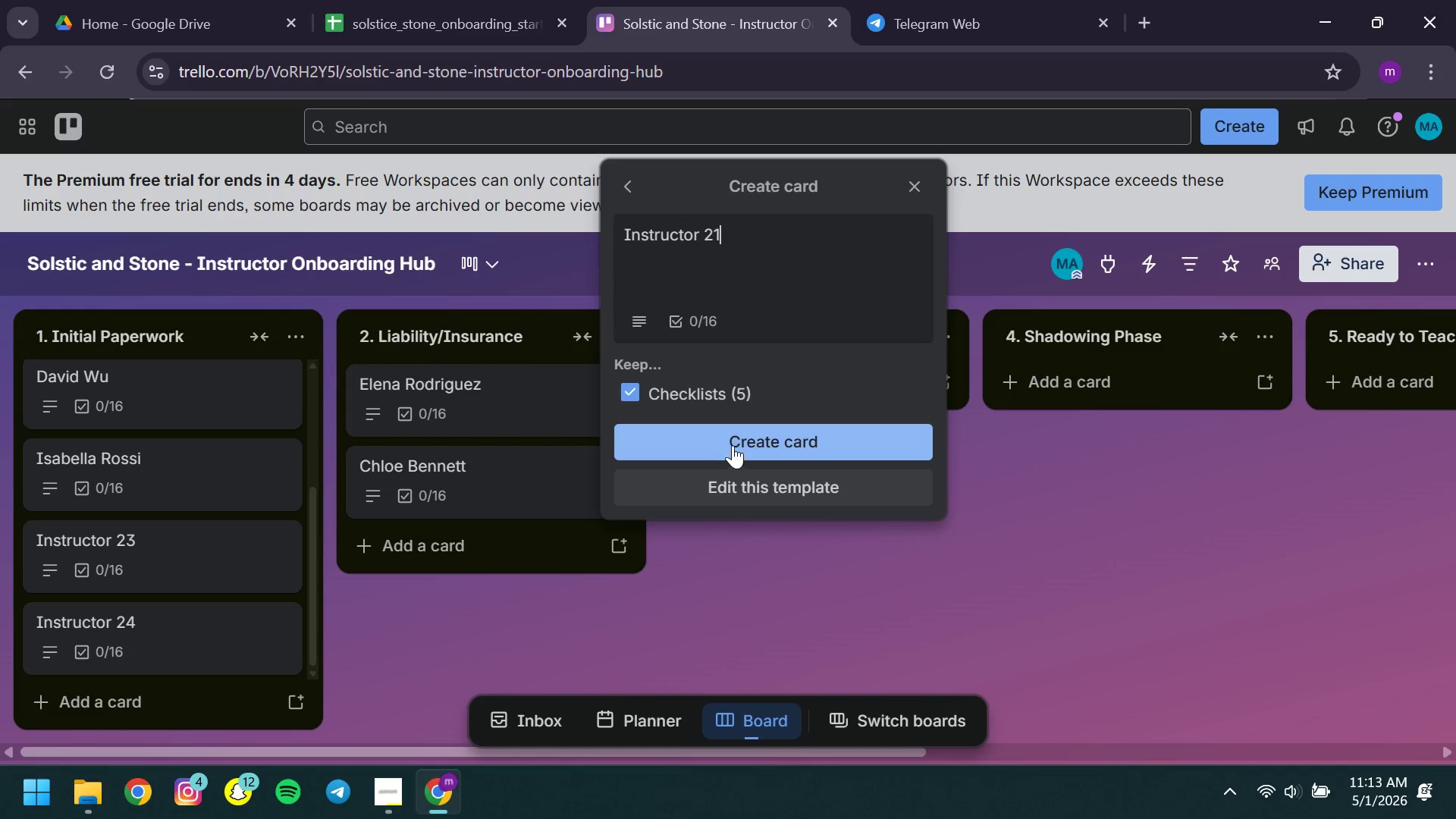 
left_click([733, 444])
 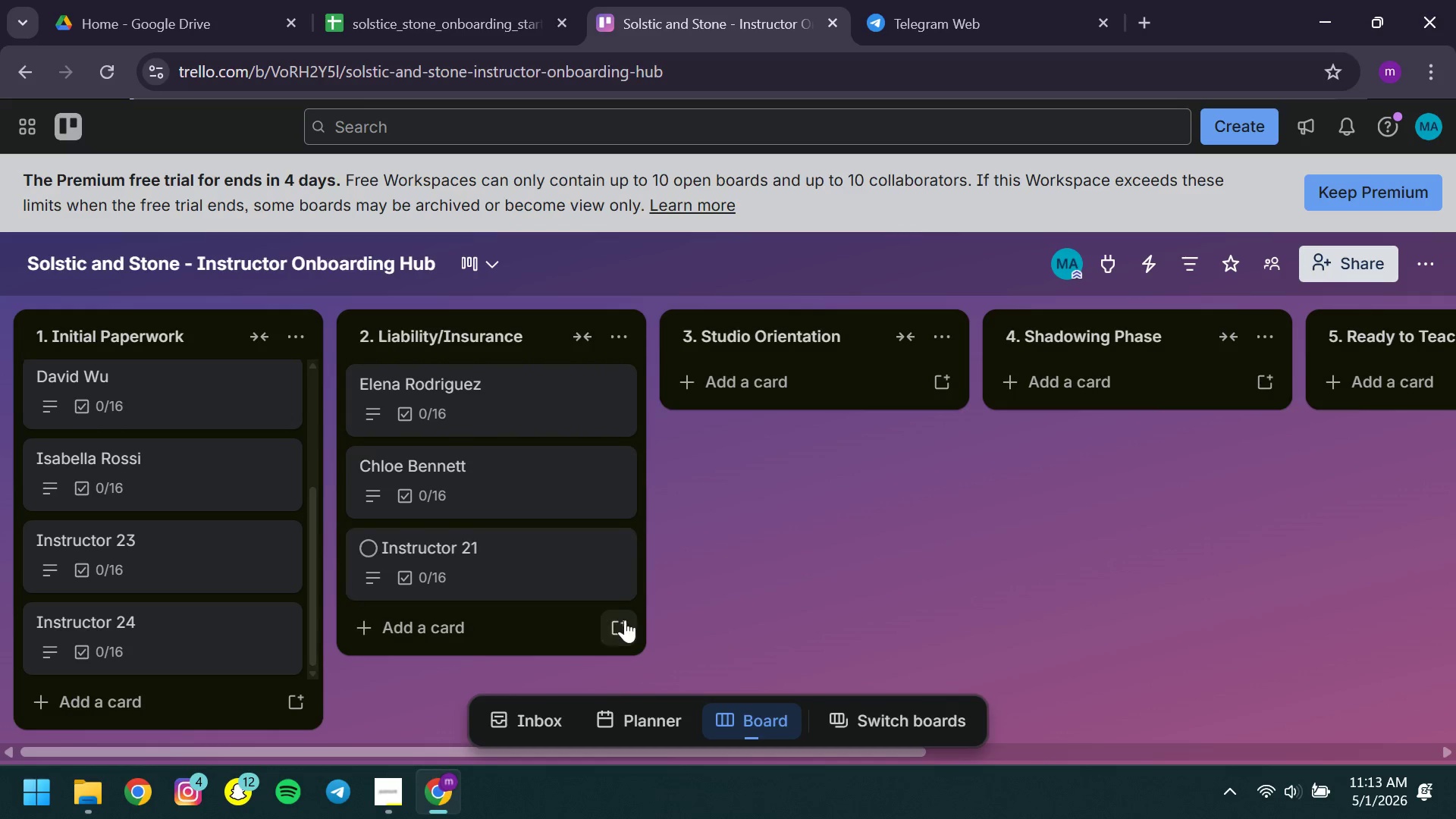 
left_click([626, 628])
 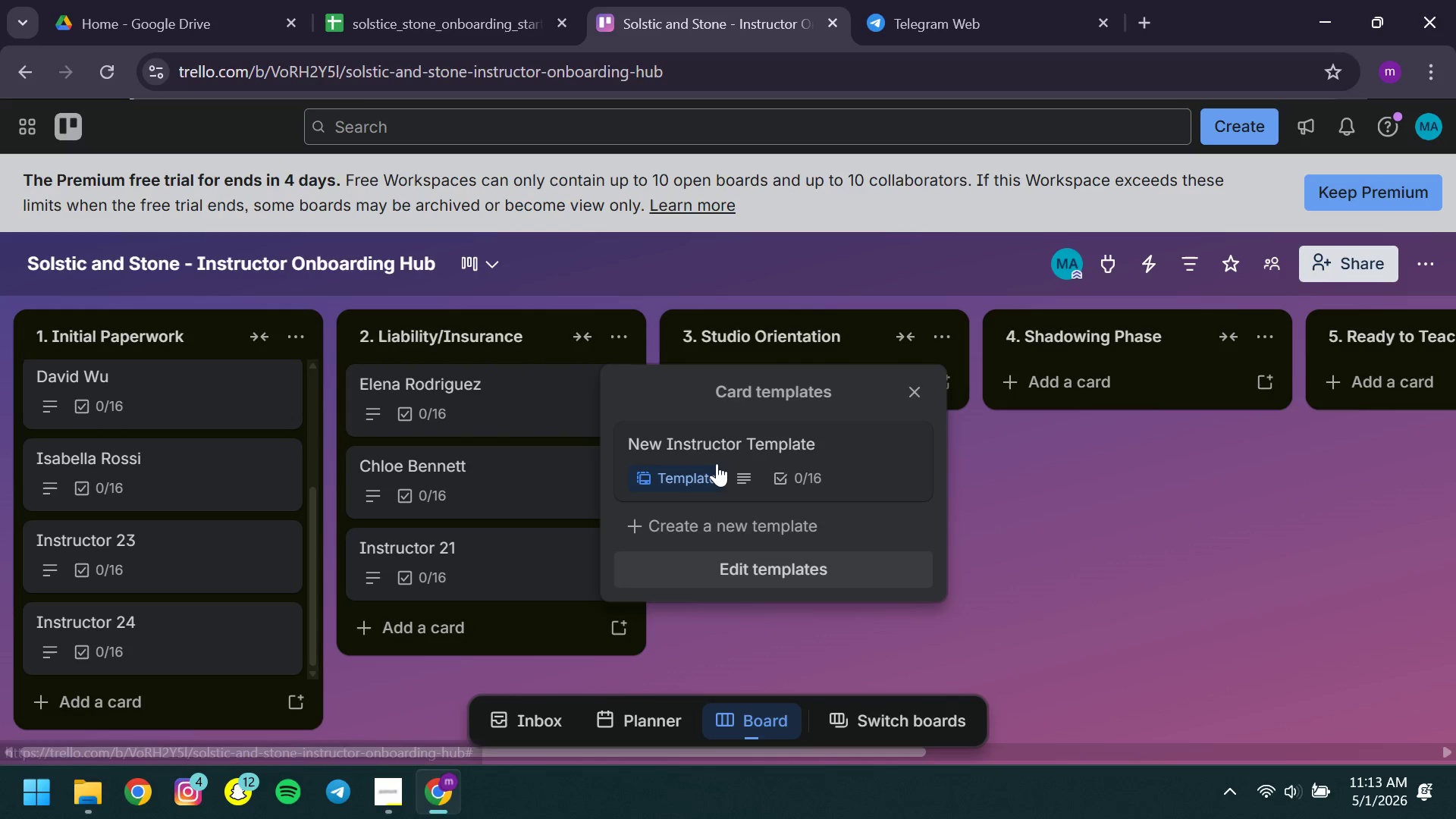 
left_click([717, 463])
 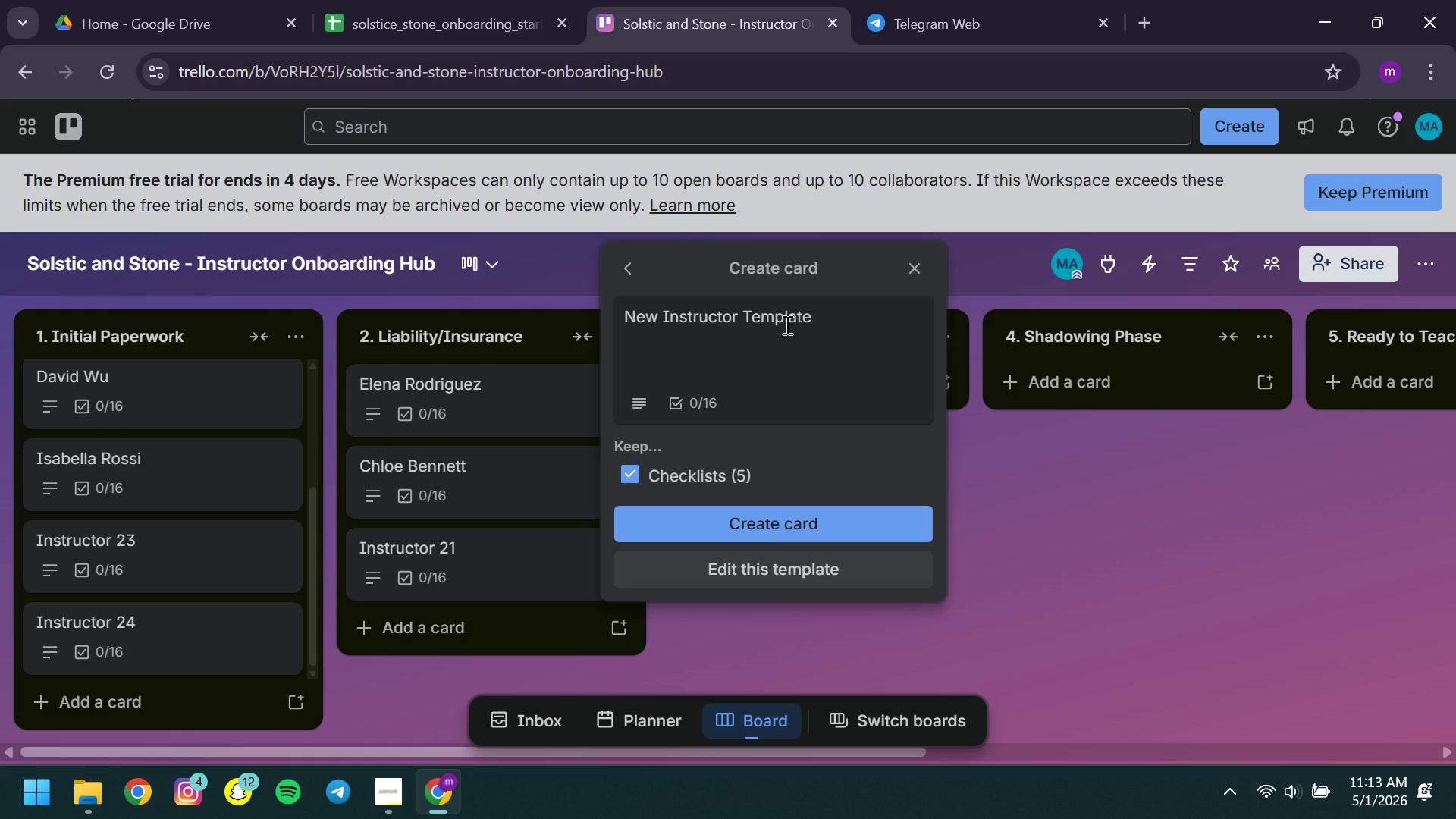 
left_click([786, 322])
 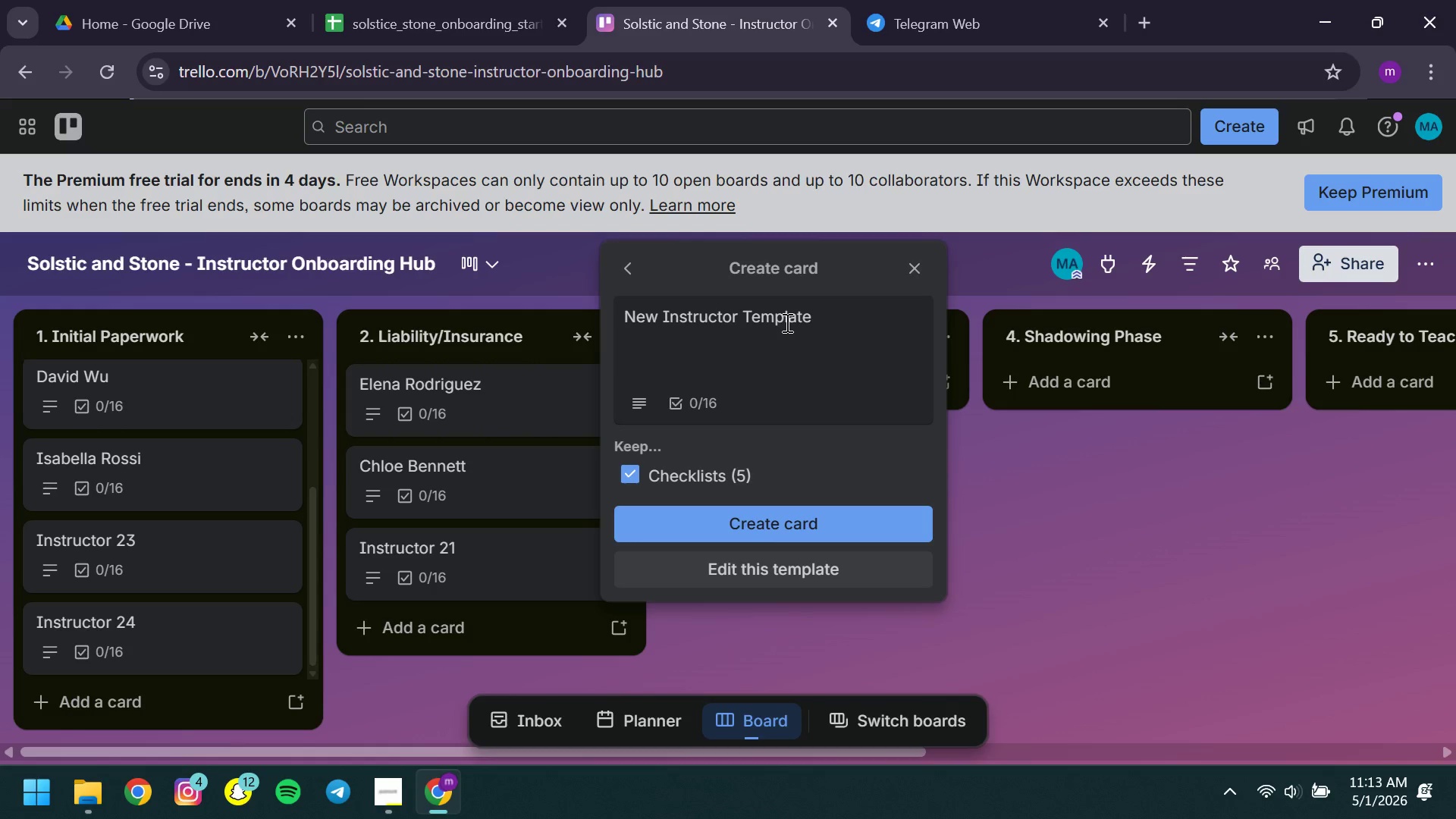 
key(Control+ControlLeft)
 